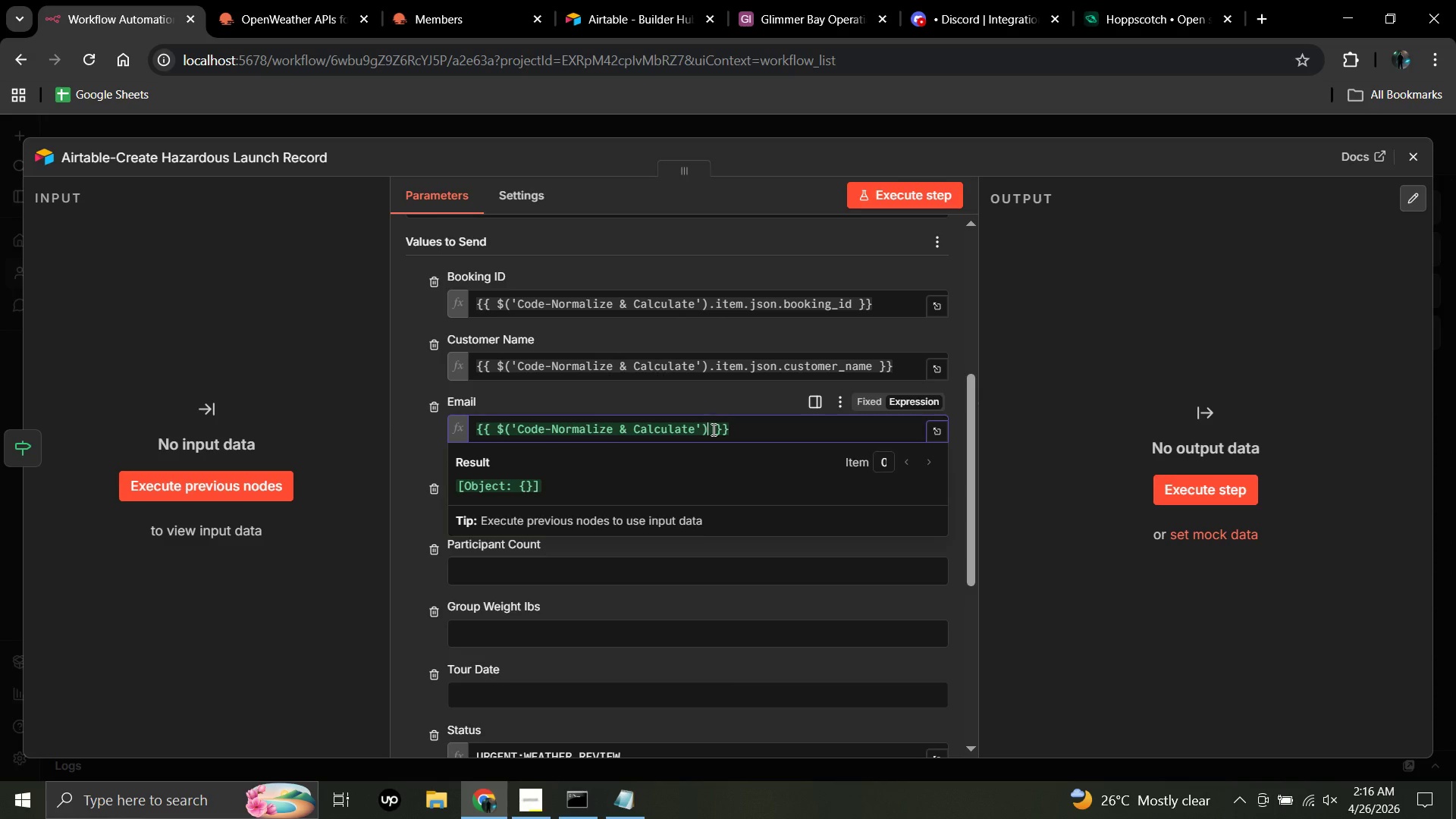 
left_click([711, 429])
 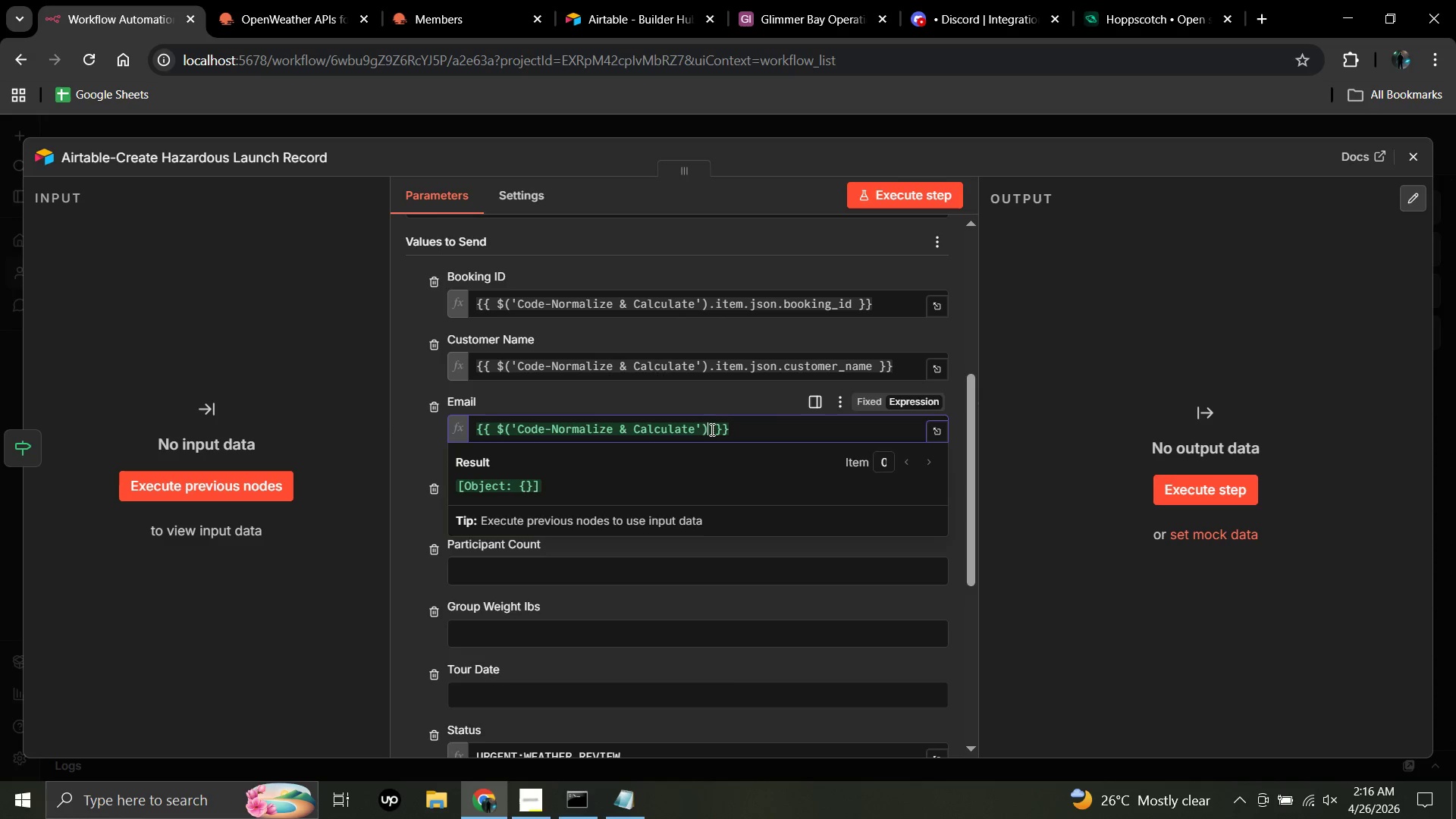 
wait(6.55)
 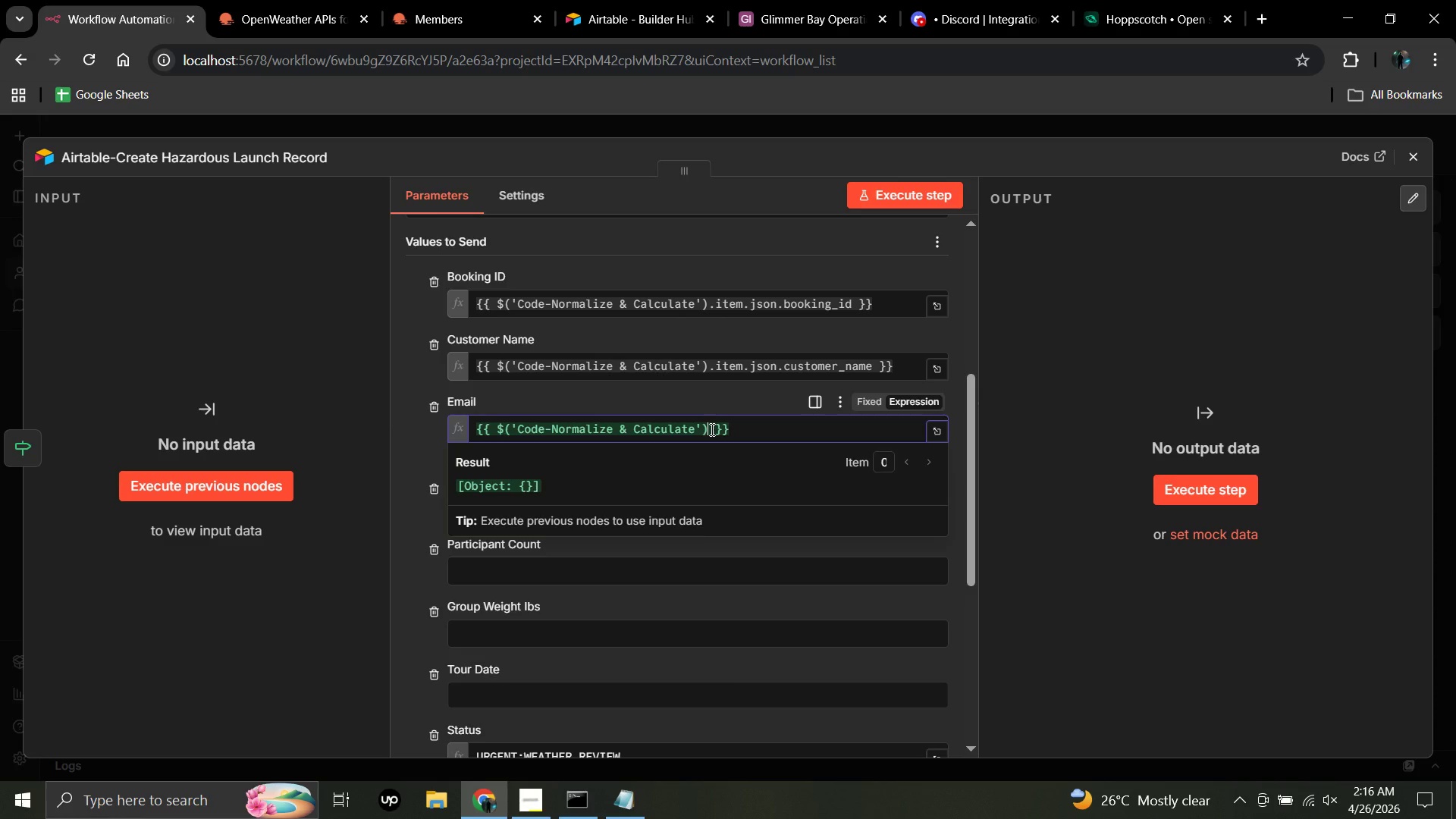 
type(.ITEM.JSON.PHONE)
 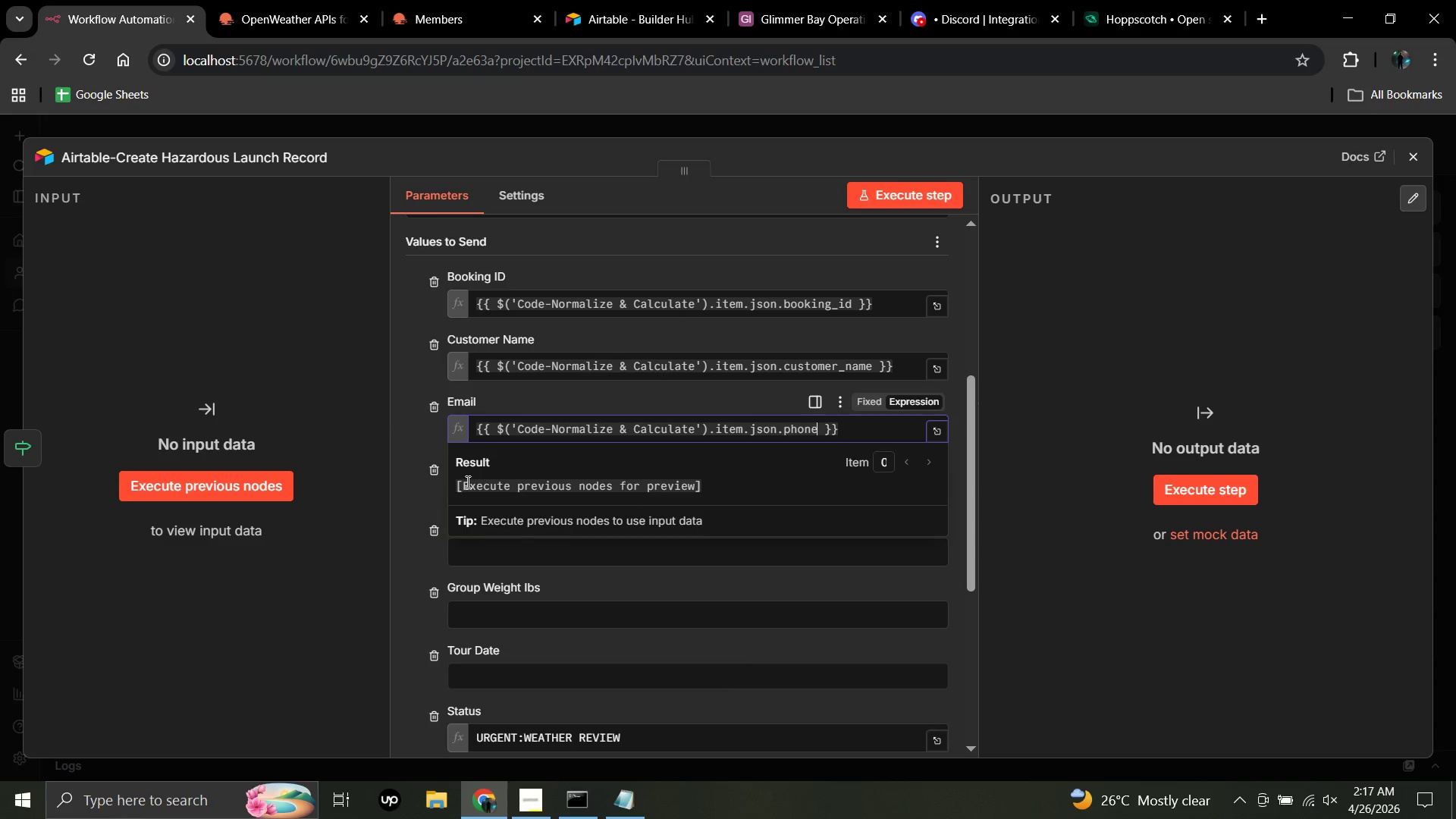 
left_click([322, 503])
 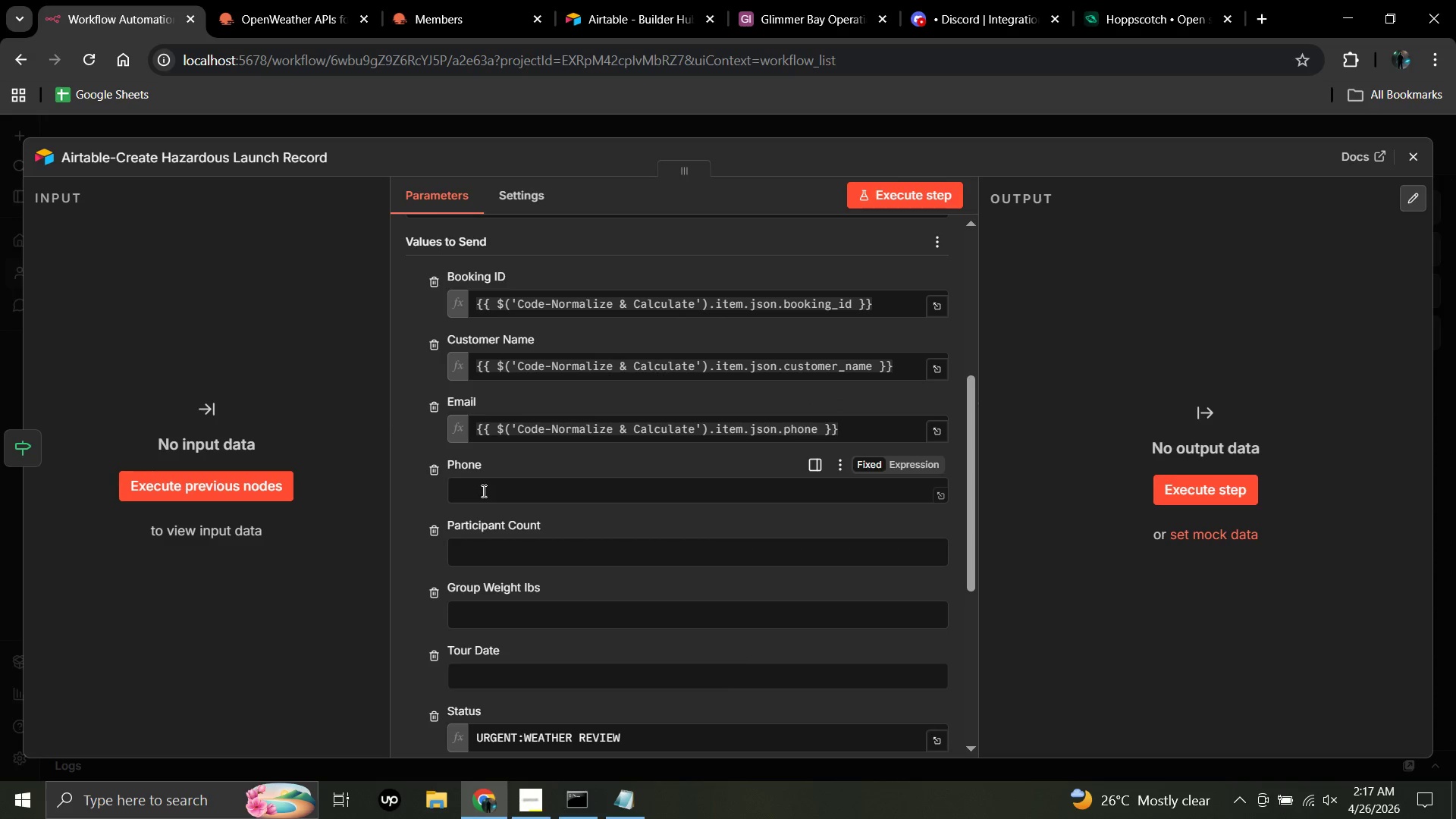 
left_click([482, 491])
 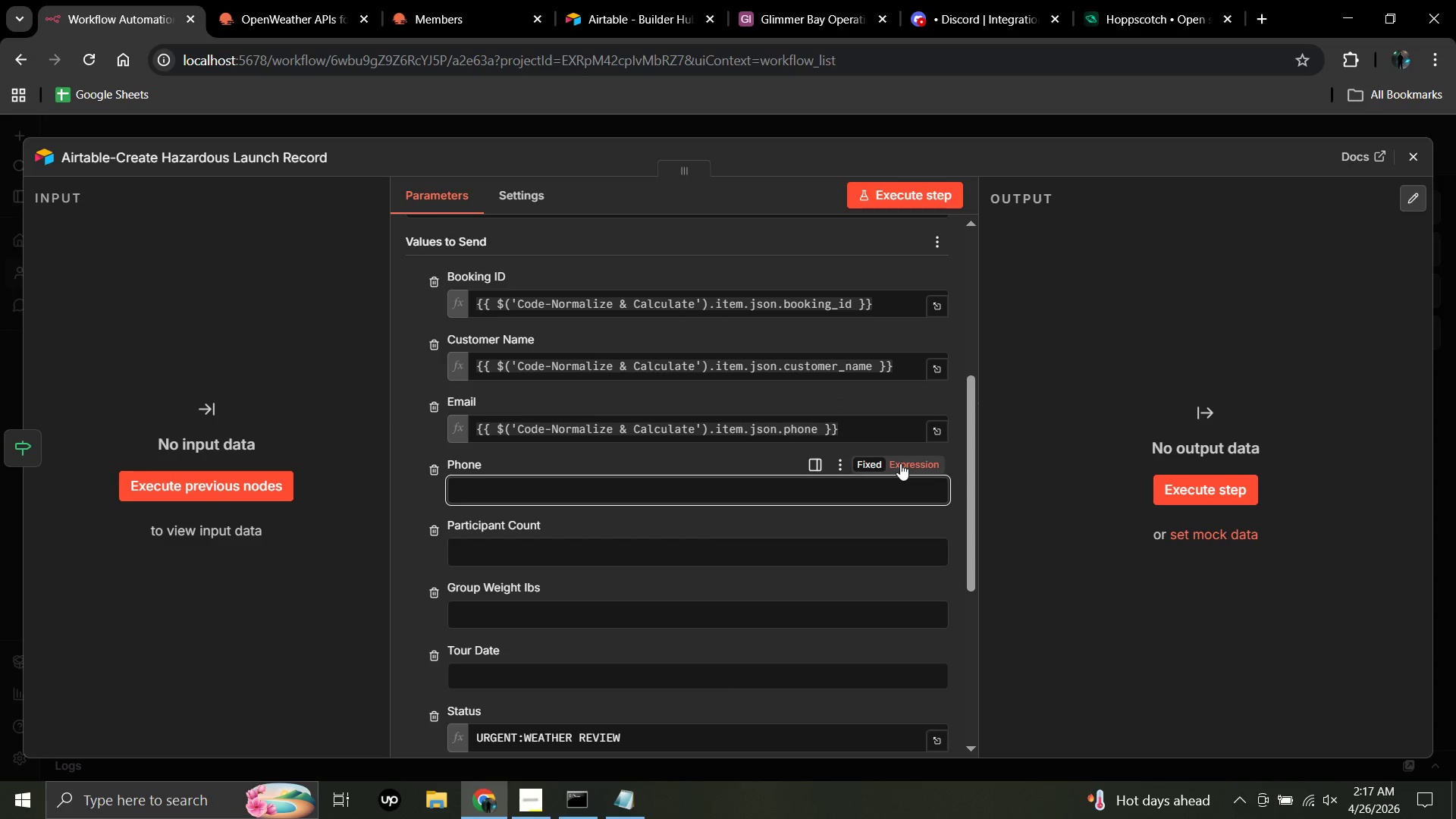 
left_click([900, 463])
 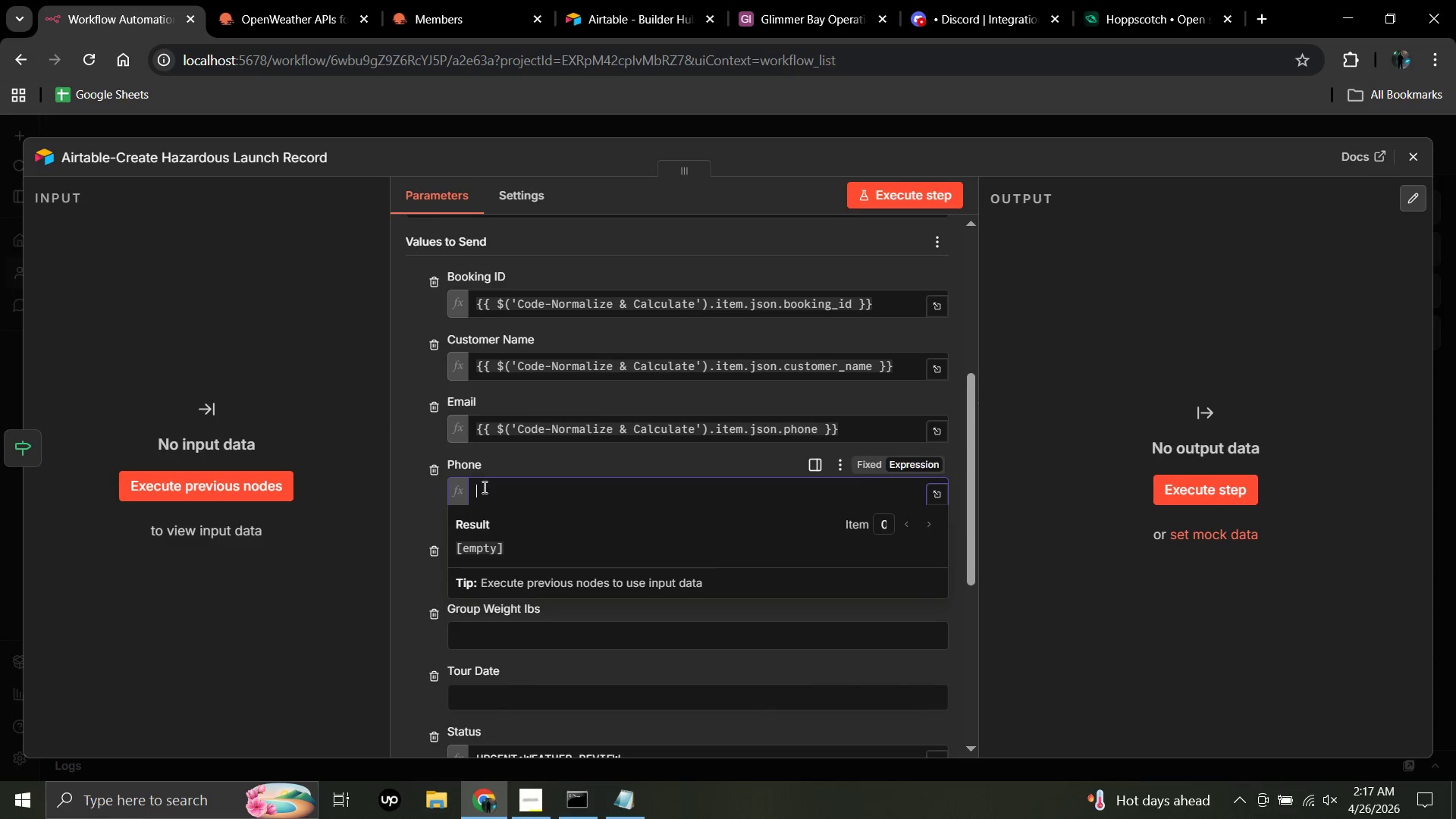 
left_click([483, 488])
 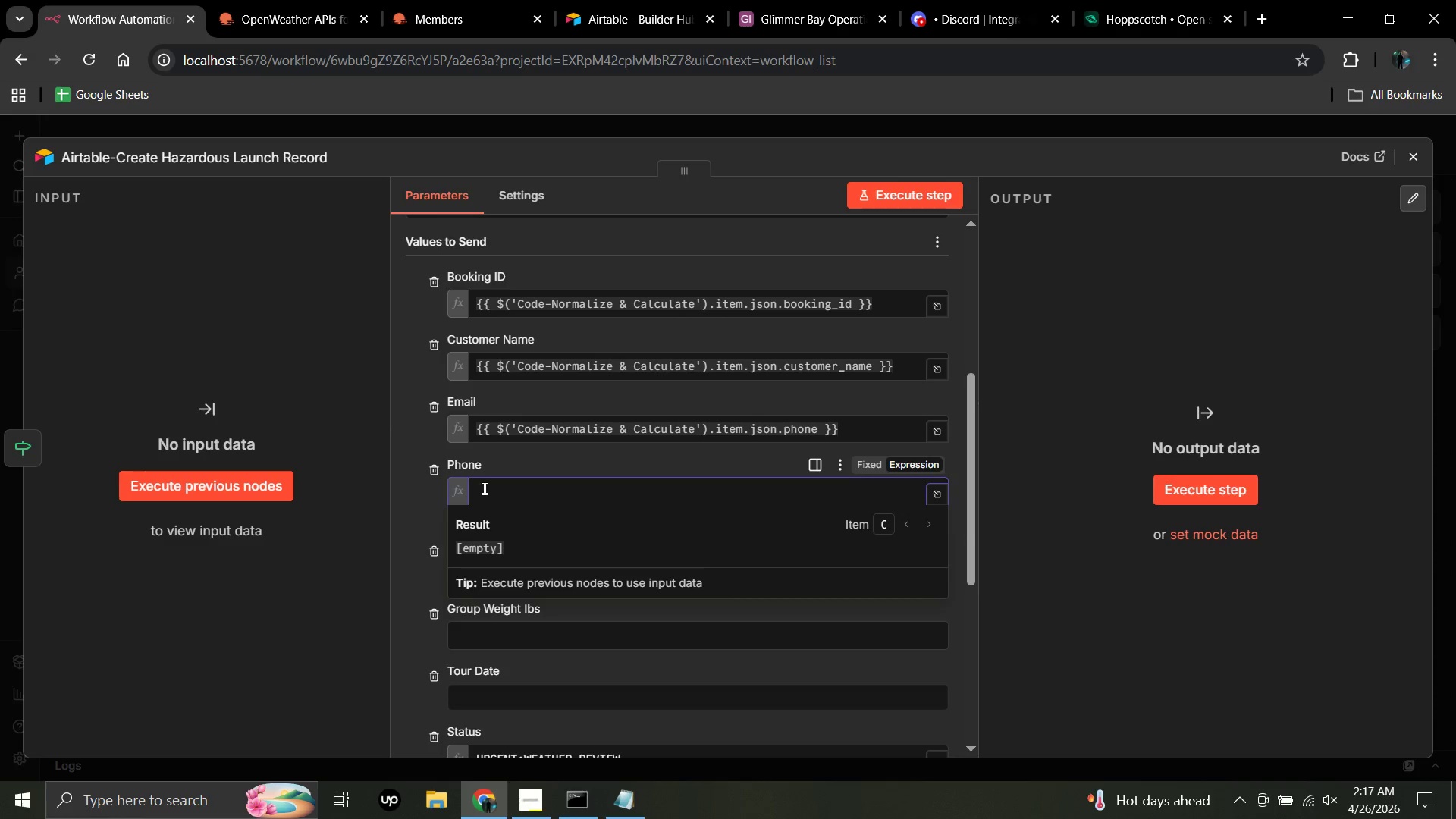 
type({{$()
 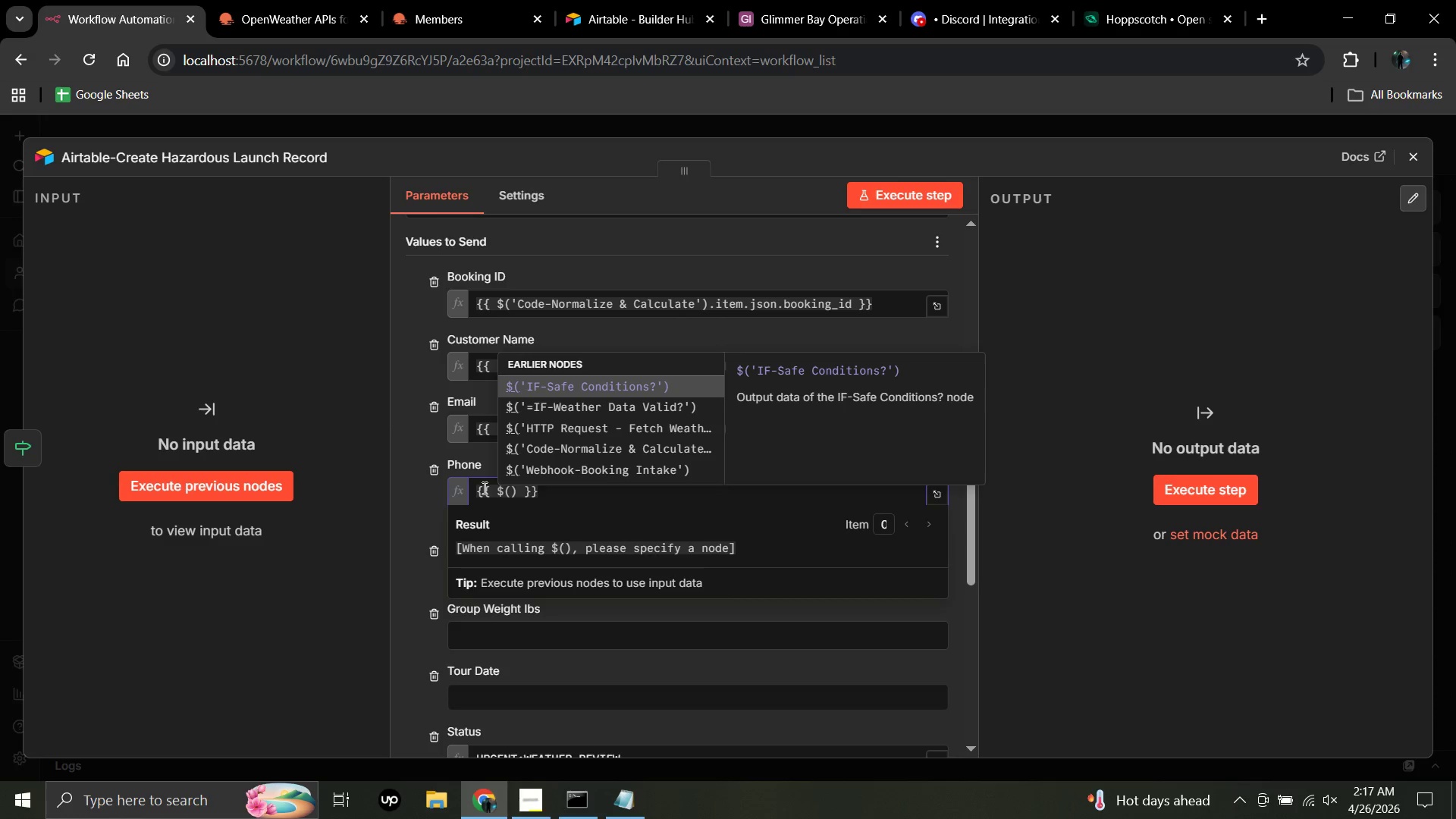 
left_click([551, 448])
 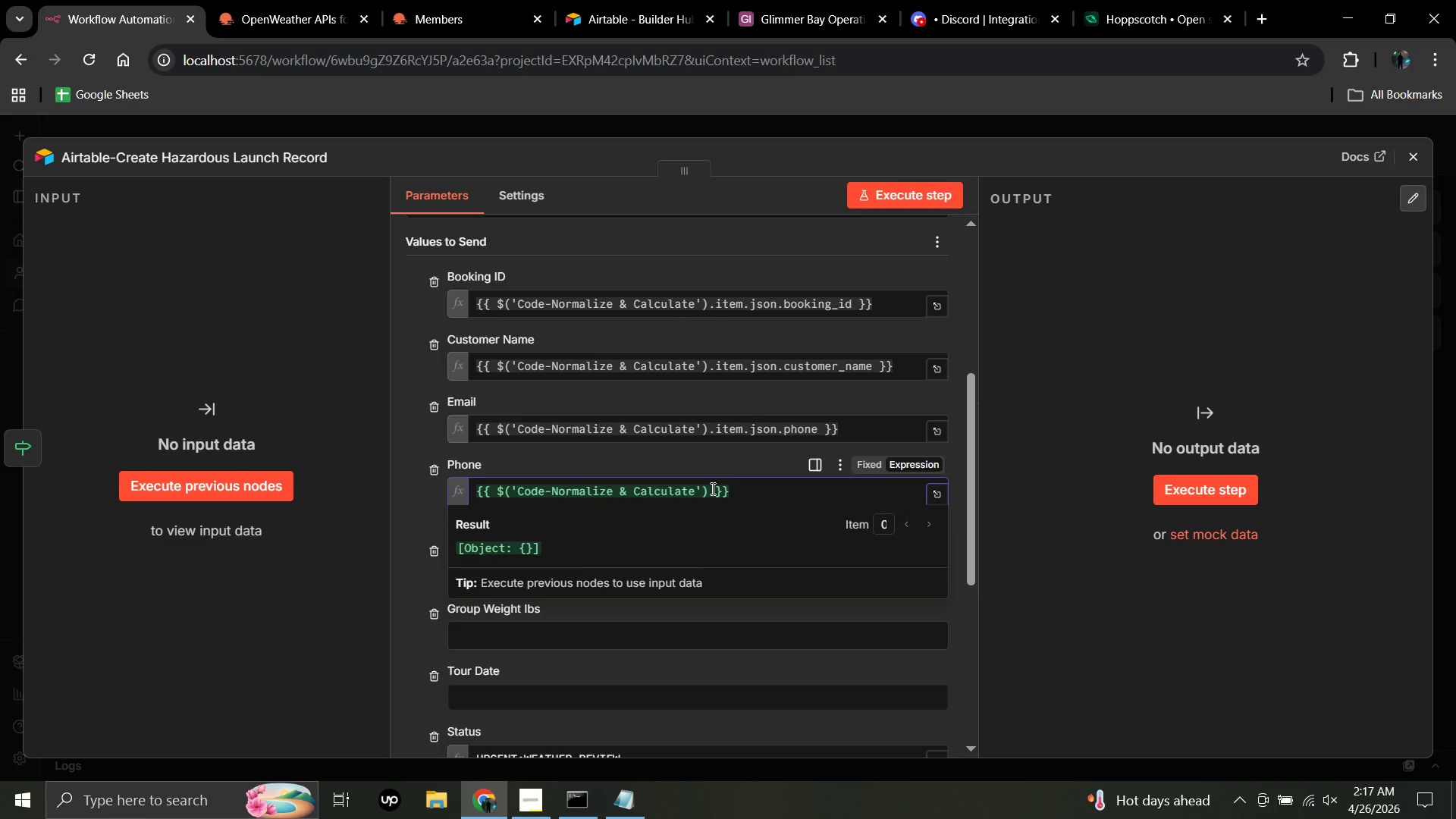 
wait(5.52)
 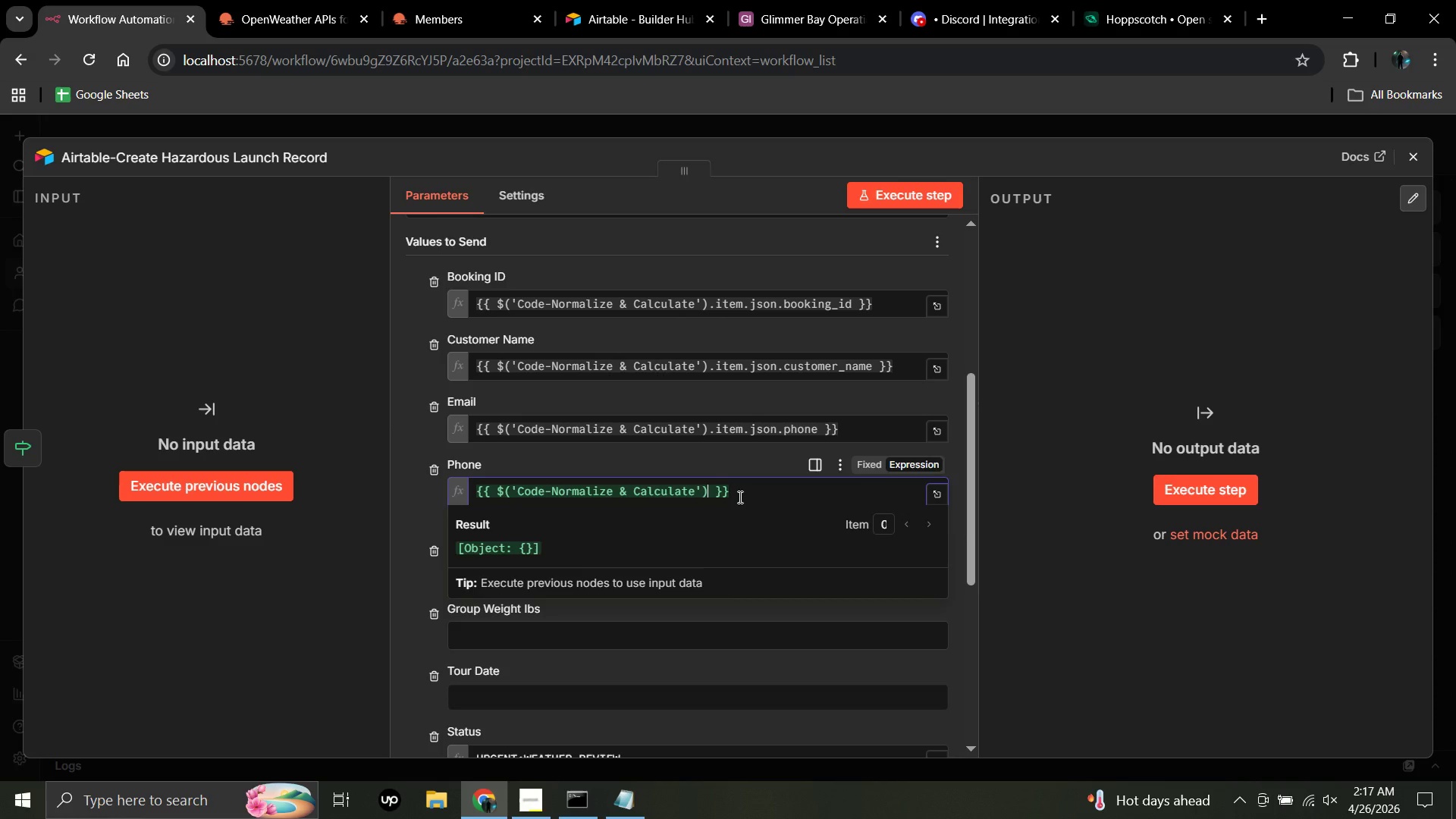 
left_click([709, 493])
 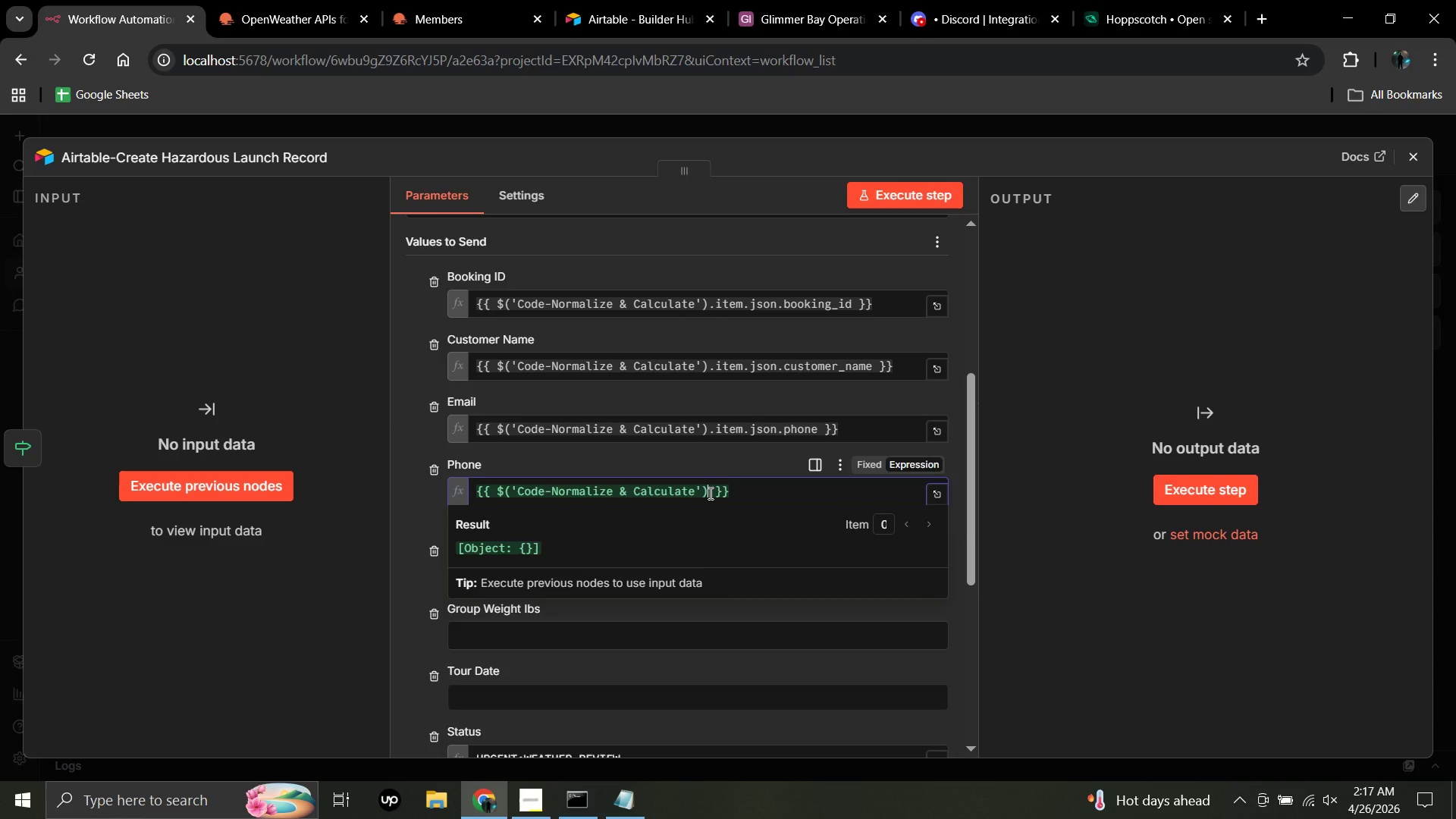 
type(,)
key(Backspace)
type(.ITEM.JSON.PHONE)
 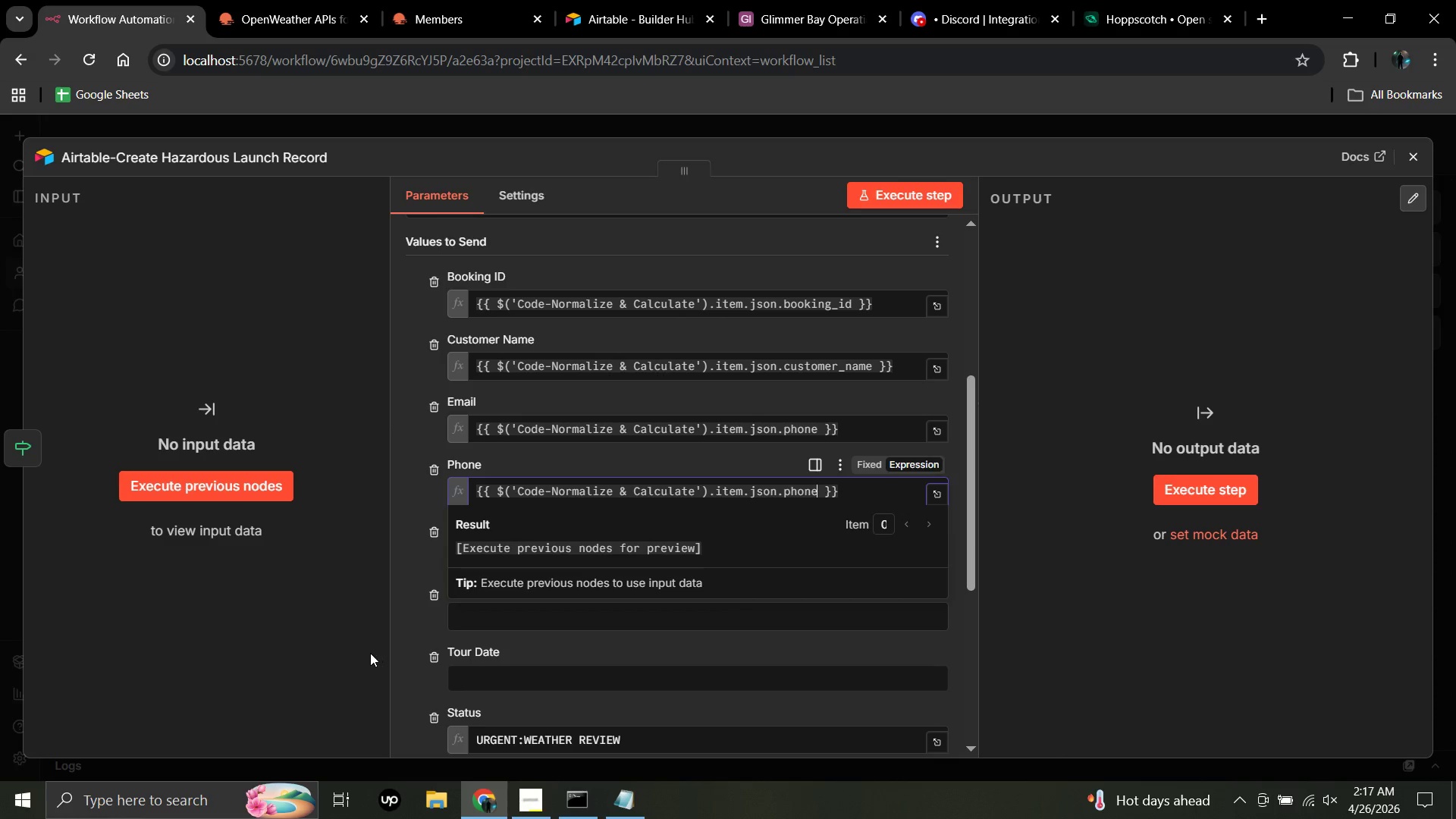 
left_click([328, 632])
 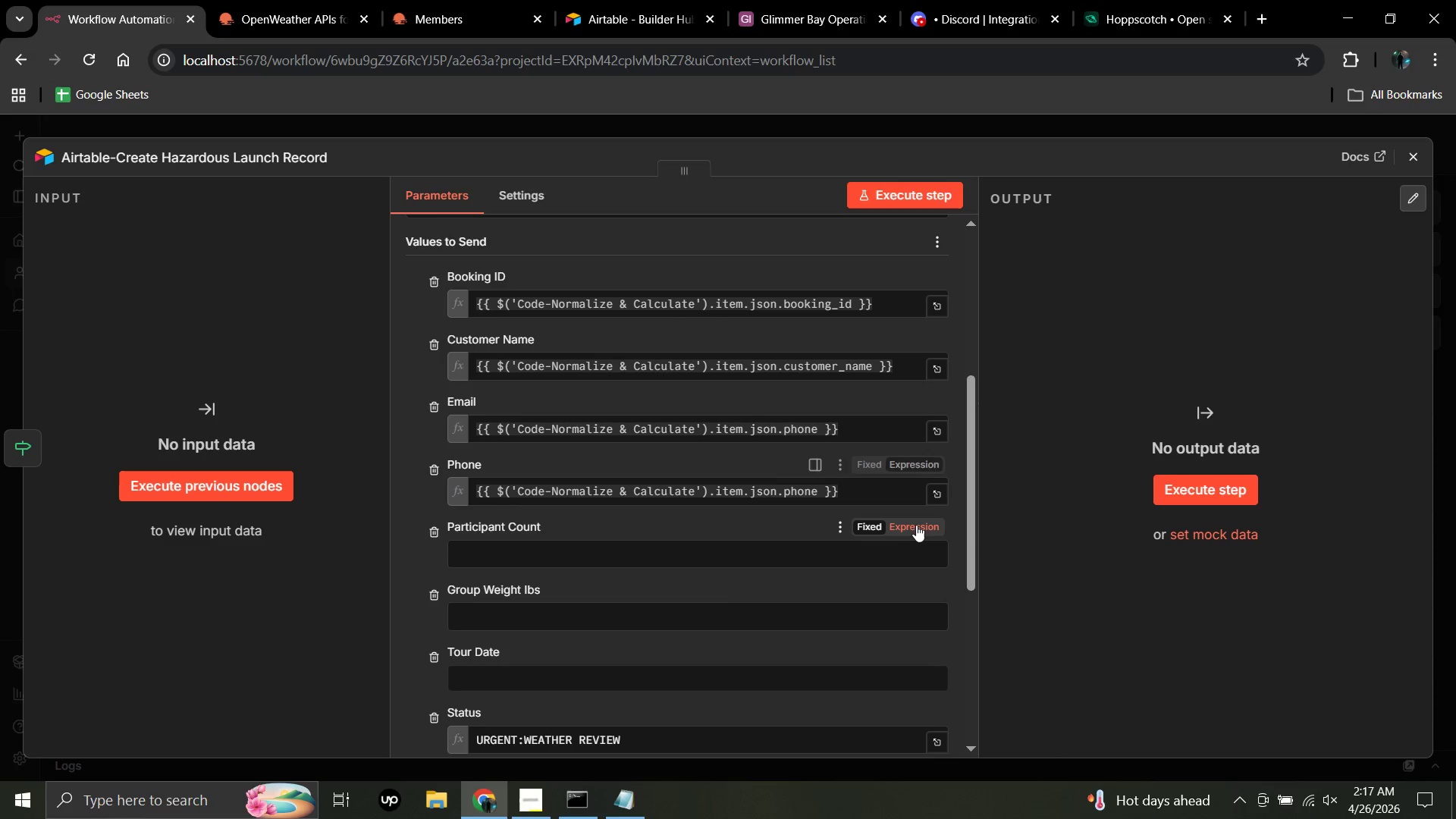 
left_click([916, 525])
 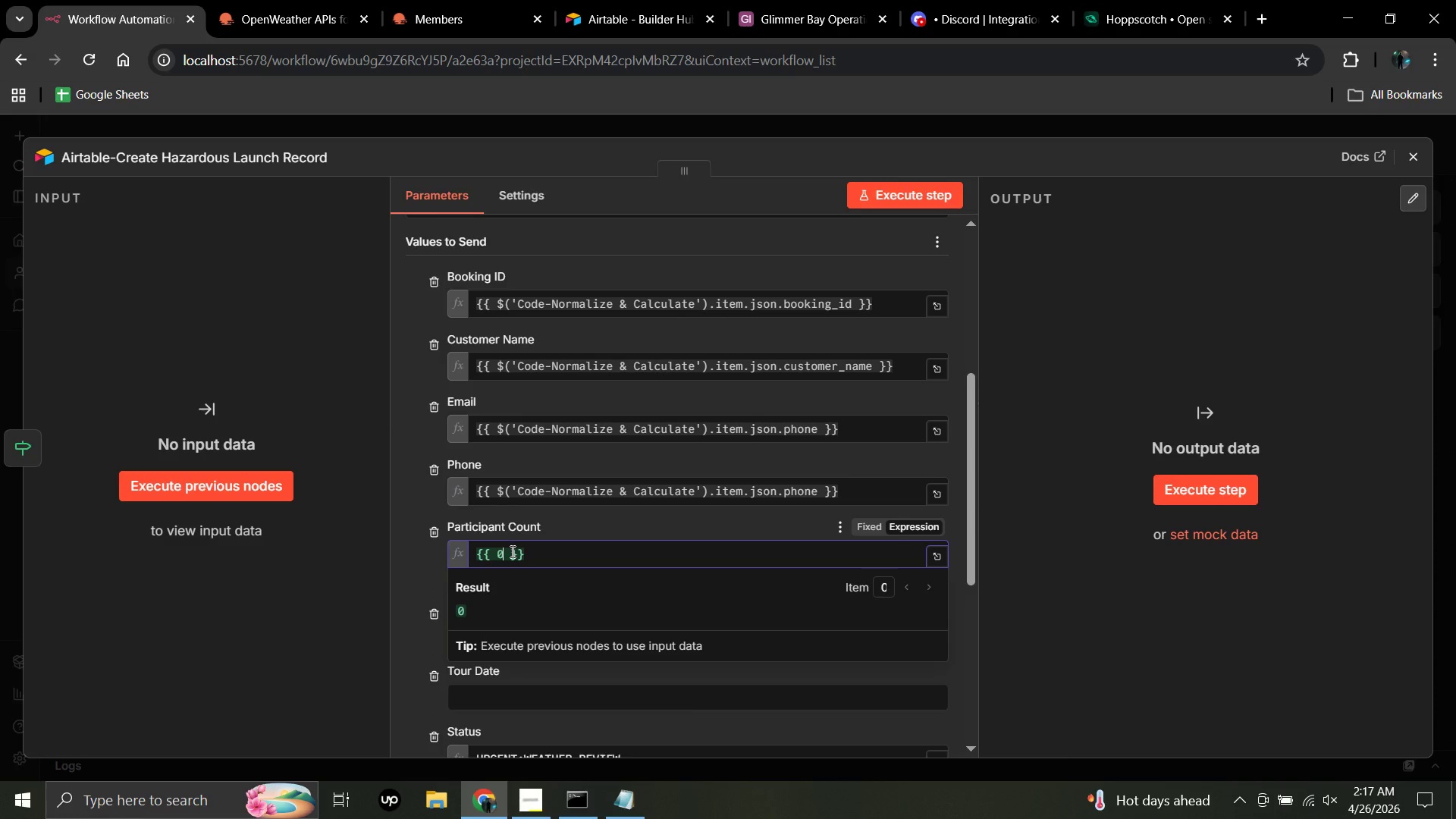 
left_click([510, 551])
 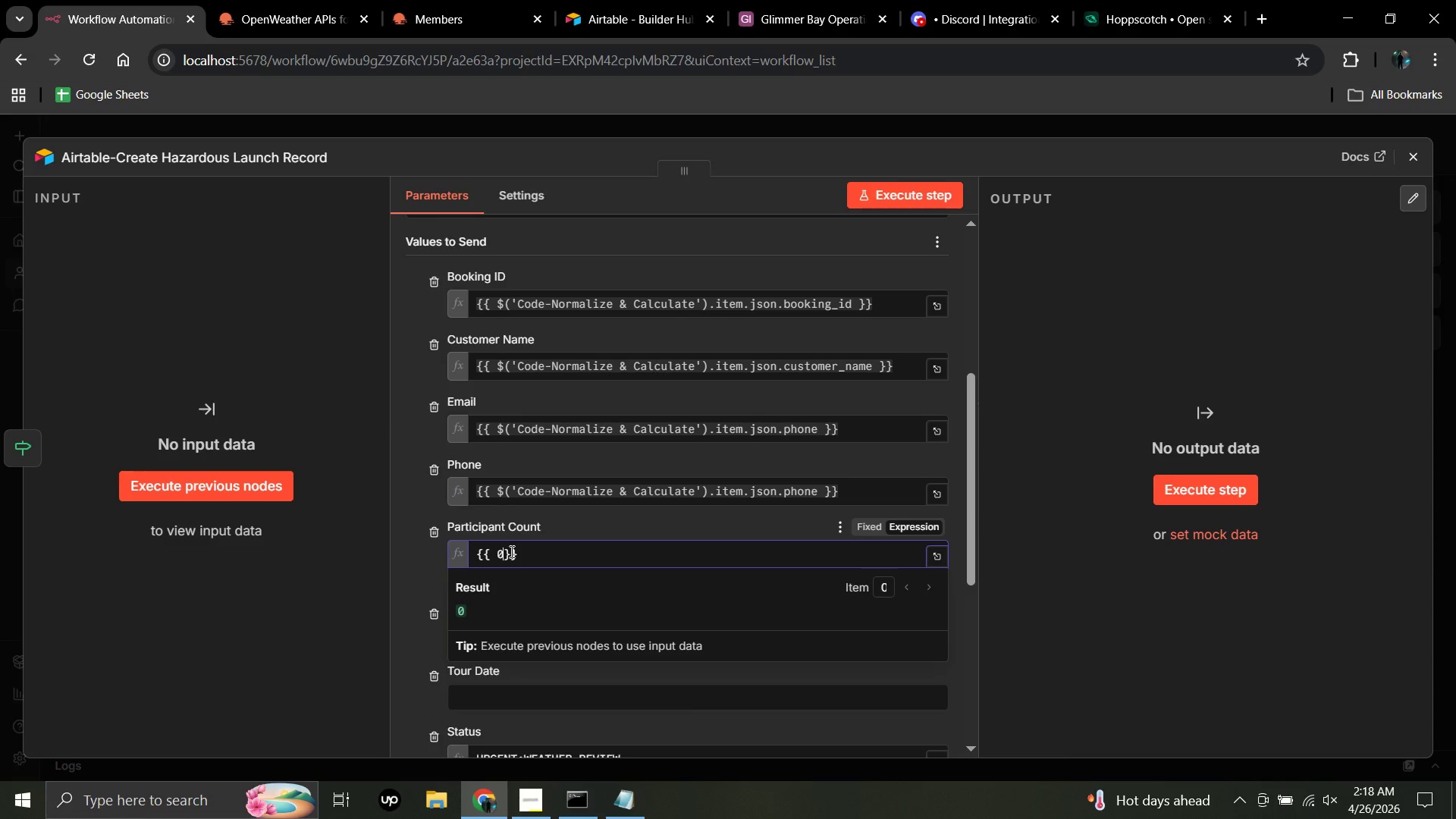 
key(Backspace)
key(Backspace)
type($()
 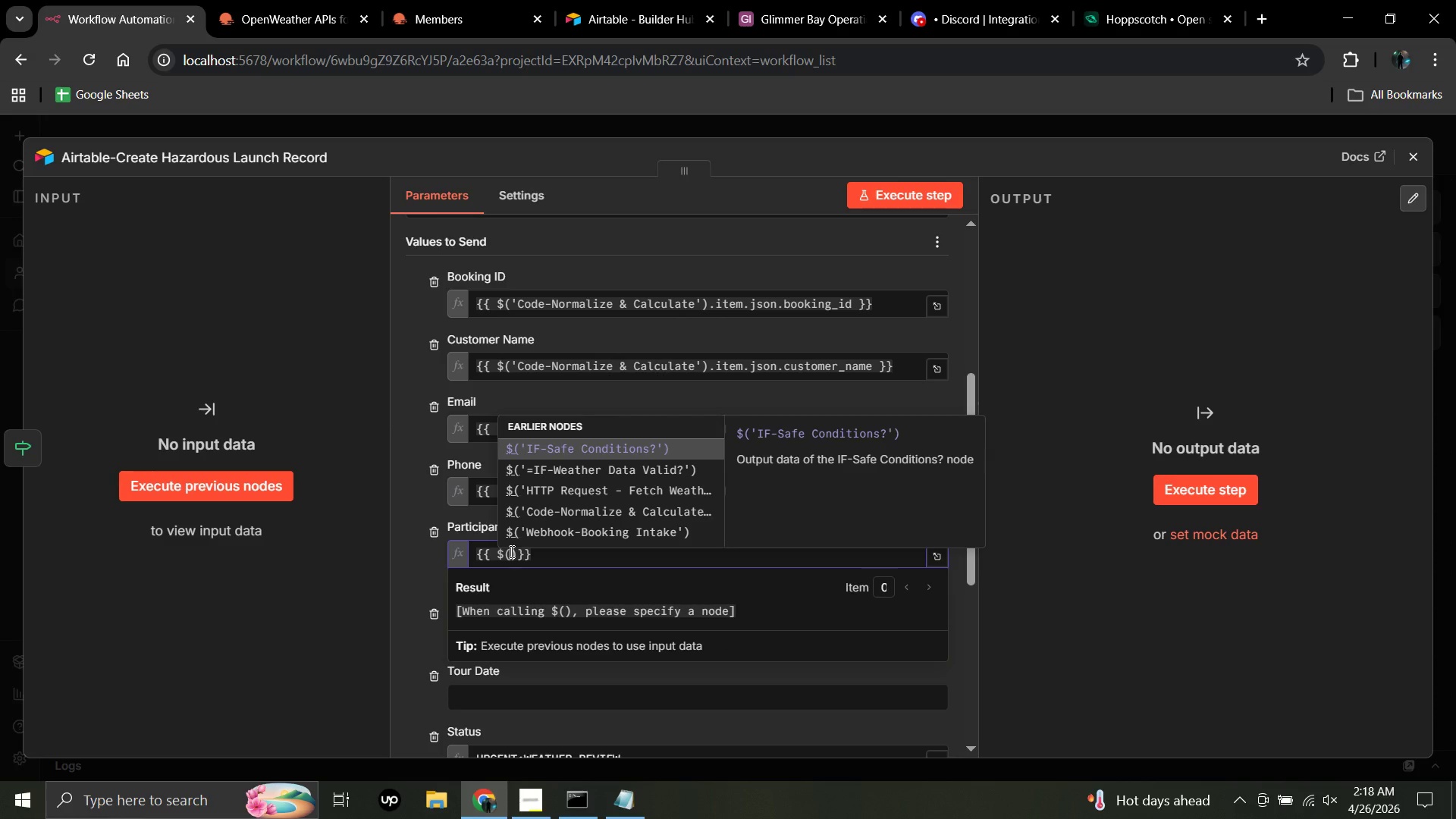 
left_click([541, 509])
 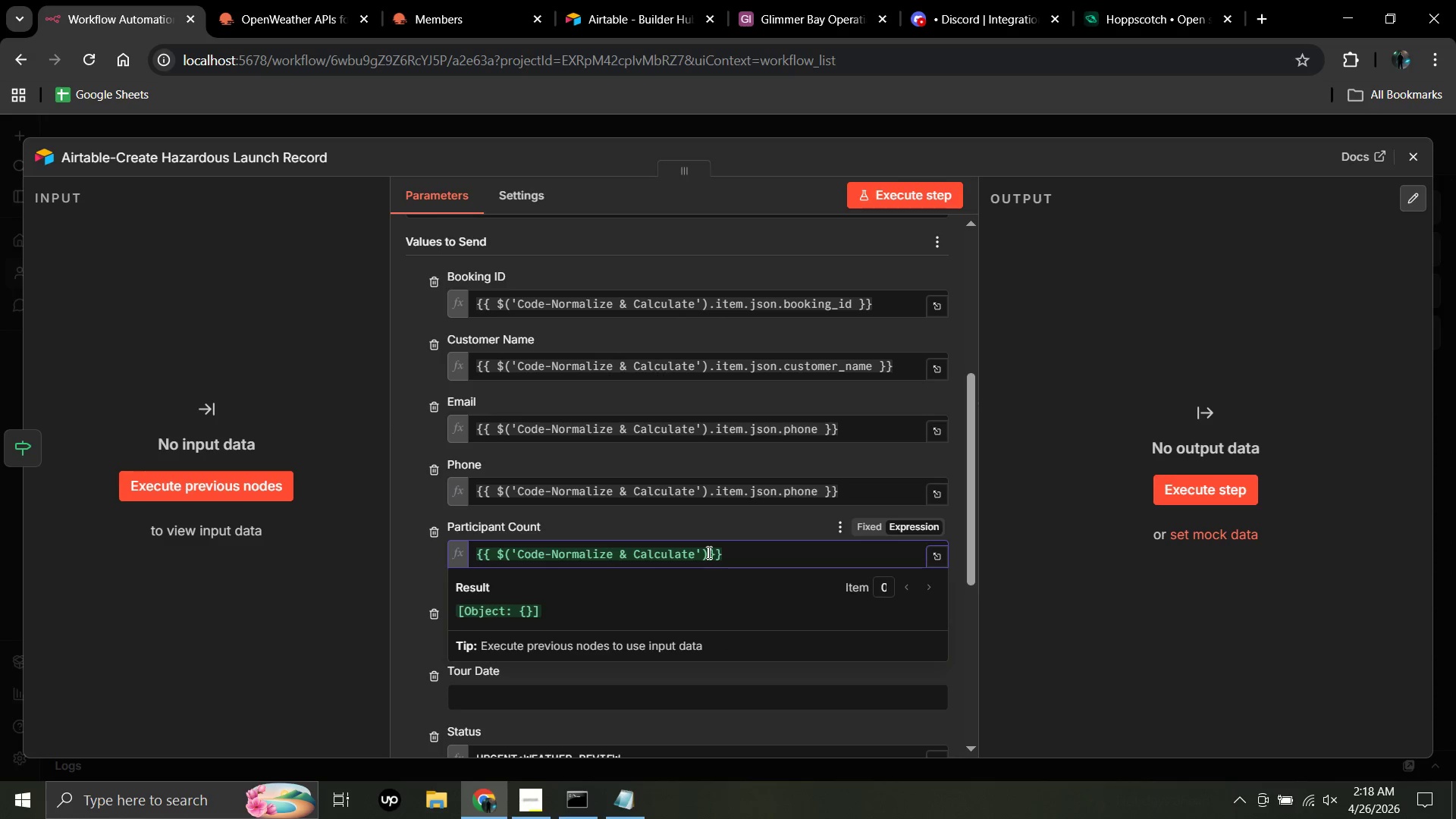 
left_click([708, 551])
 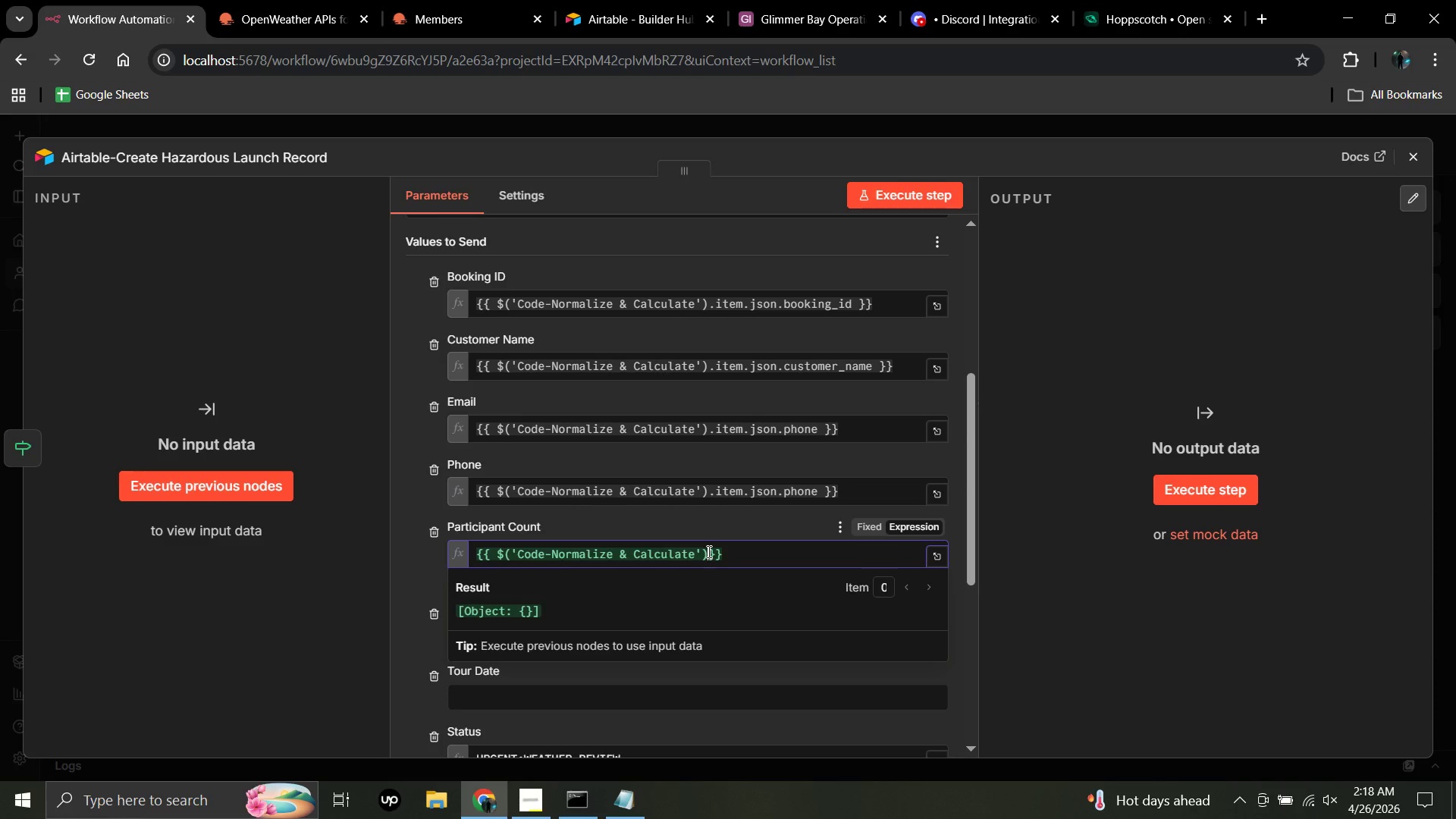 
wait(6.41)
 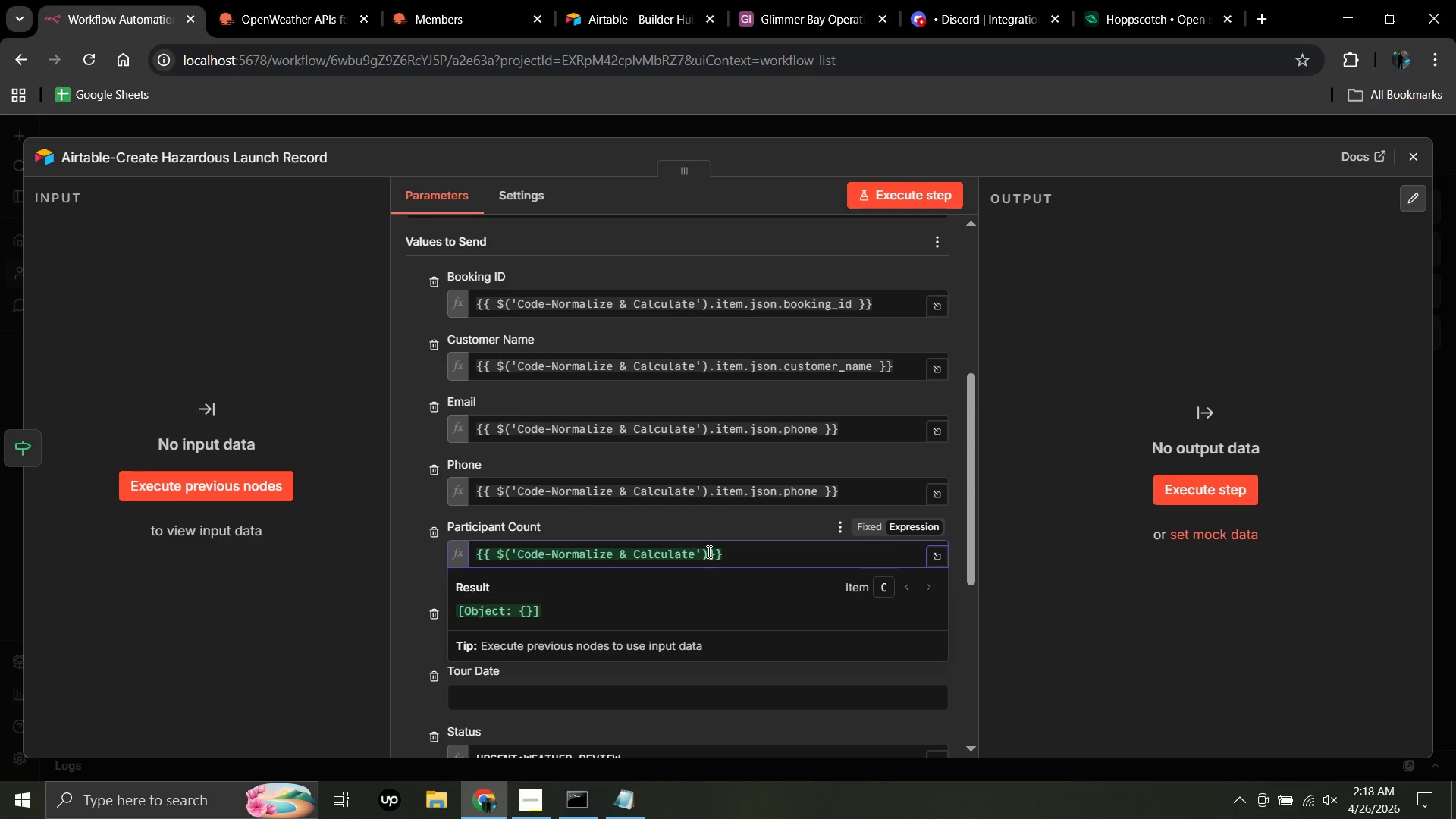 
type(.ITEM.JSON)
 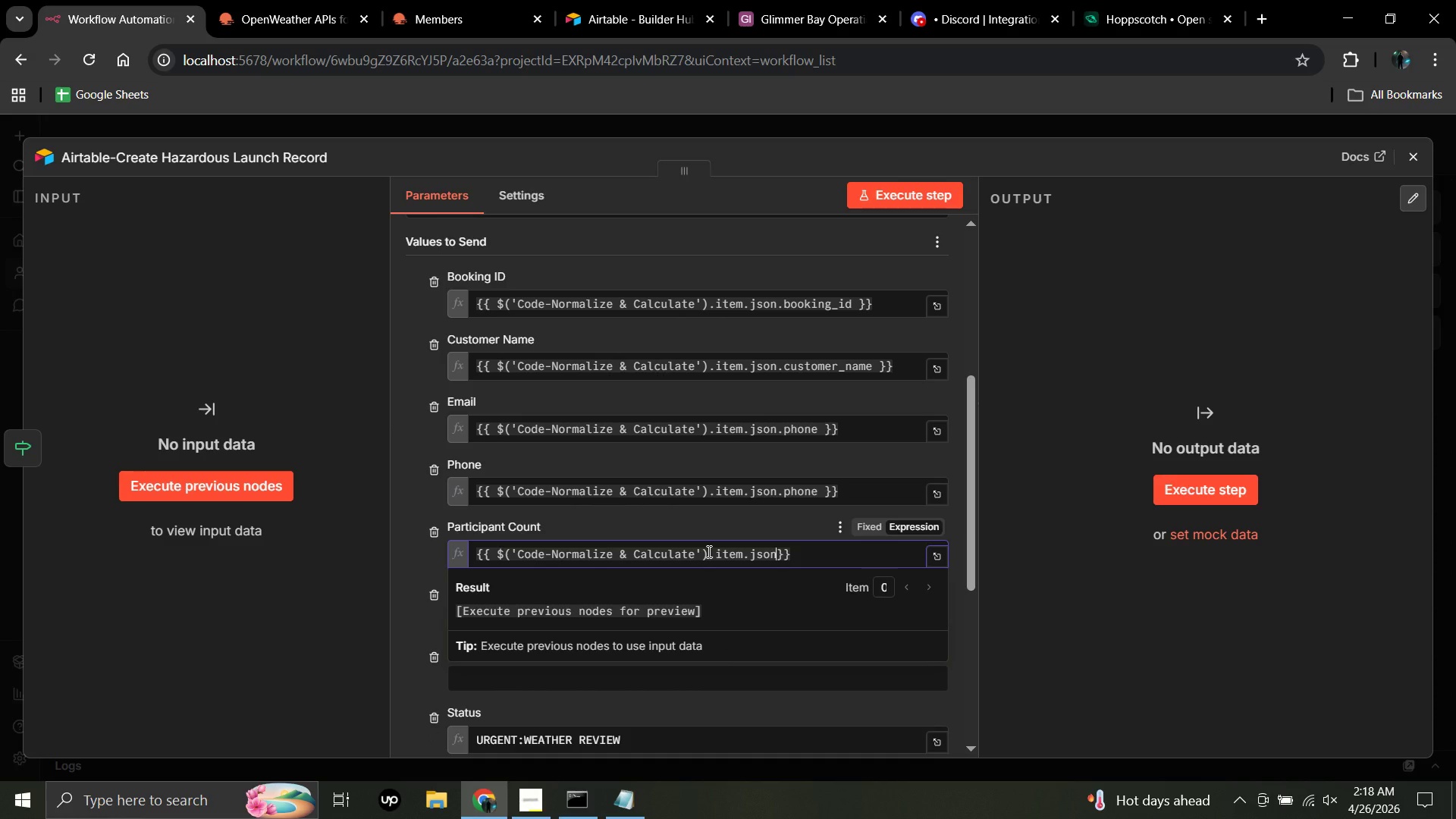 
key(Period)
 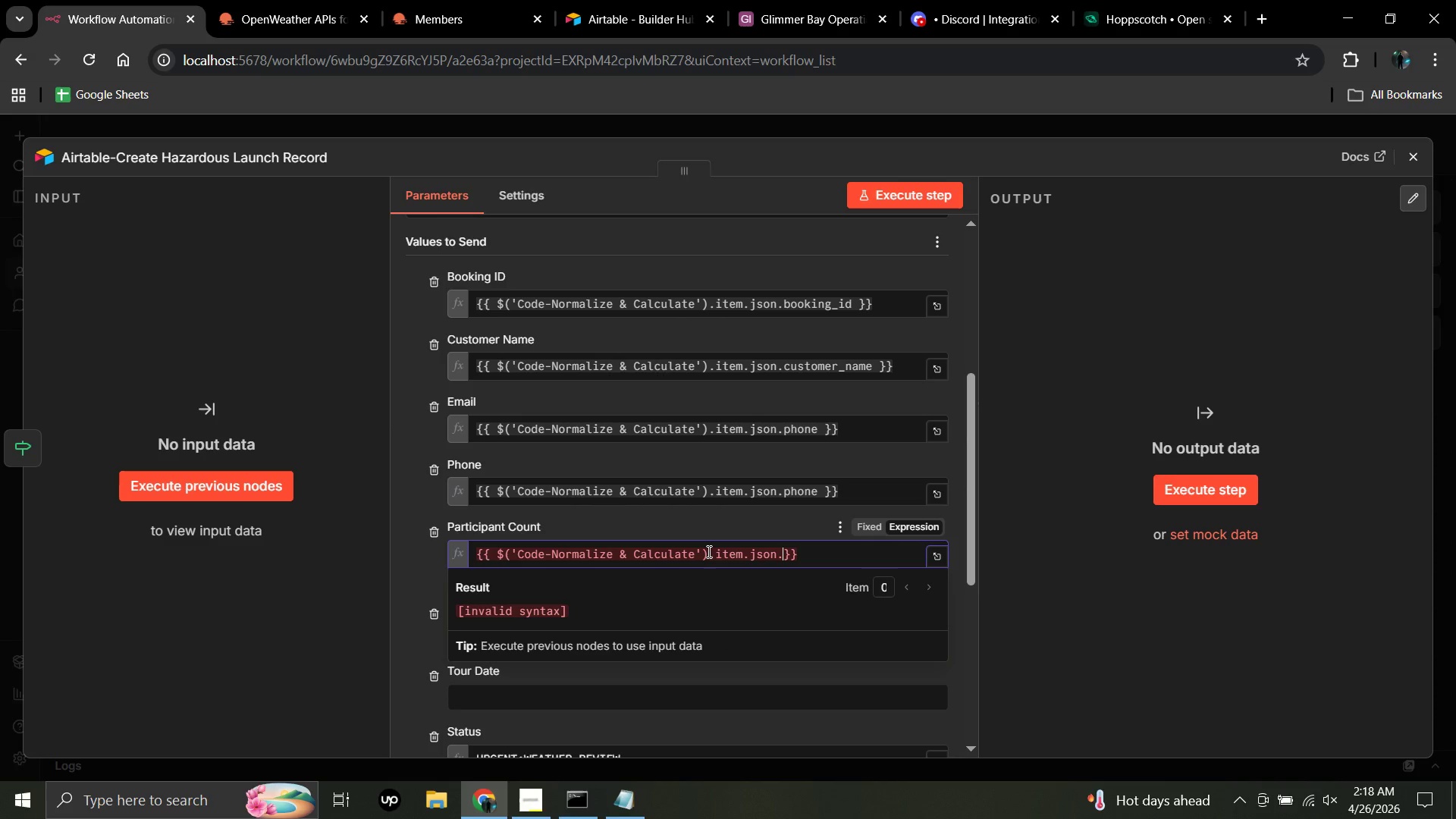 
wait(11.3)
 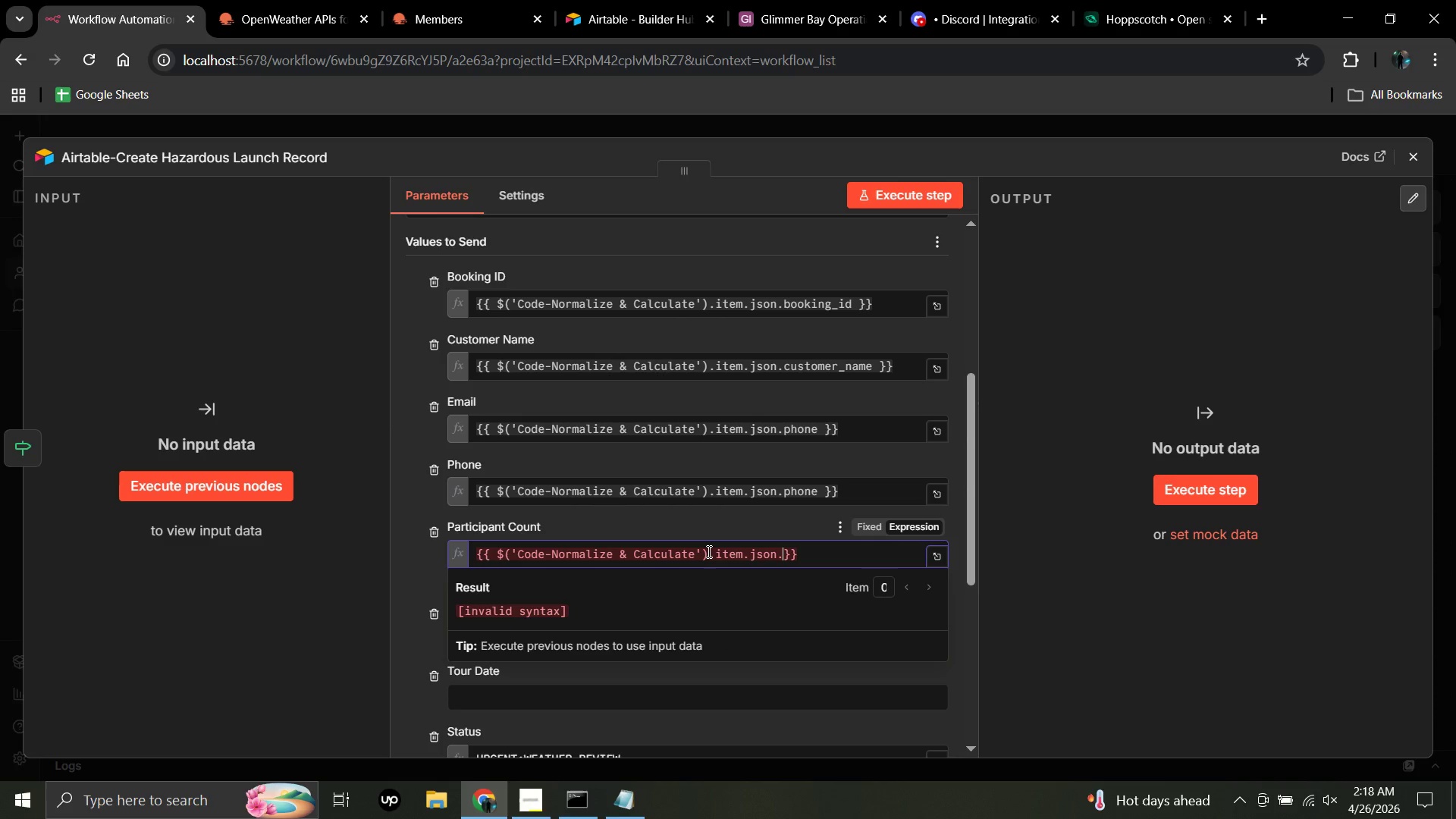 
type(PARTICIPANT)
 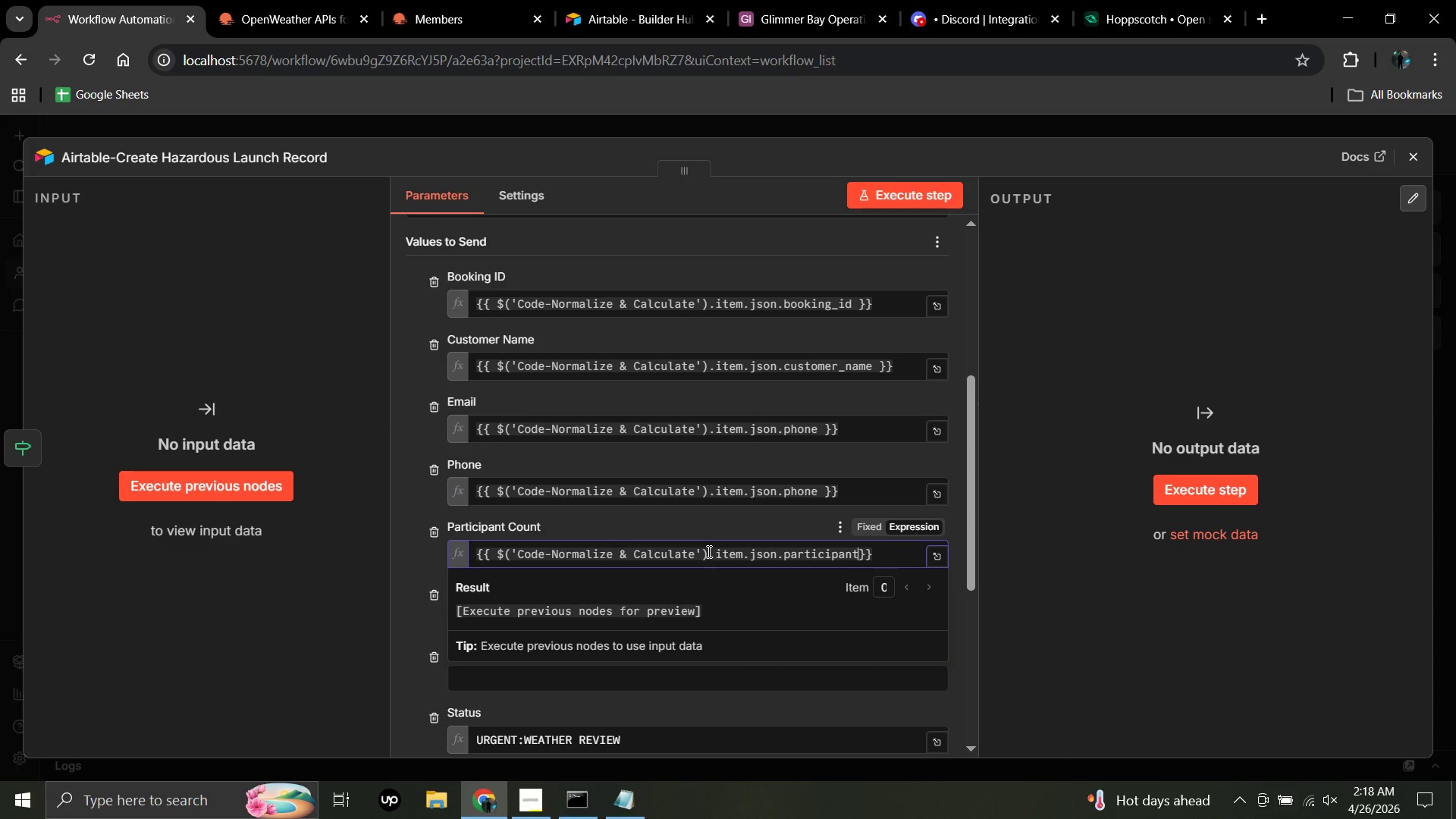 
type(_COUNT)
 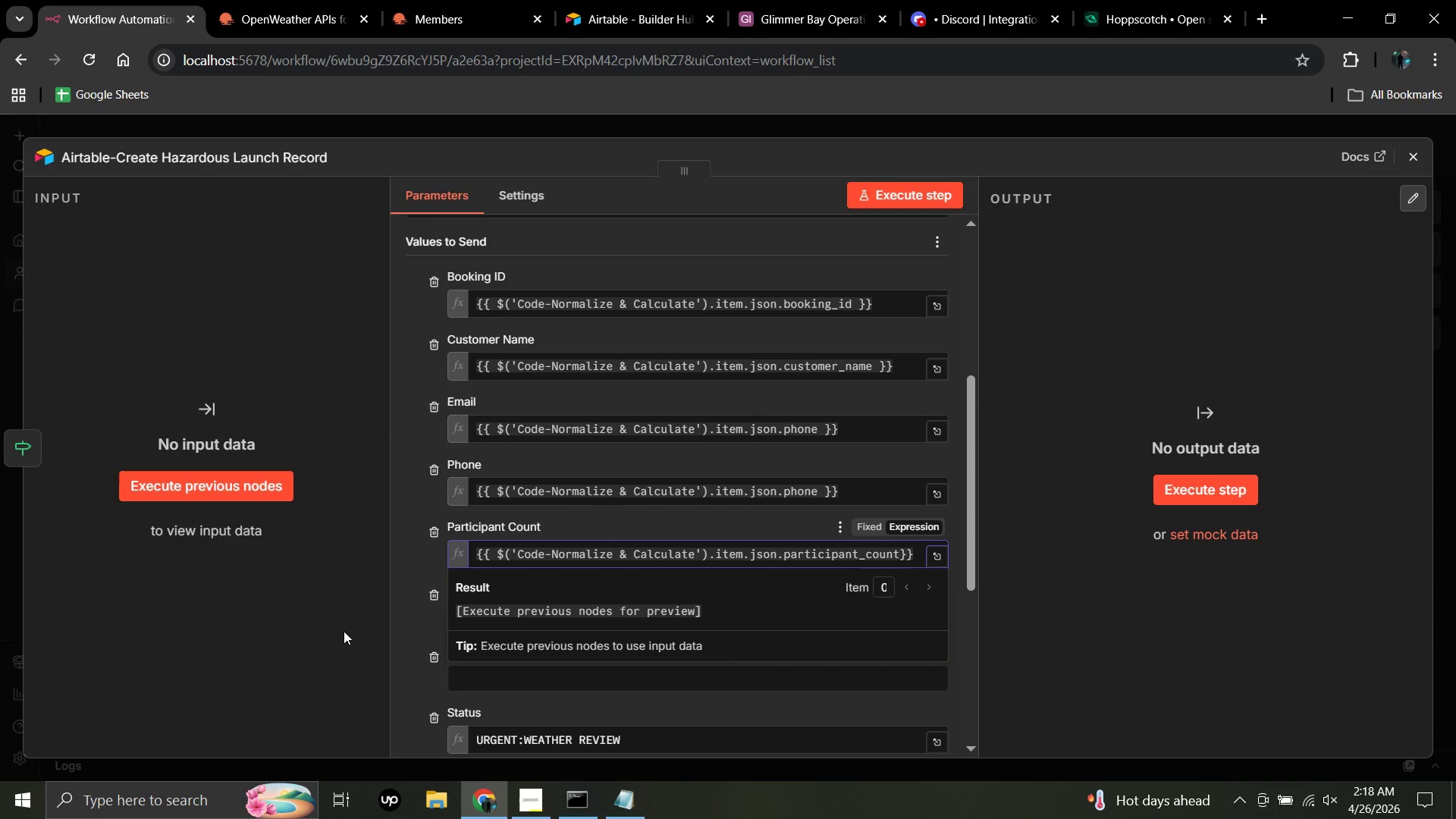 
left_click([344, 631])
 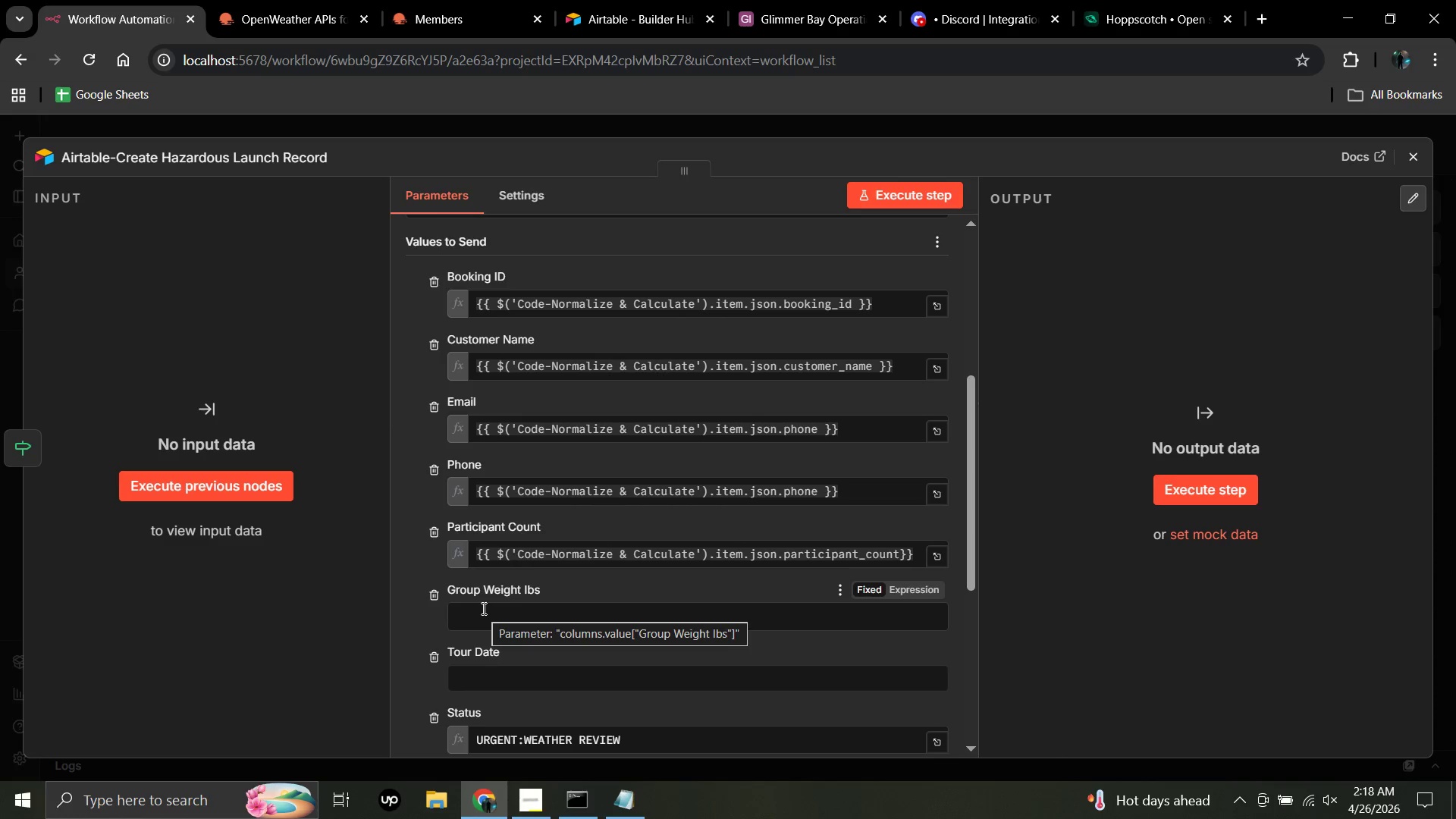 
left_click([482, 608])
 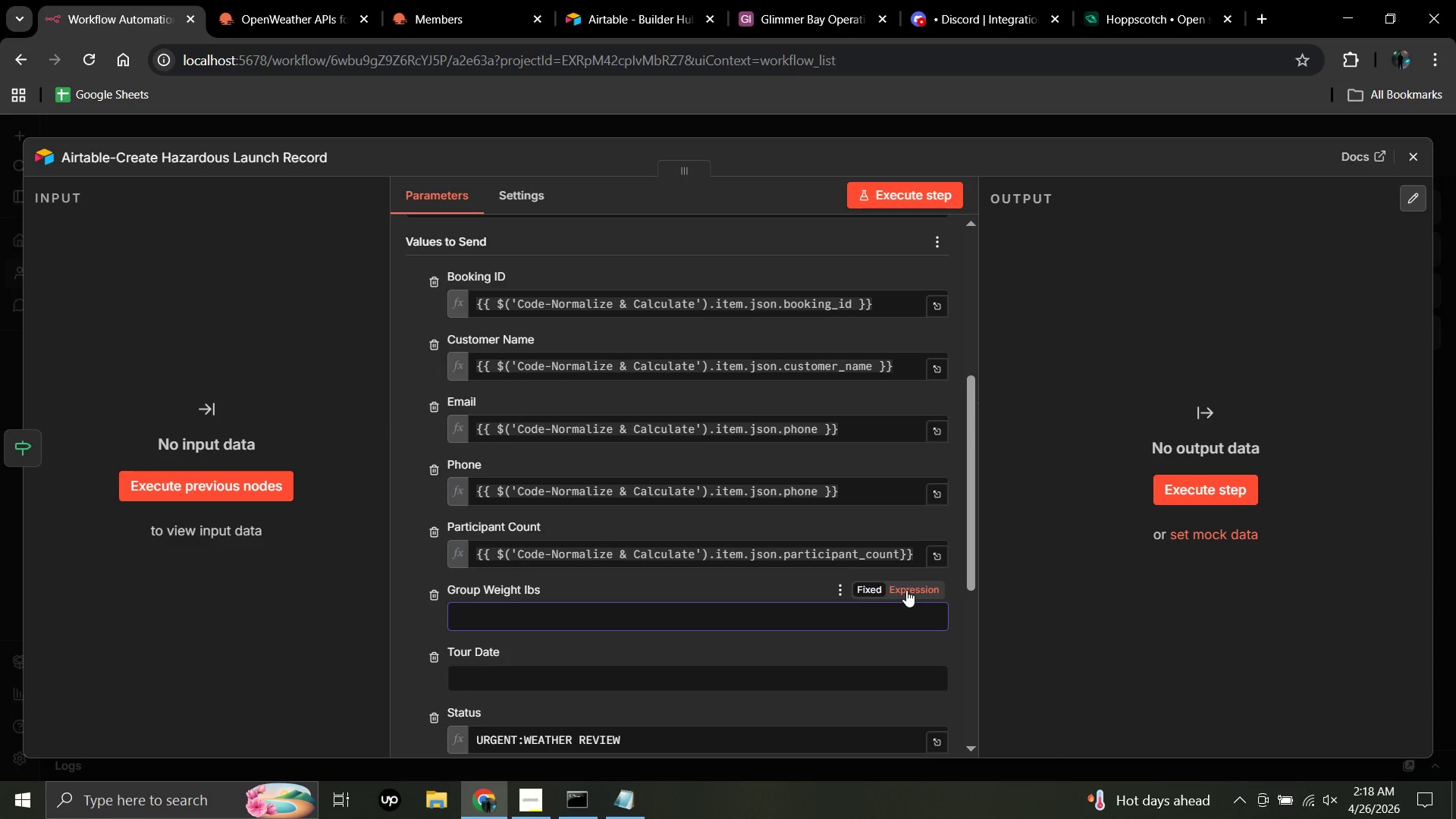 
left_click([906, 590])
 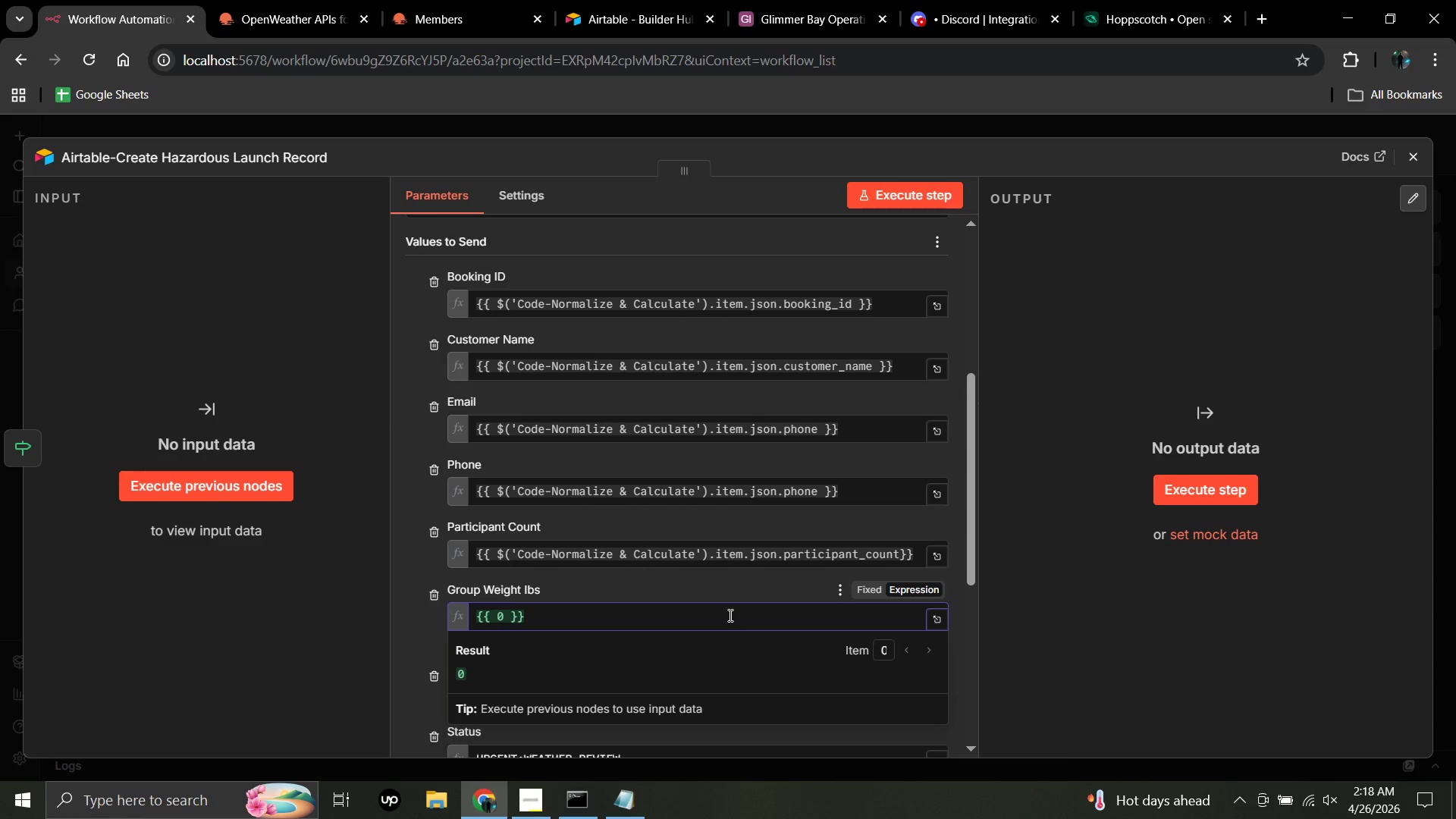 
key(Backspace)
 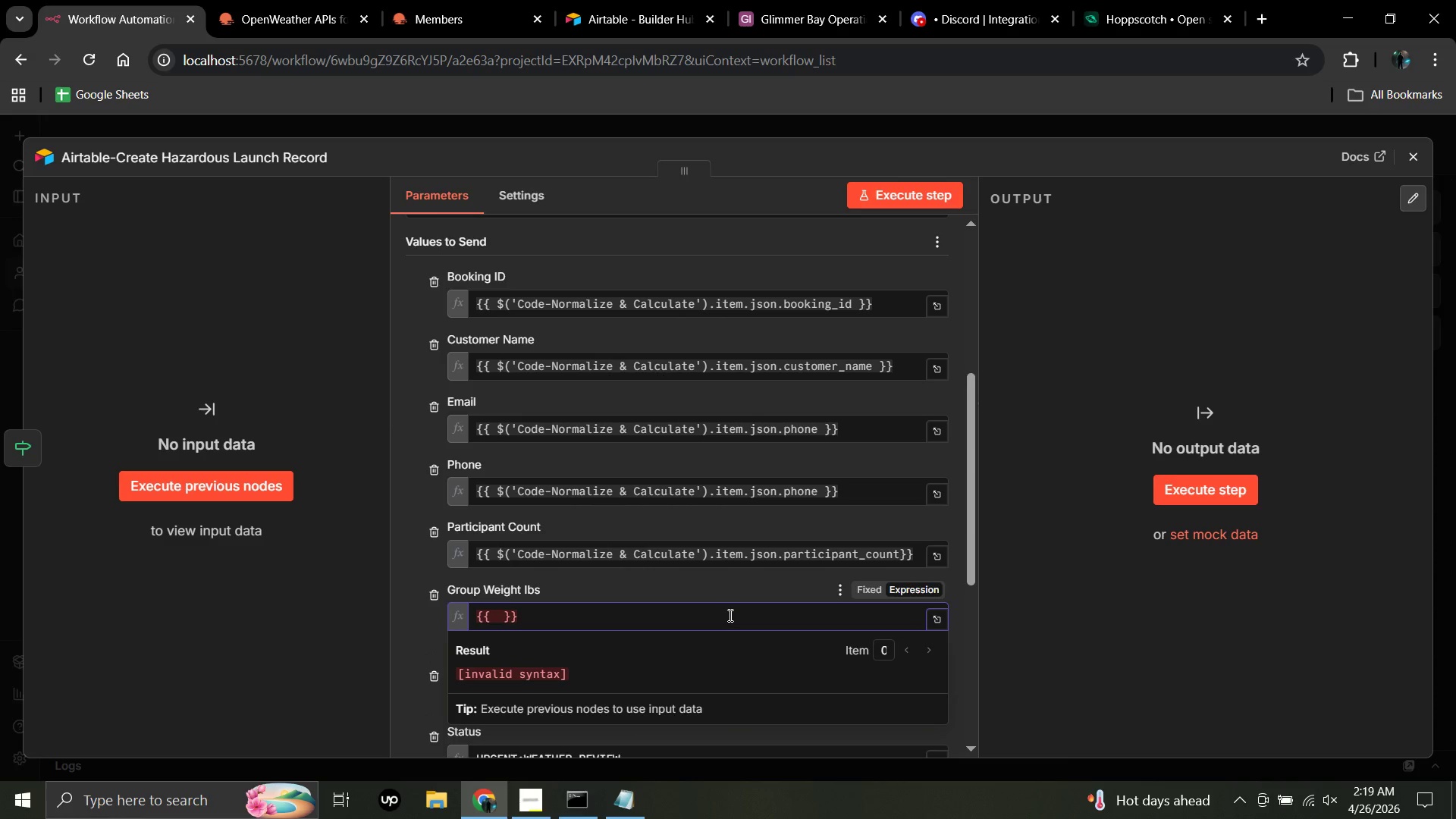 
key(Shift+4)
 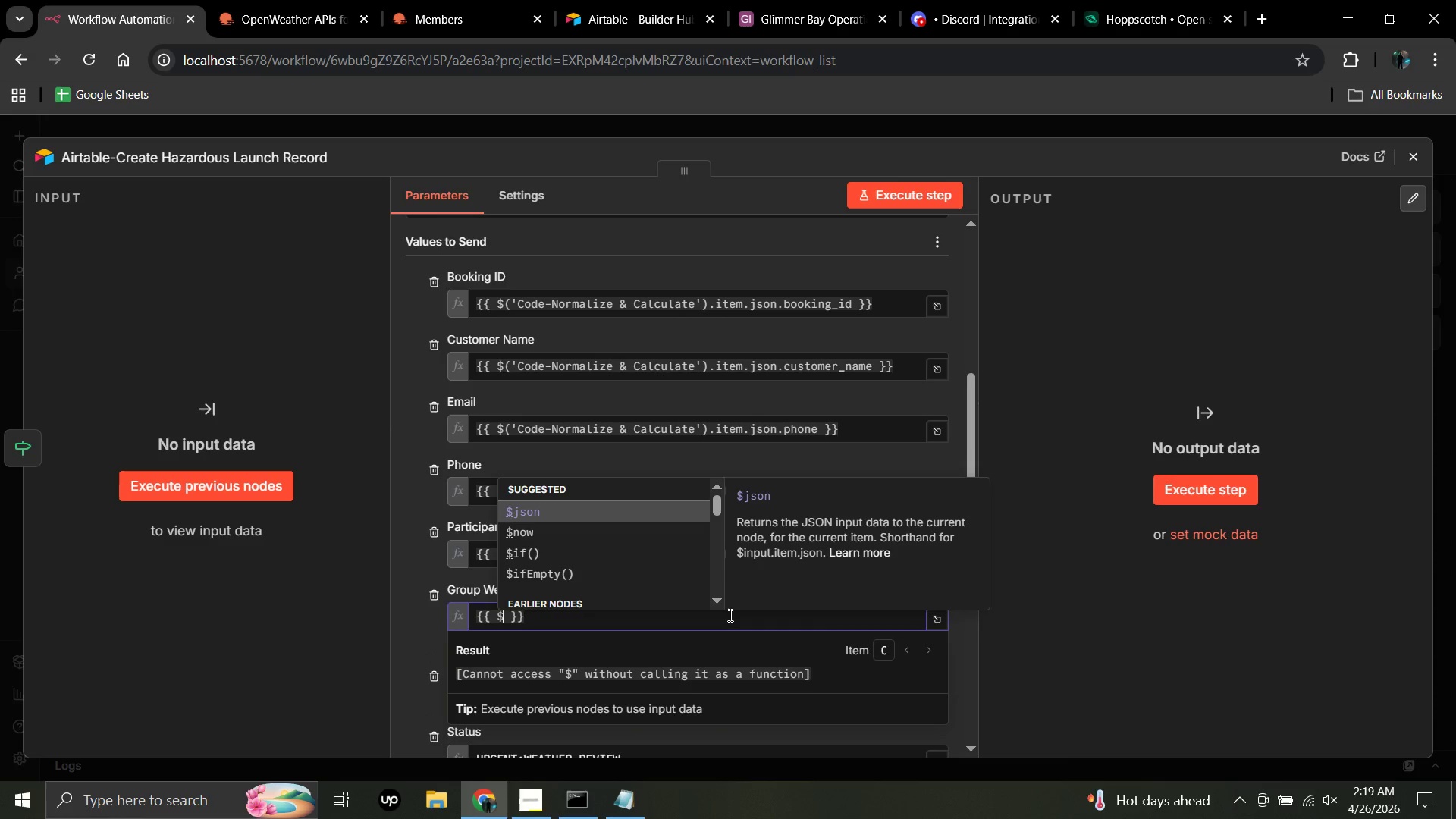 
key(Shift+9)
 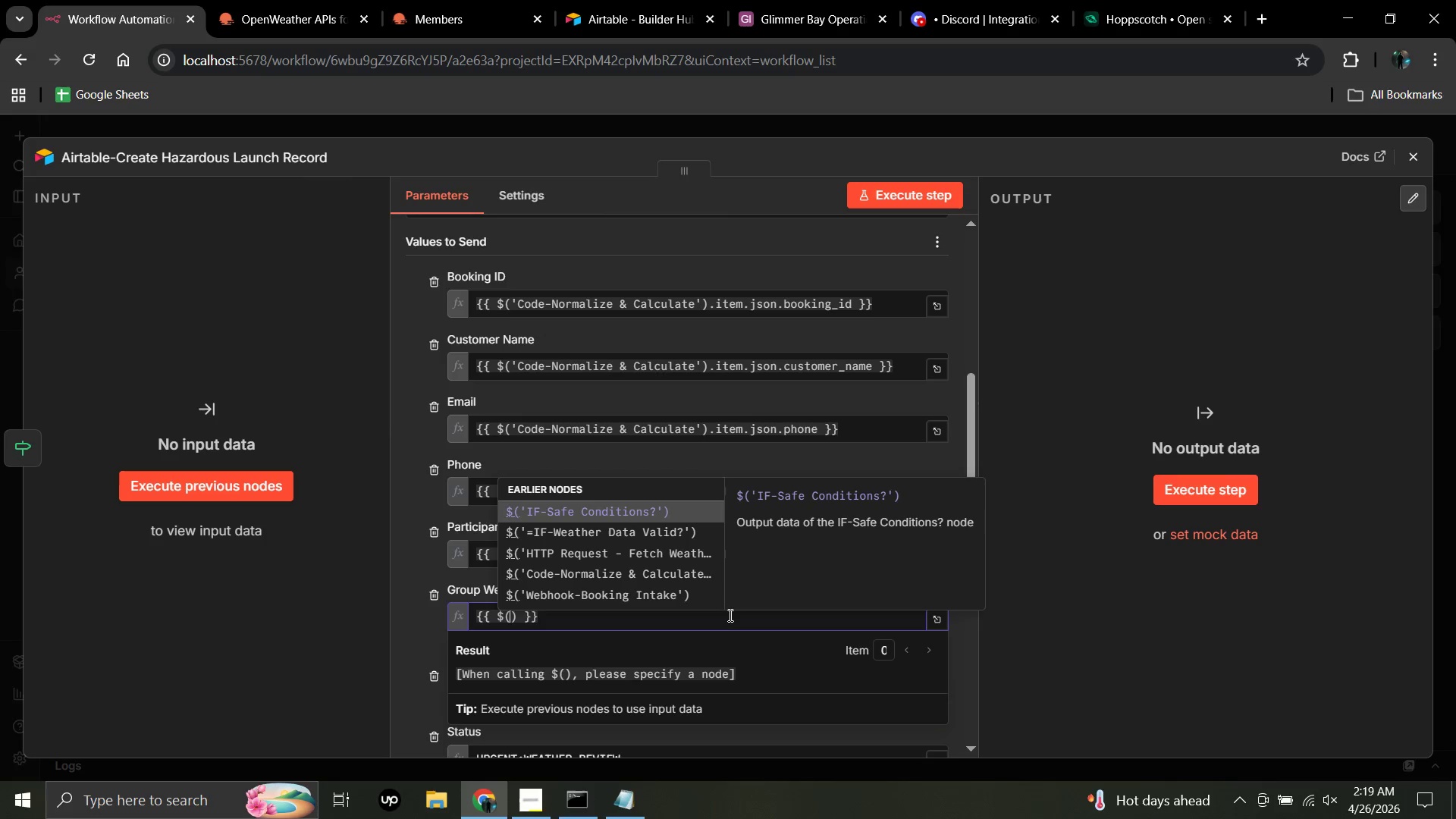 
key(Quote)
 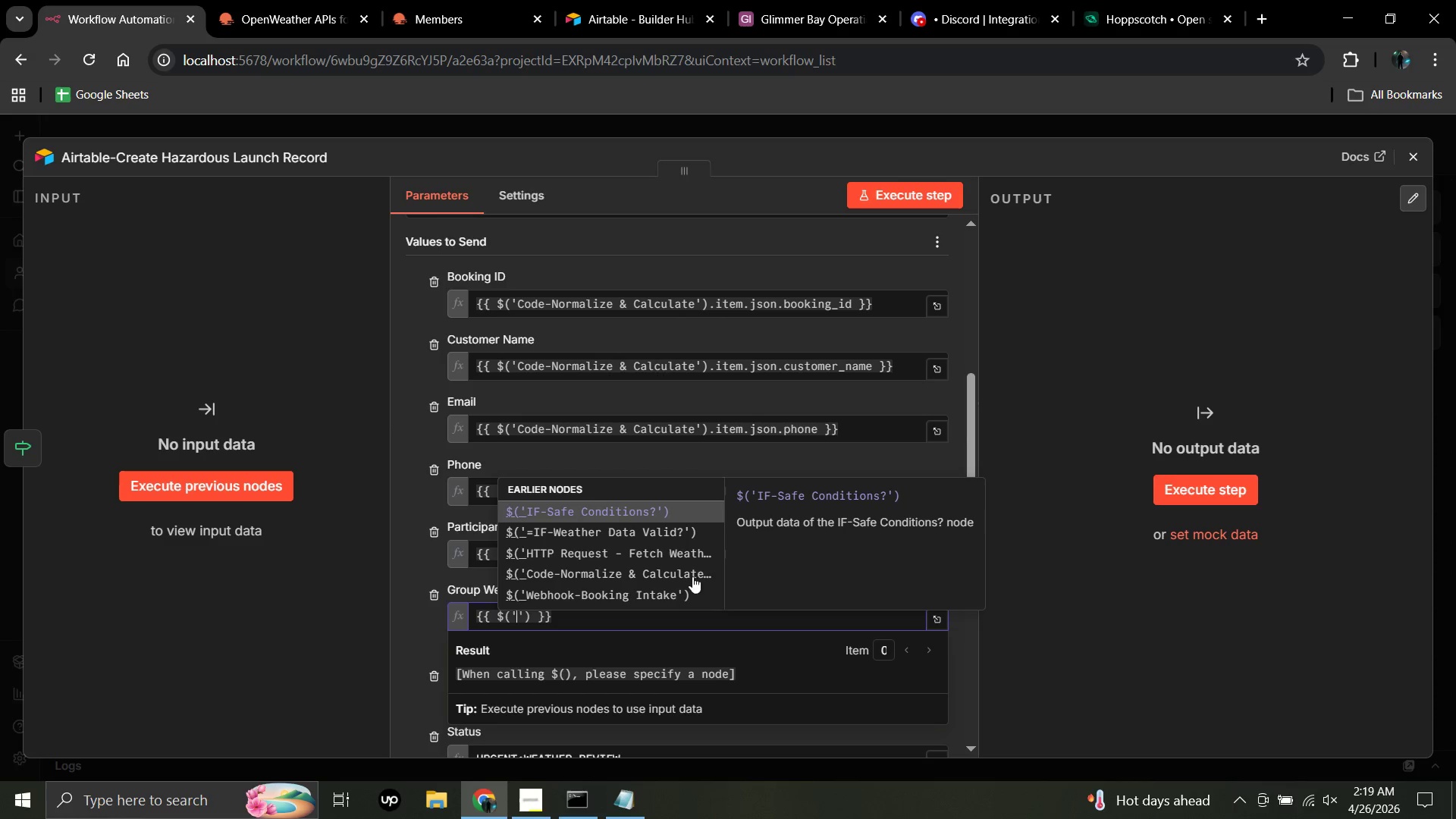 
left_click([688, 571])
 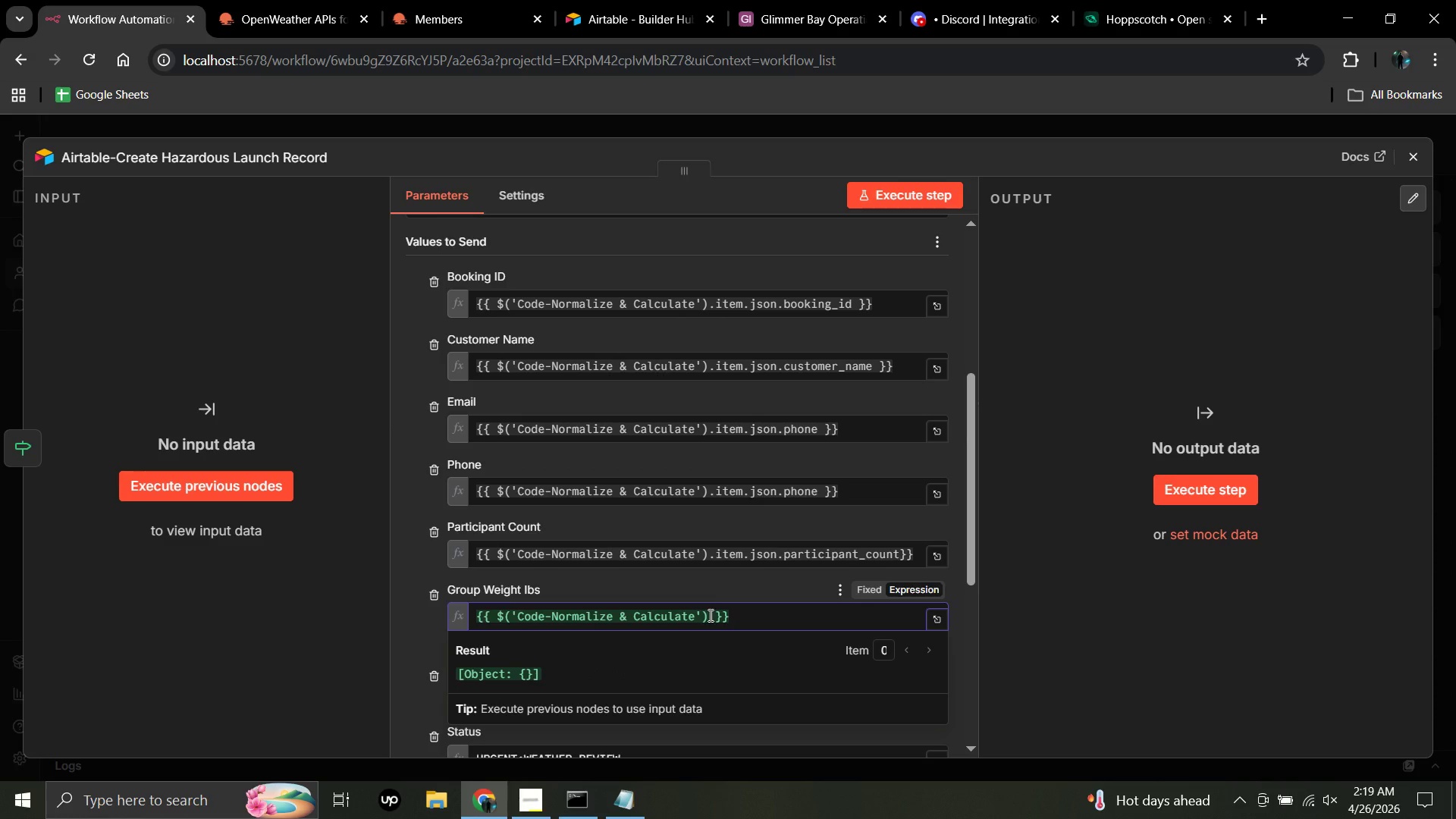 
left_click([708, 615])
 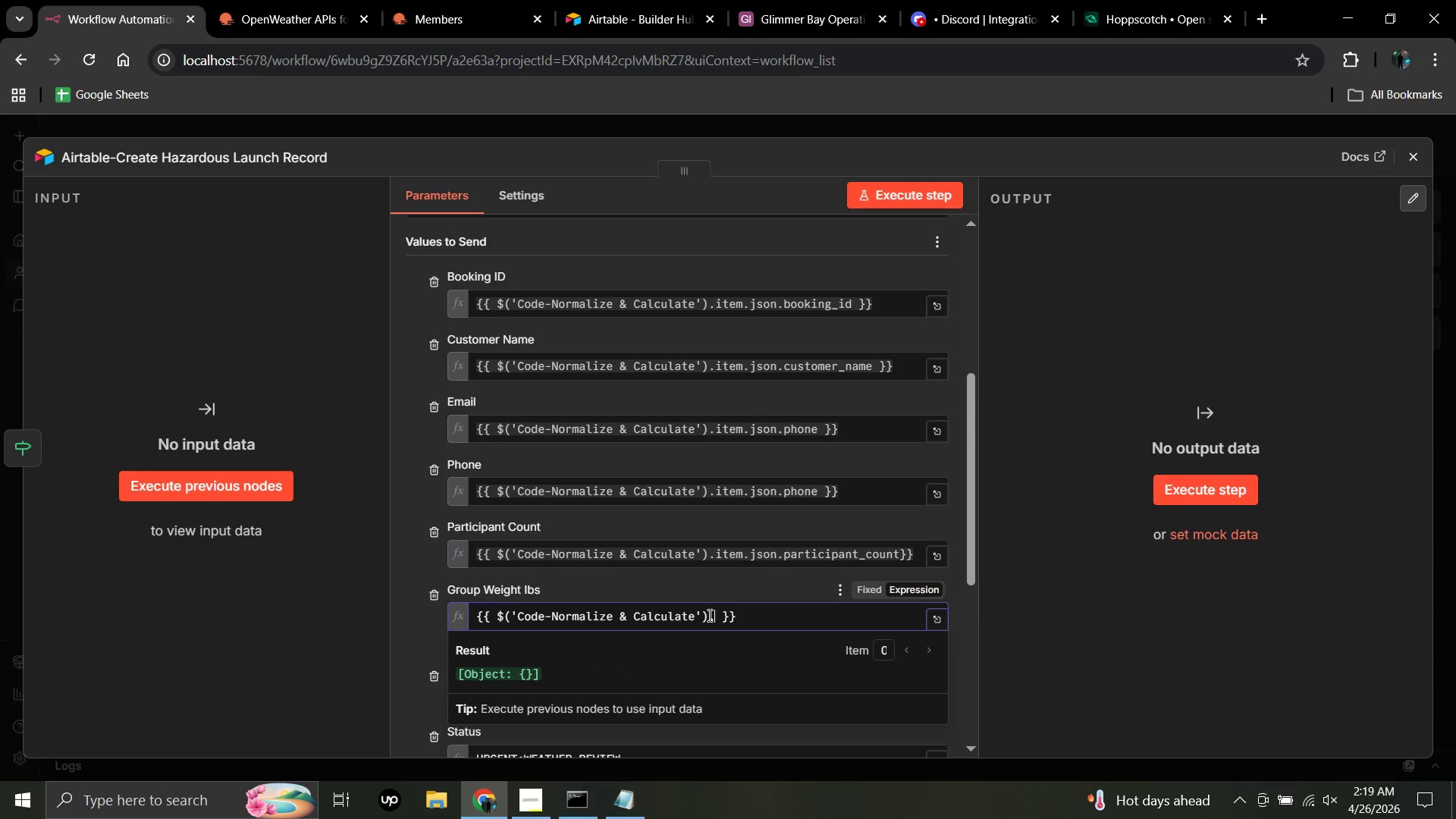 
type(.ITEM)
 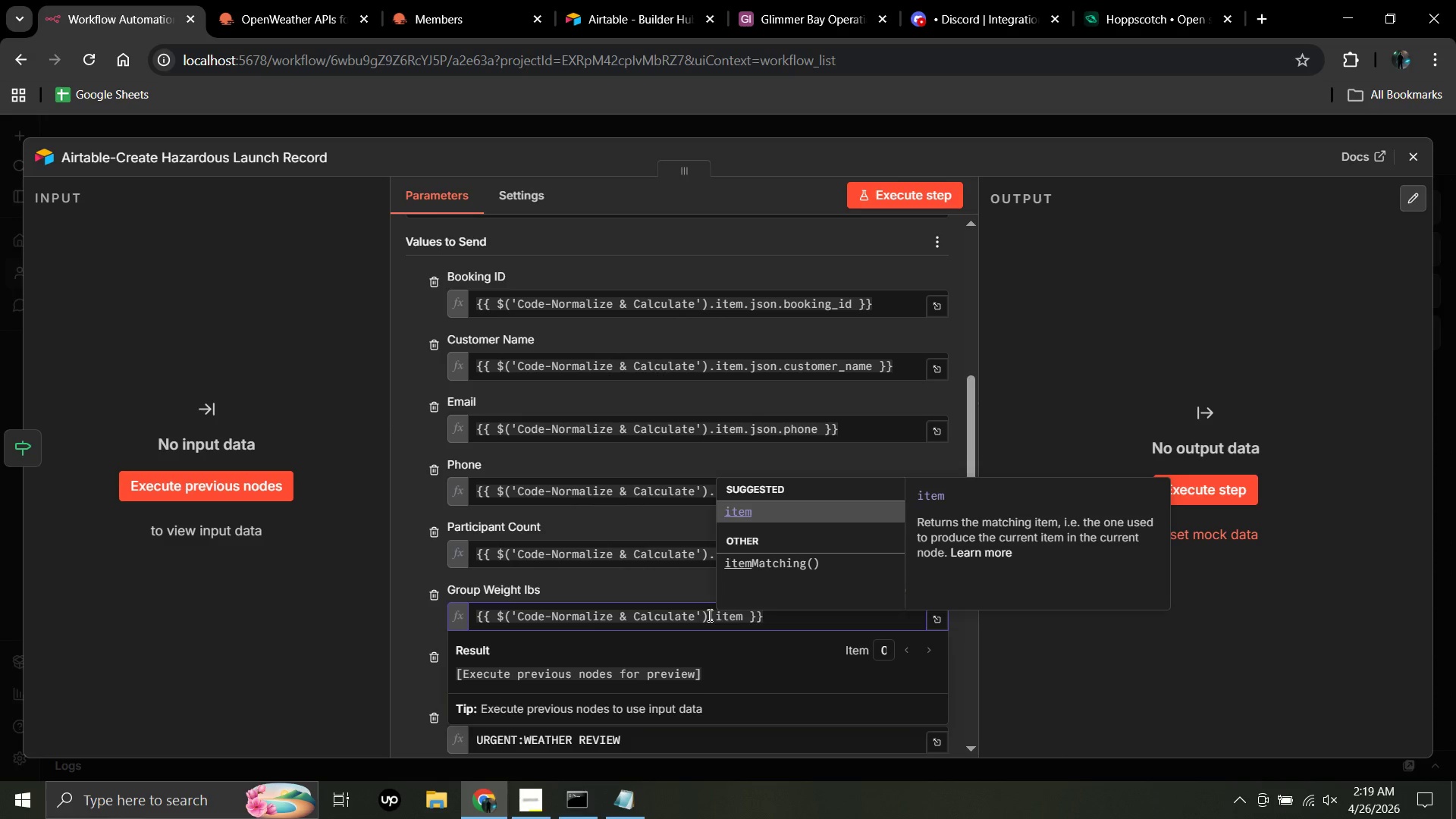 
wait(9.8)
 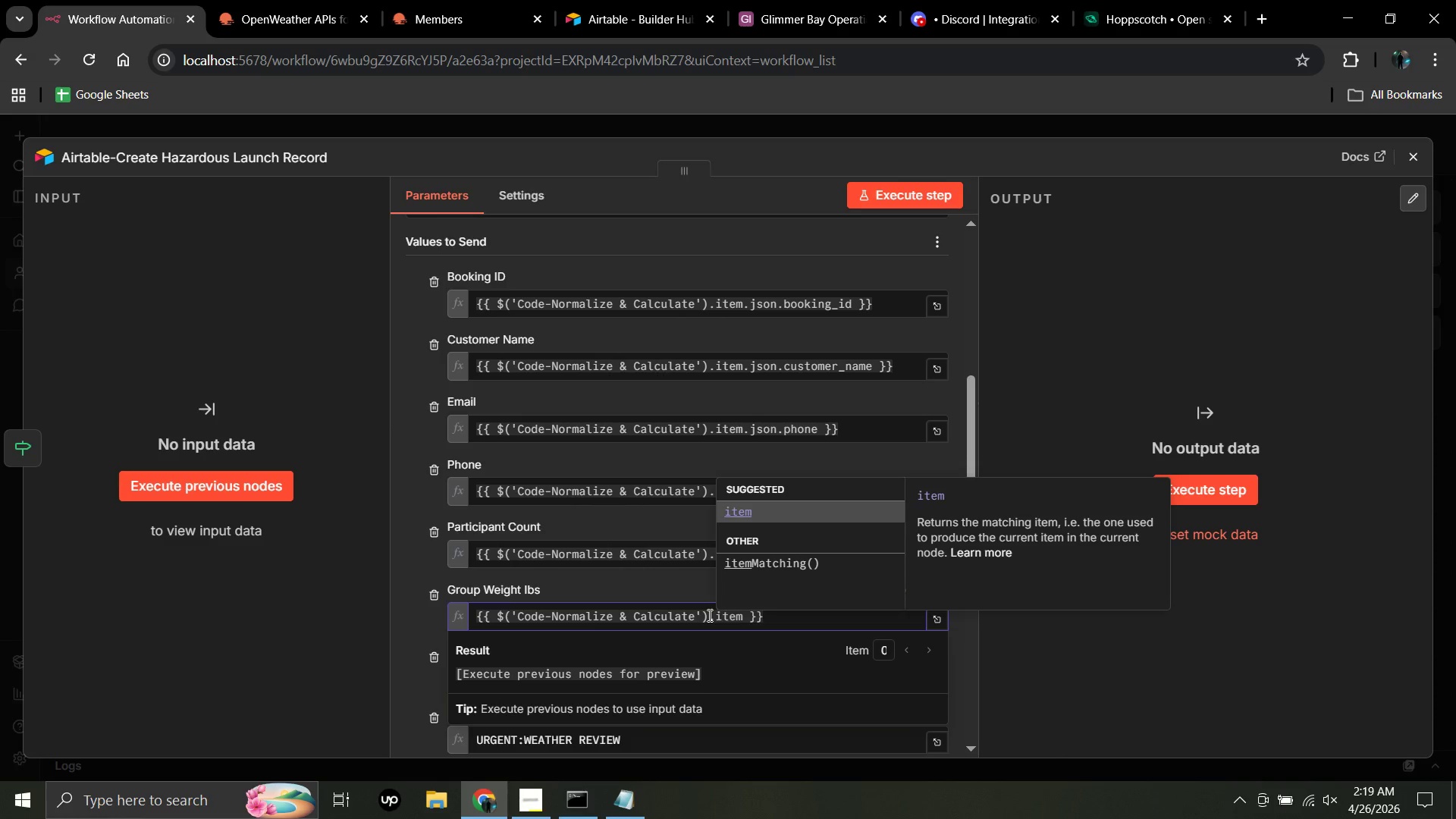 
type(.JSON)
 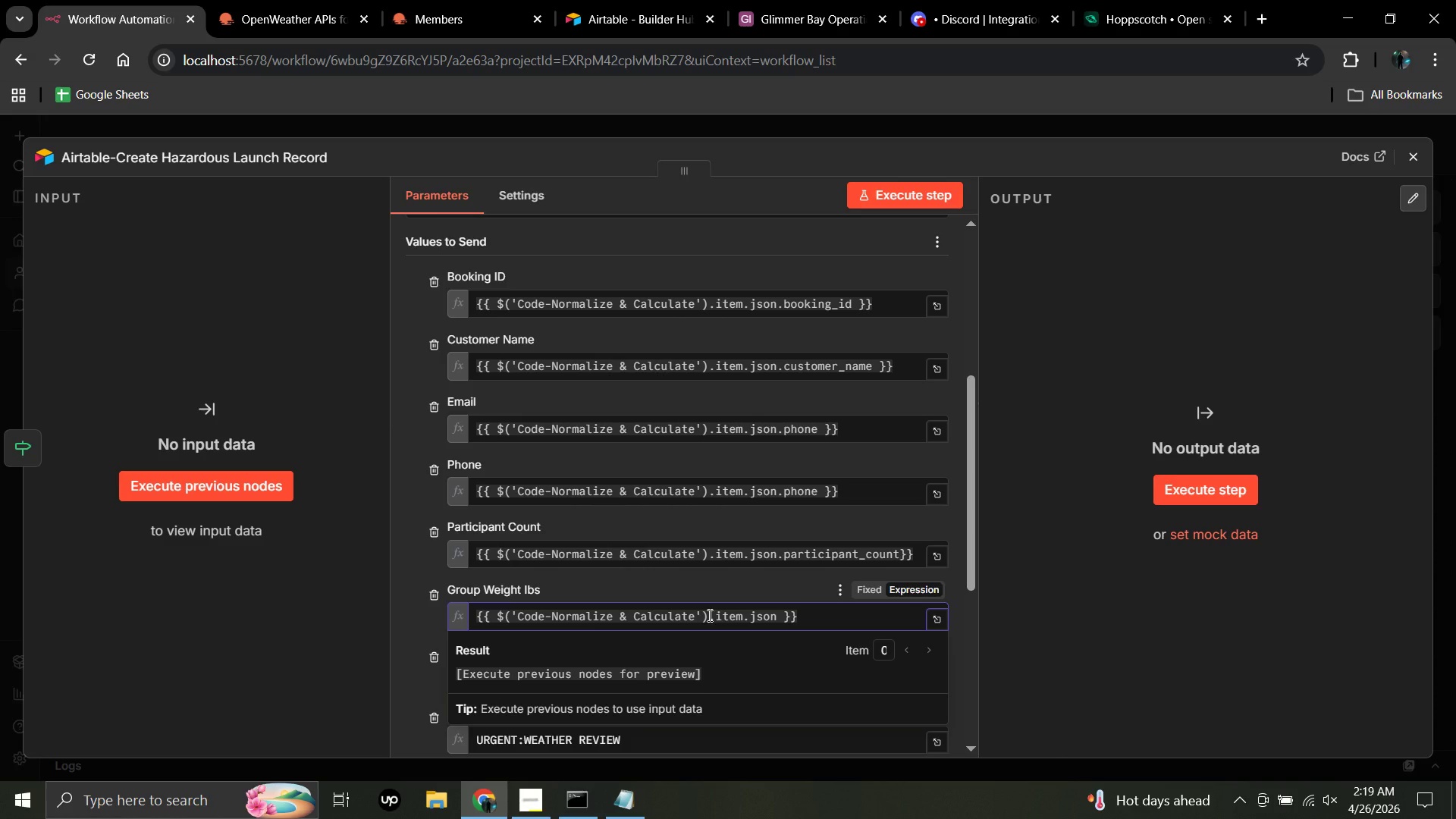 
wait(10.0)
 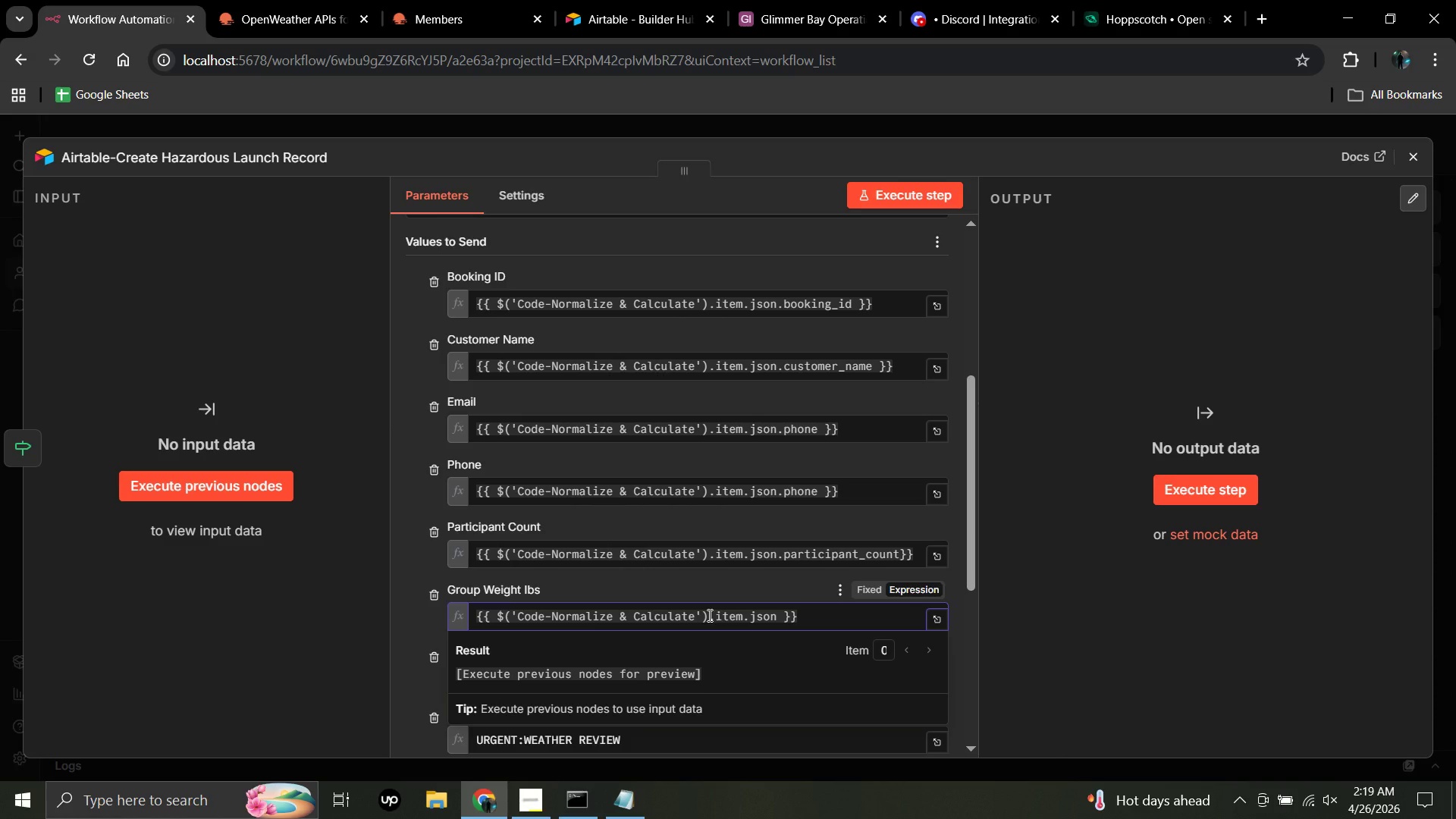 
type(.GROUP_WEIGHT)
 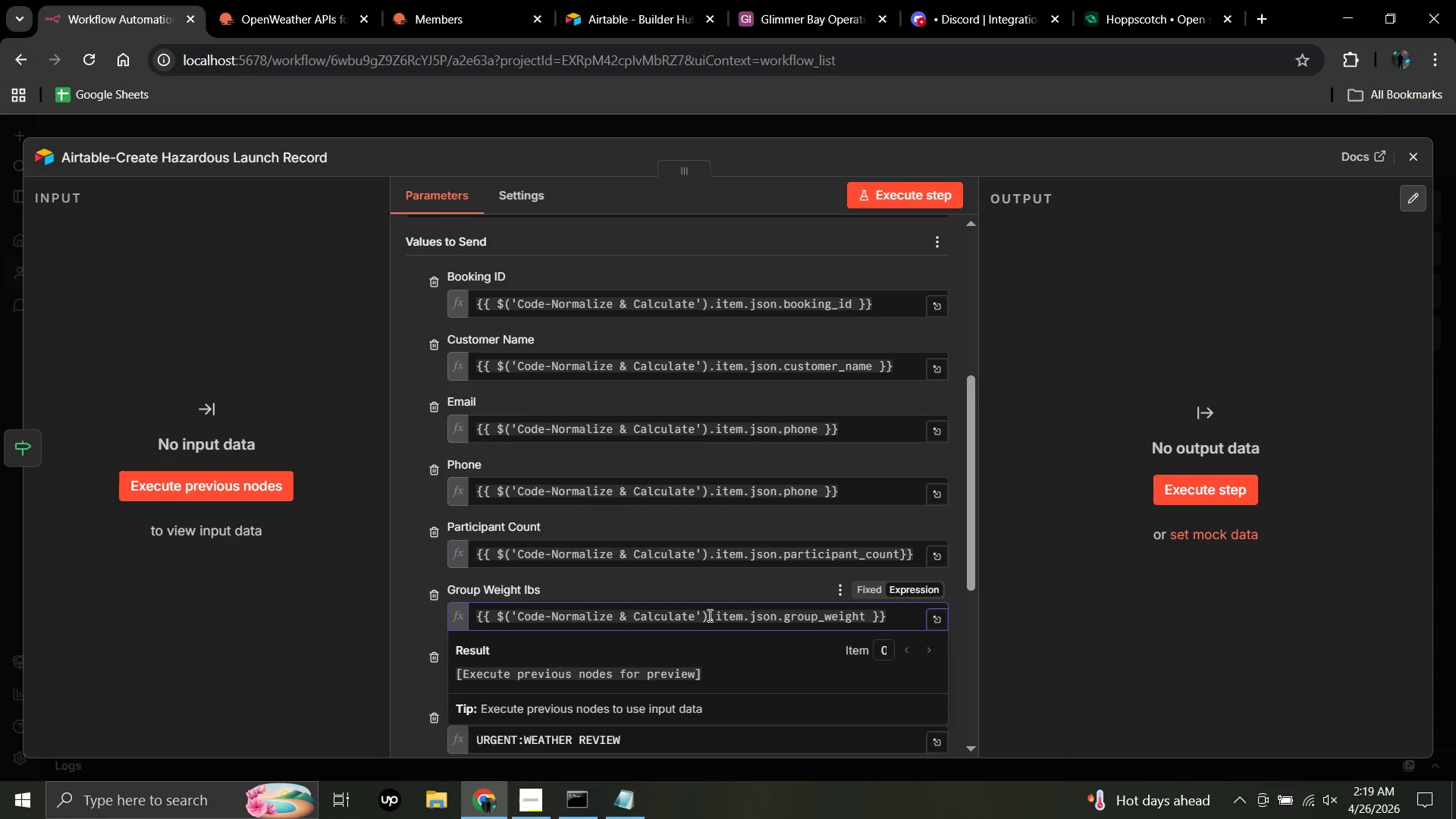 
left_click([388, 607])
 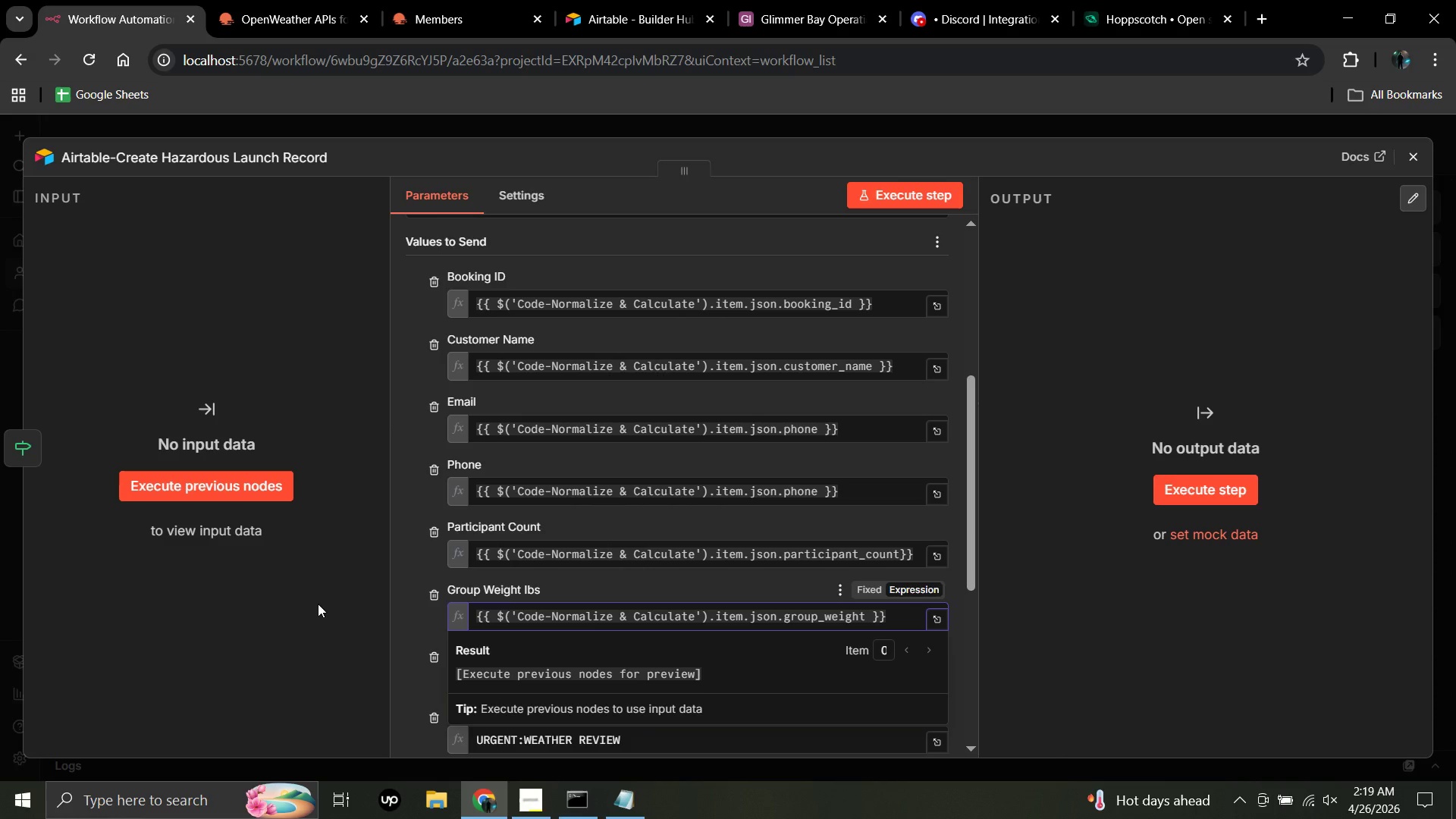 
left_click([318, 604])
 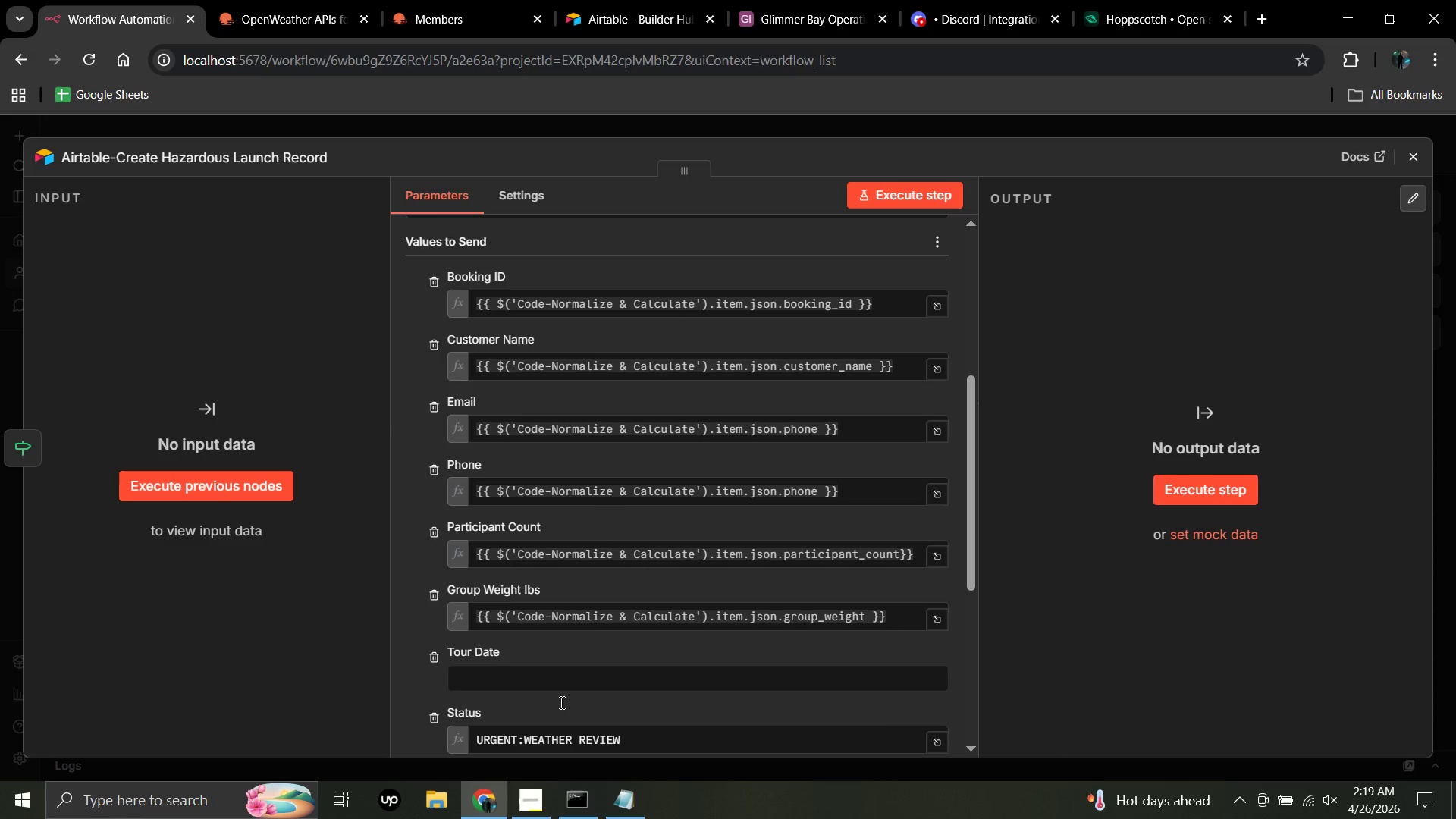 
scroll: coordinate [695, 720], scroll_direction: down, amount: 3.0
 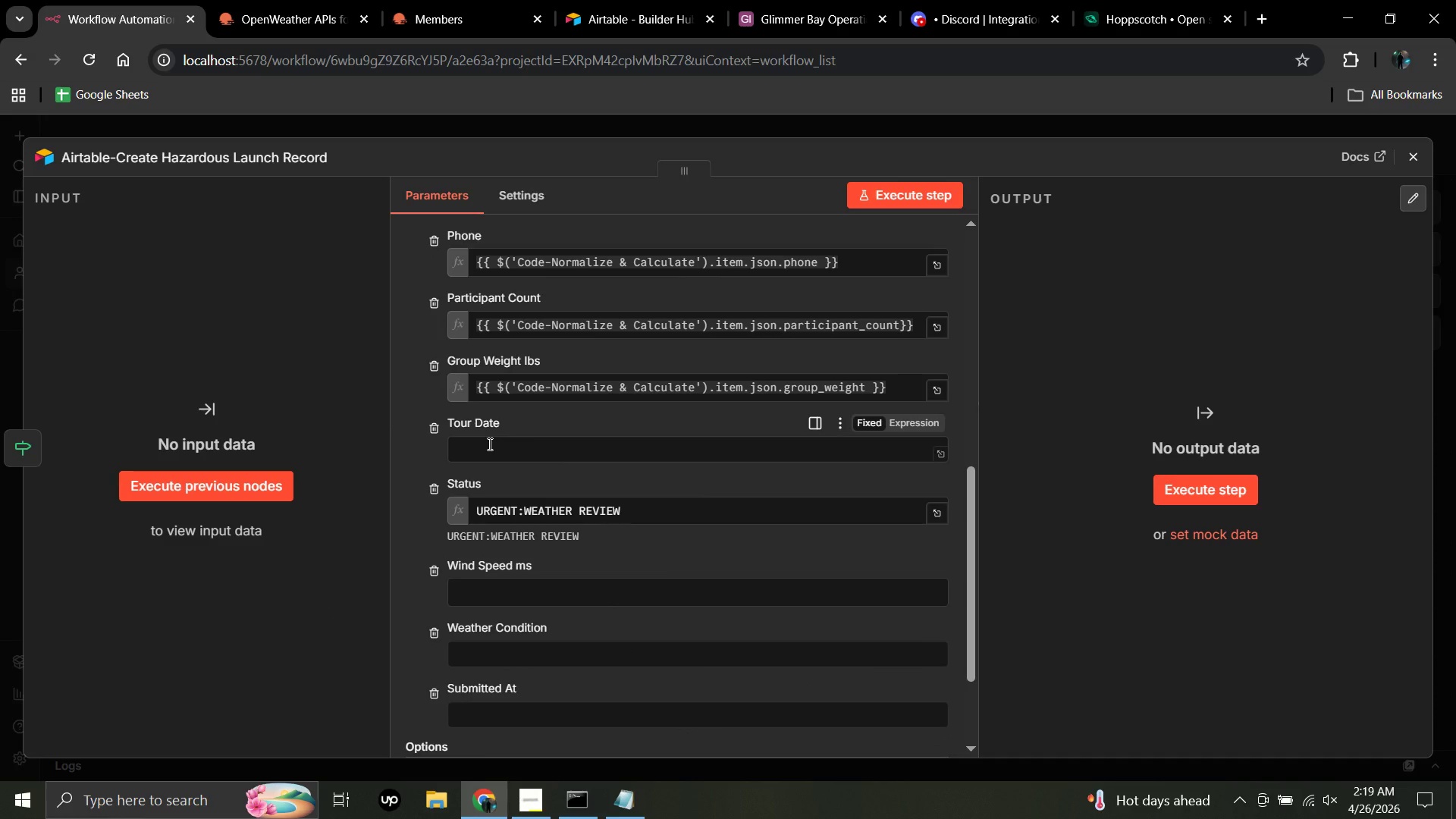 
left_click([488, 444])
 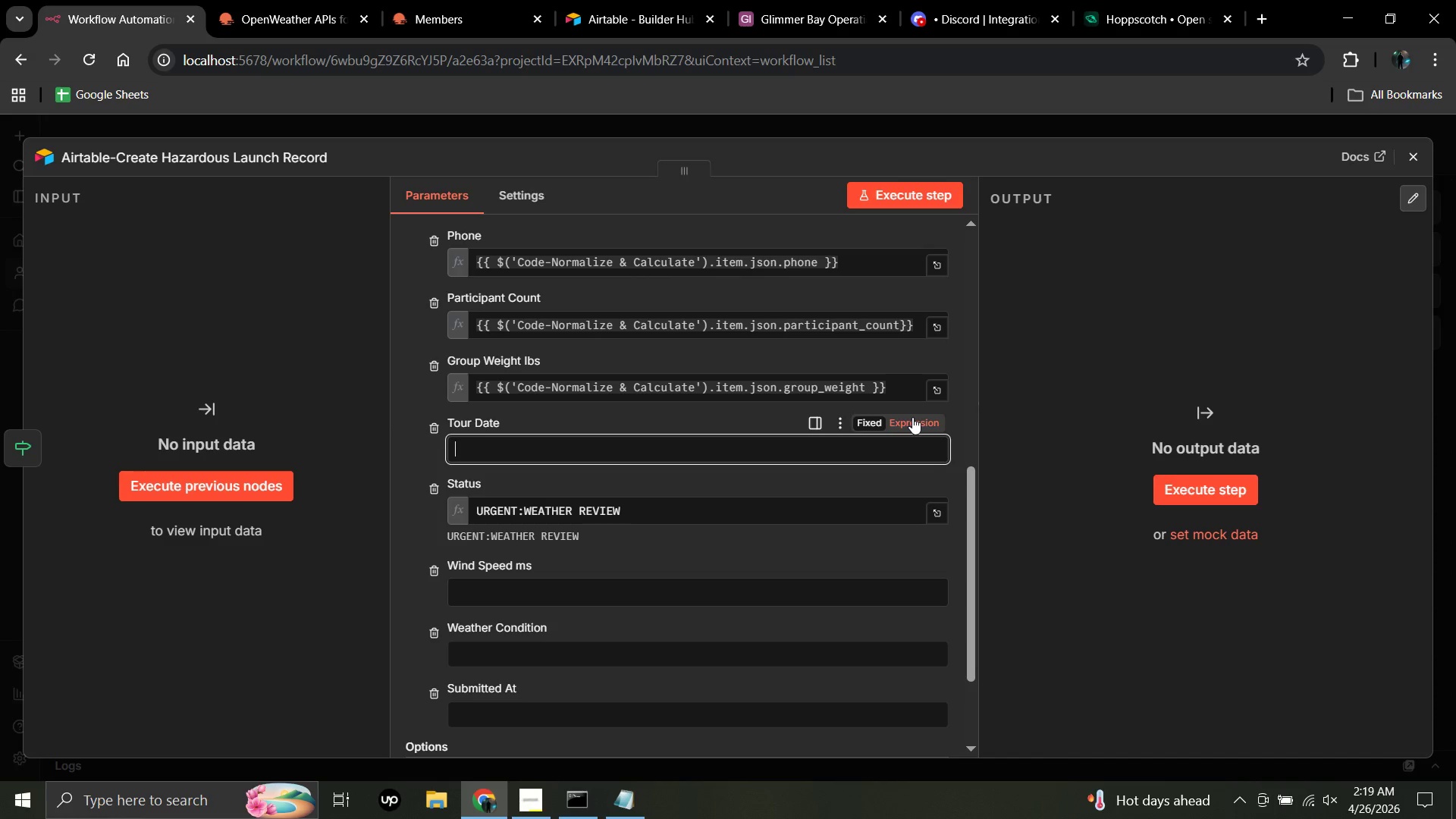 
left_click([912, 417])
 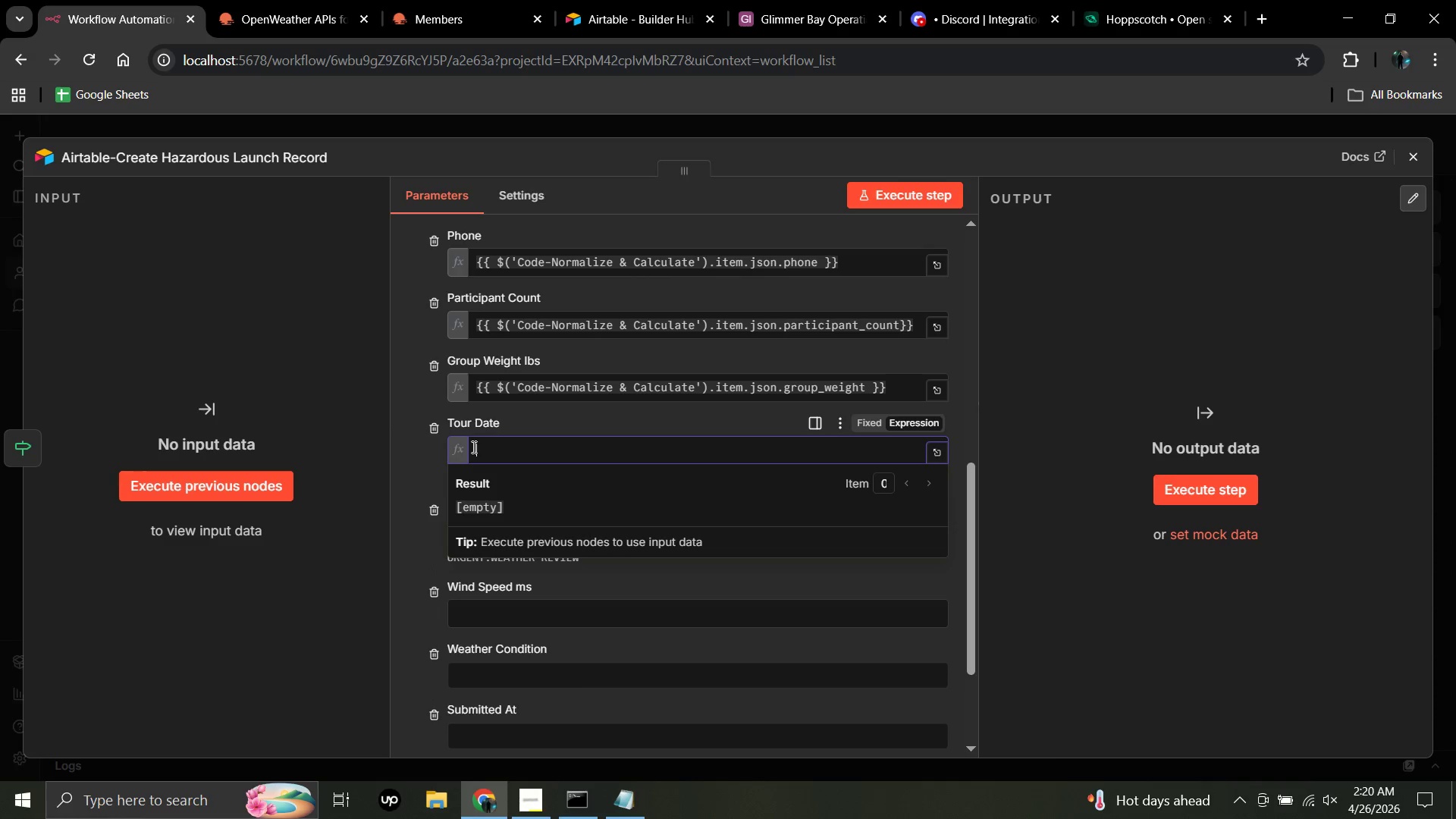 
left_click([472, 447])
 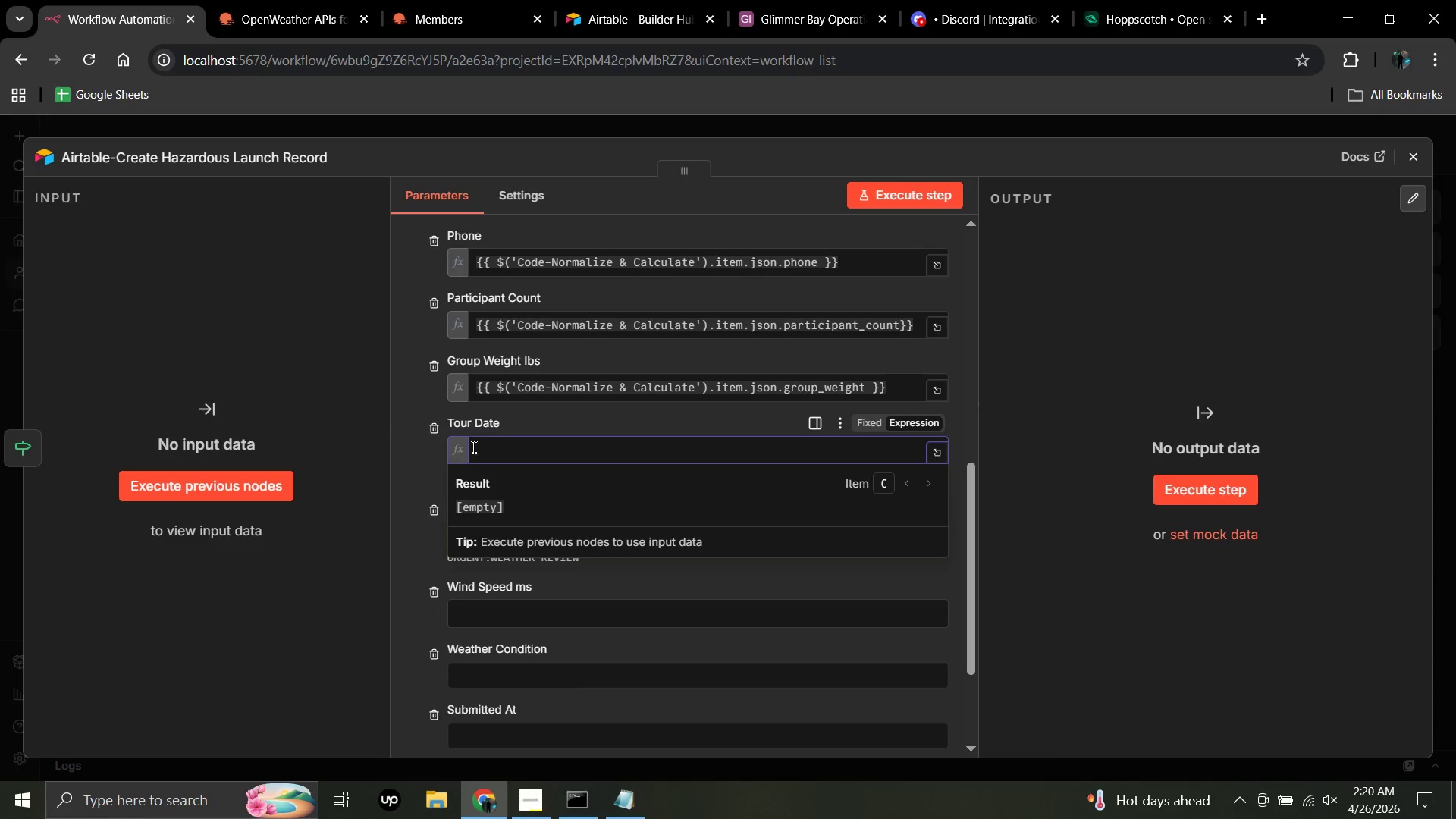 
key(Shift+BracketLeft)
 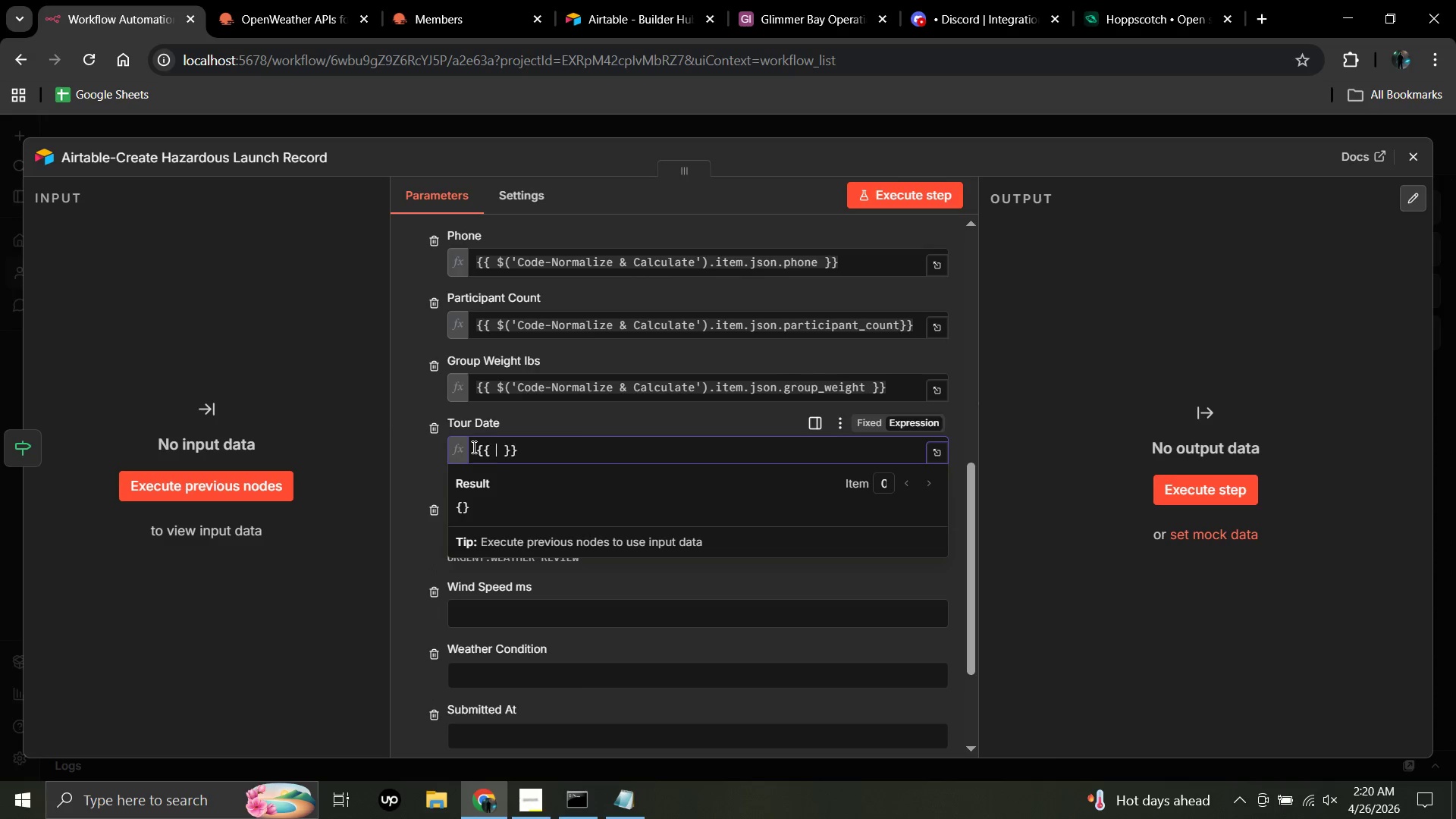 
key(Shift+ShiftRight)
 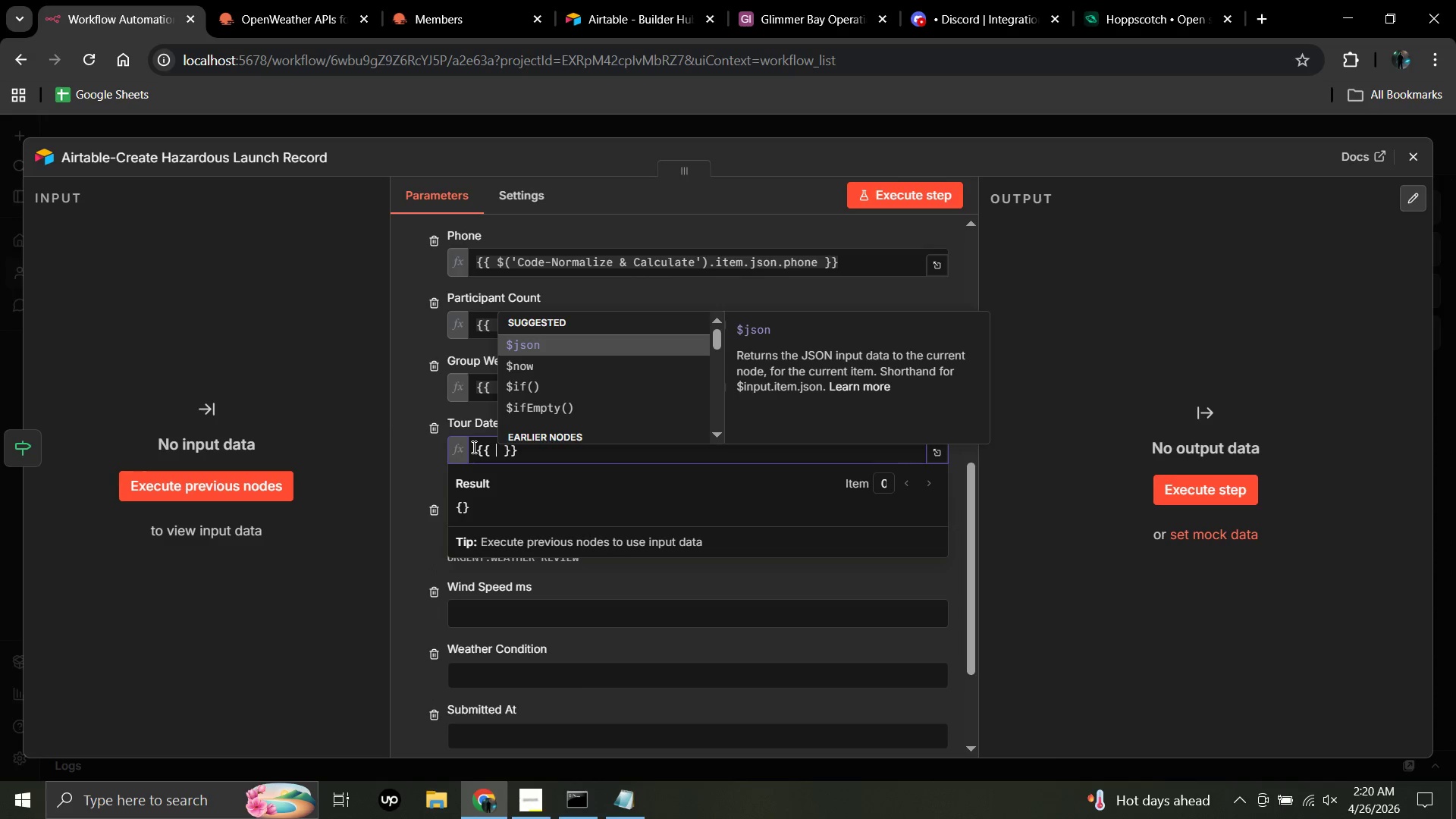 
key(Shift+BracketLeft)
 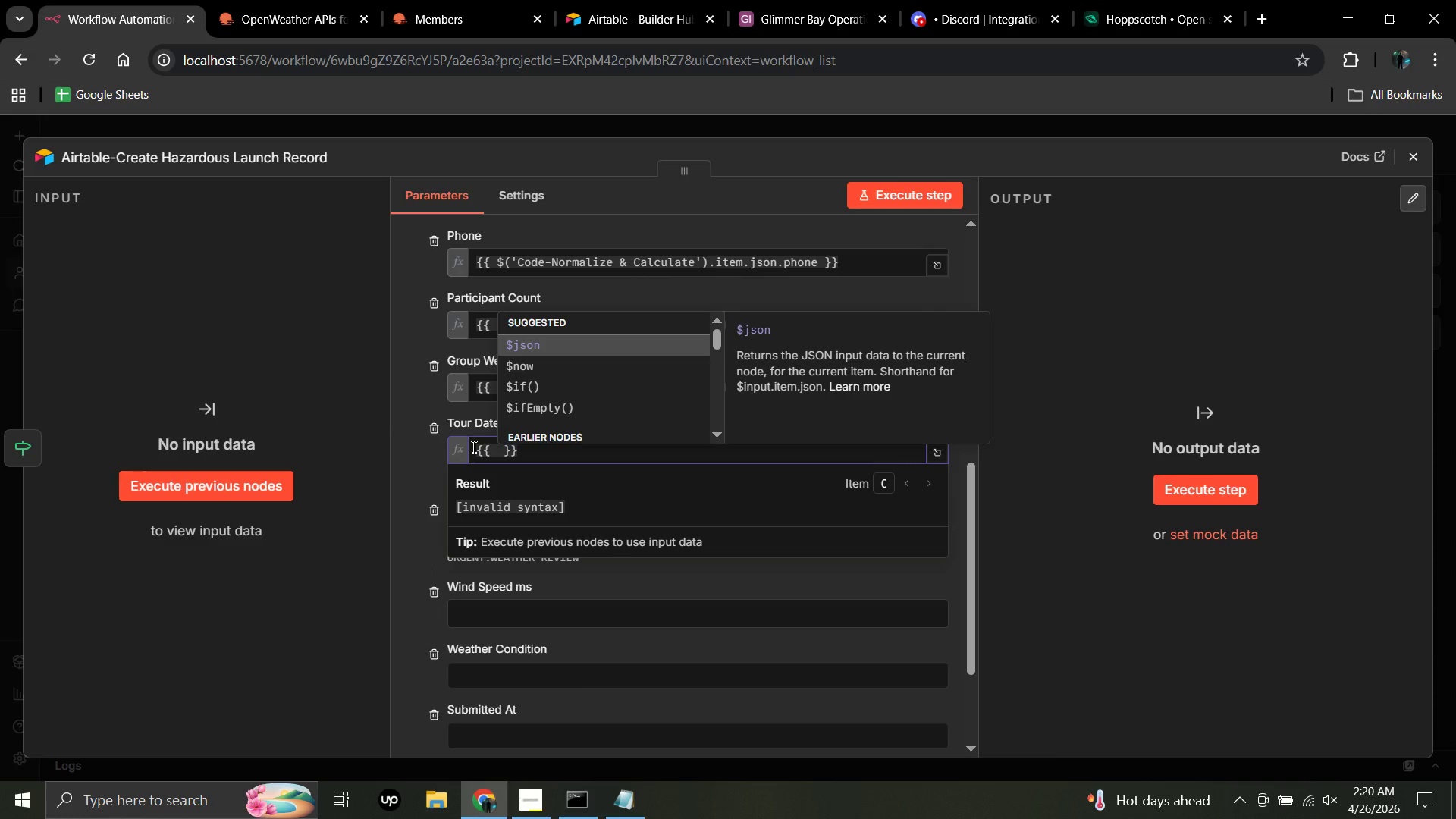 
key(Shift+4)
 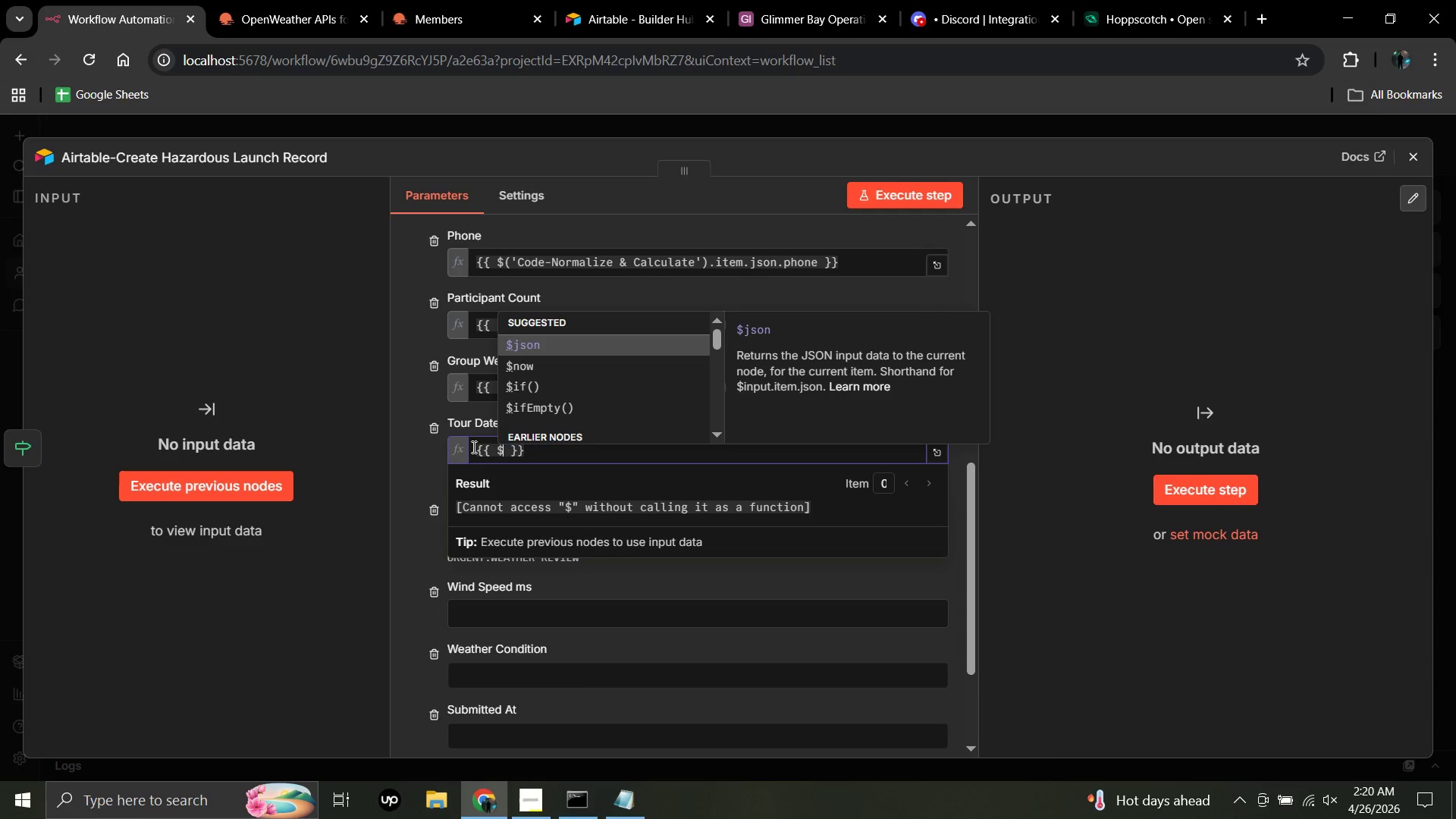 
key(Shift+9)
 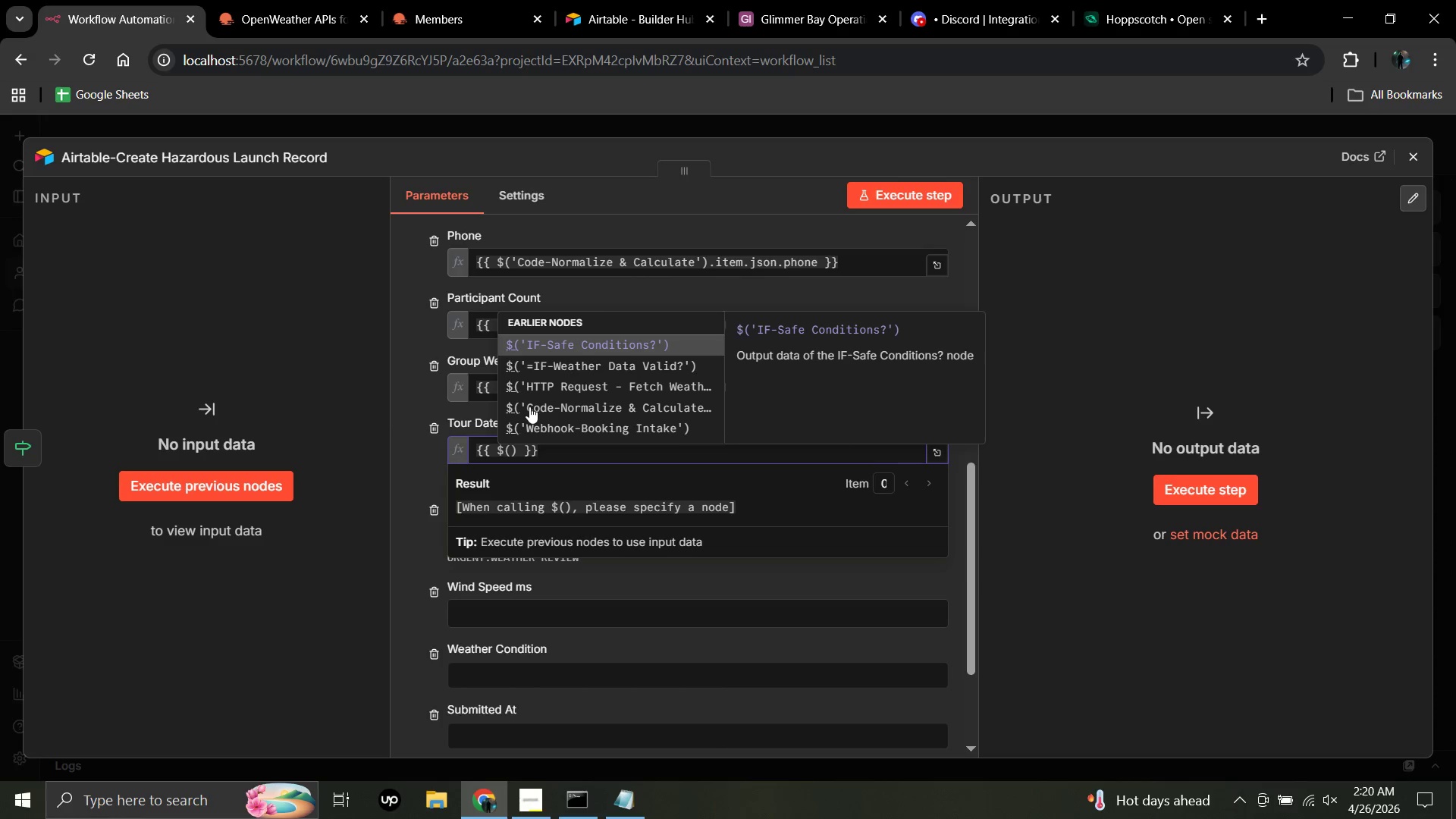 
left_click([529, 406])
 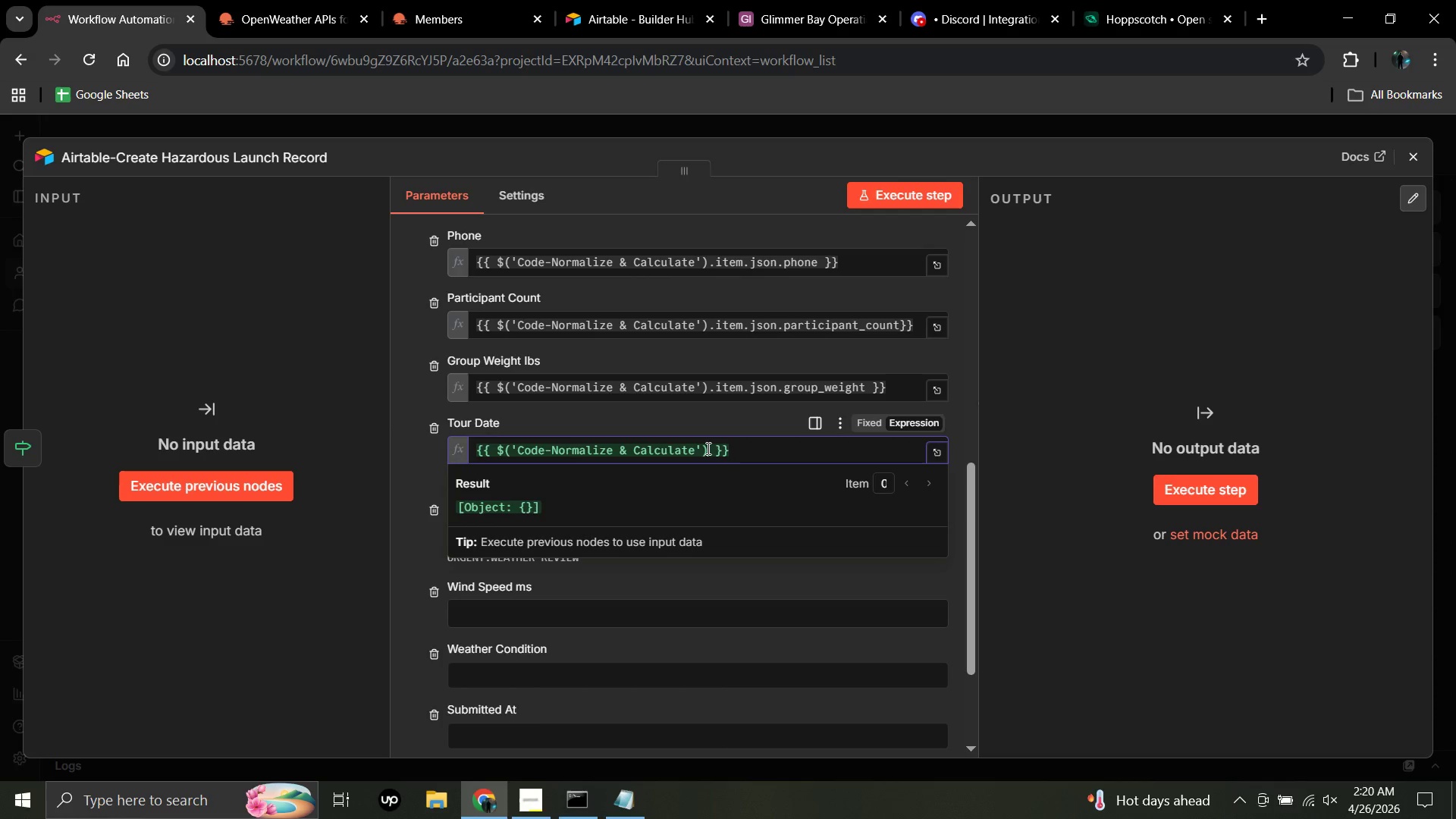 
left_click([707, 448])
 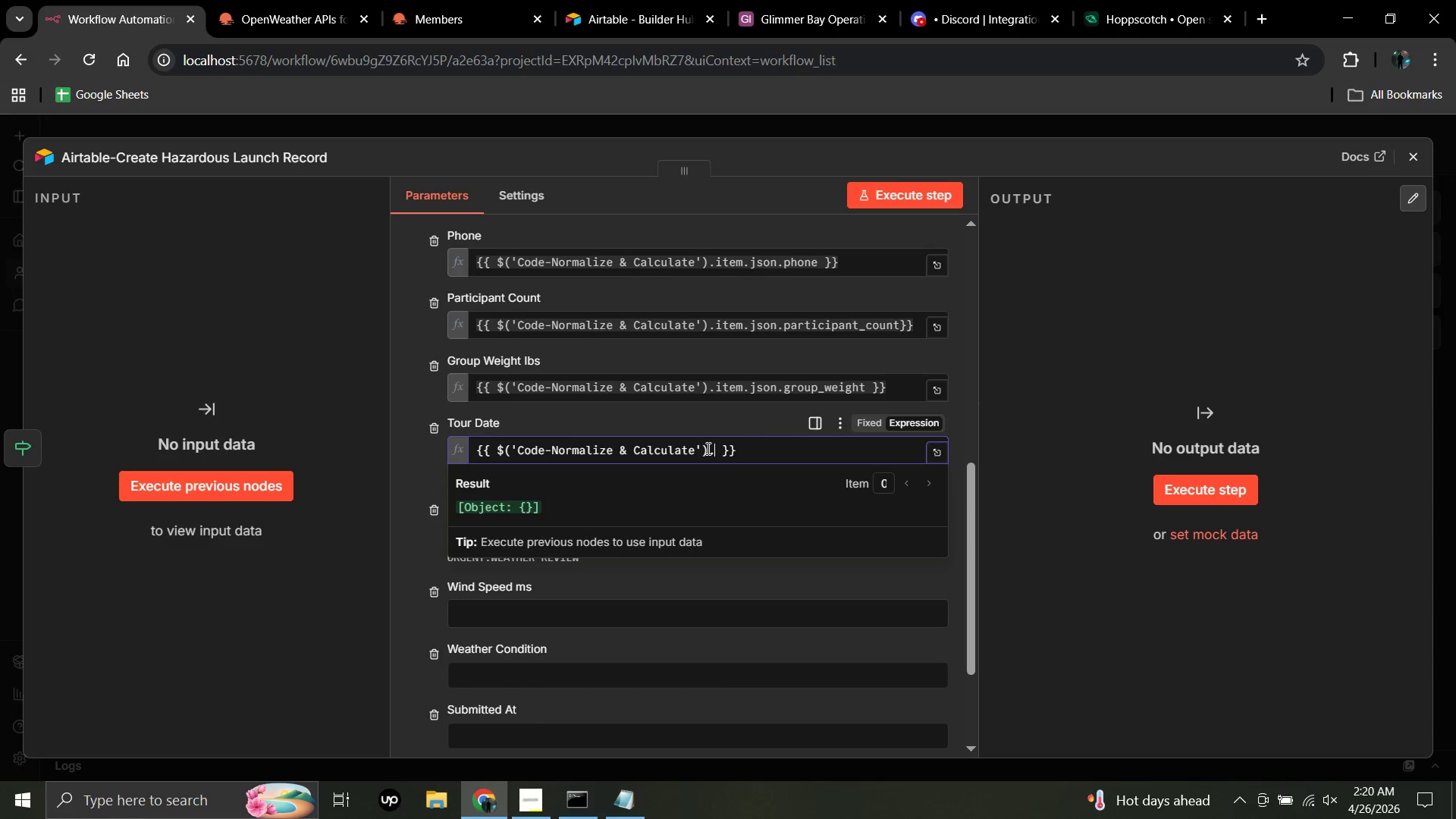 
type(.ITEM.JSON)
 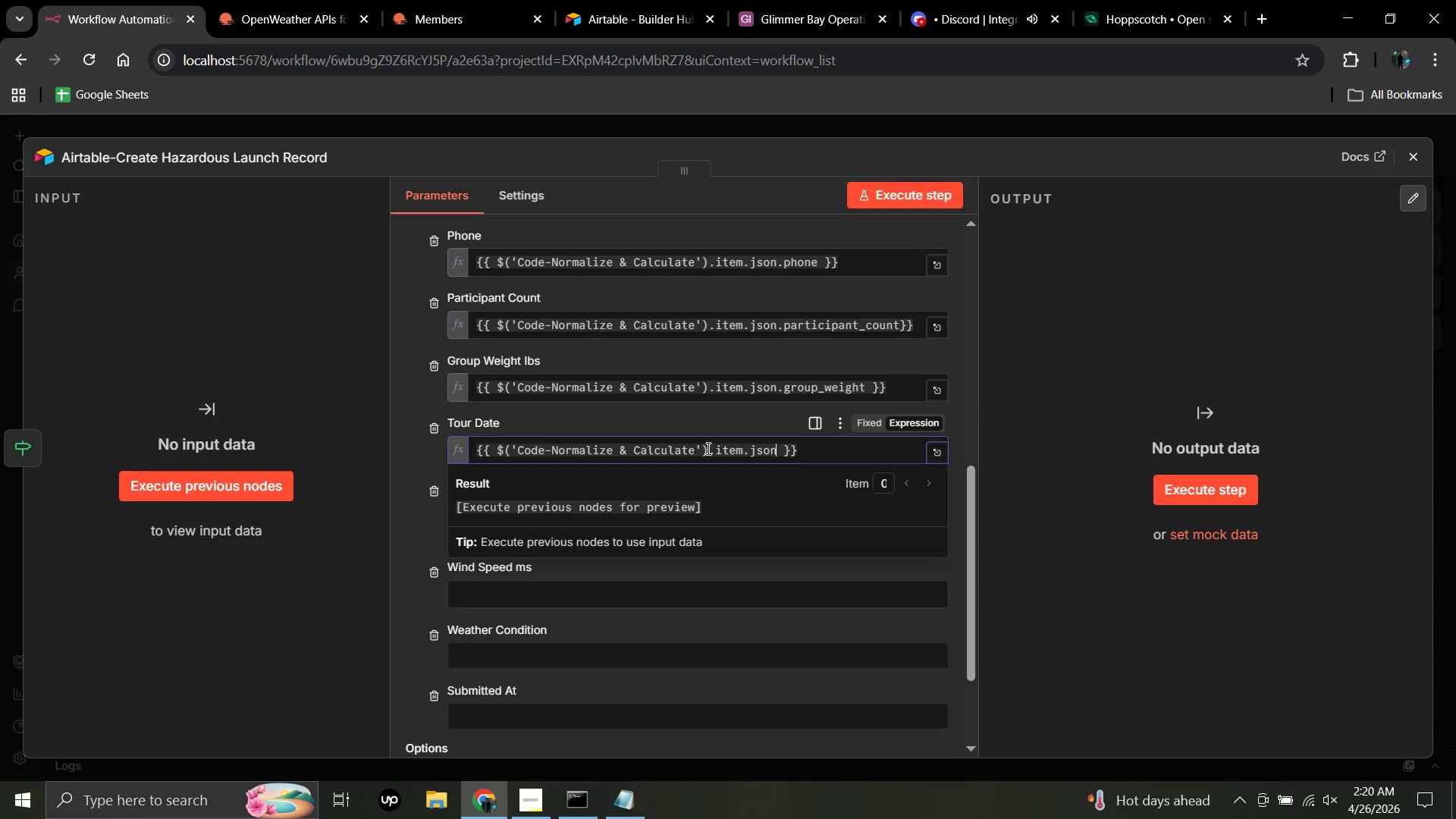 
type(.TOUR)
 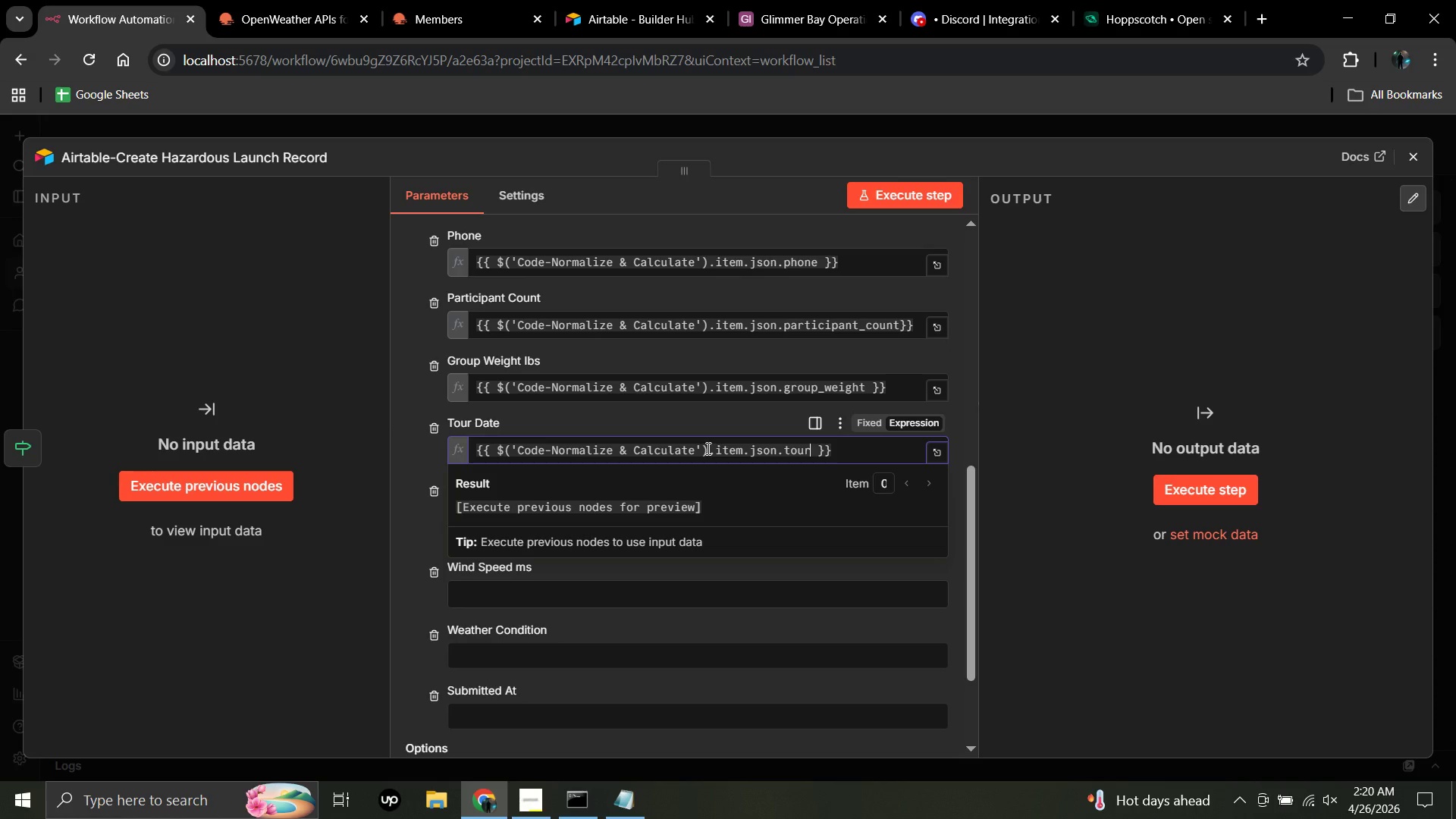 
wait(5.36)
 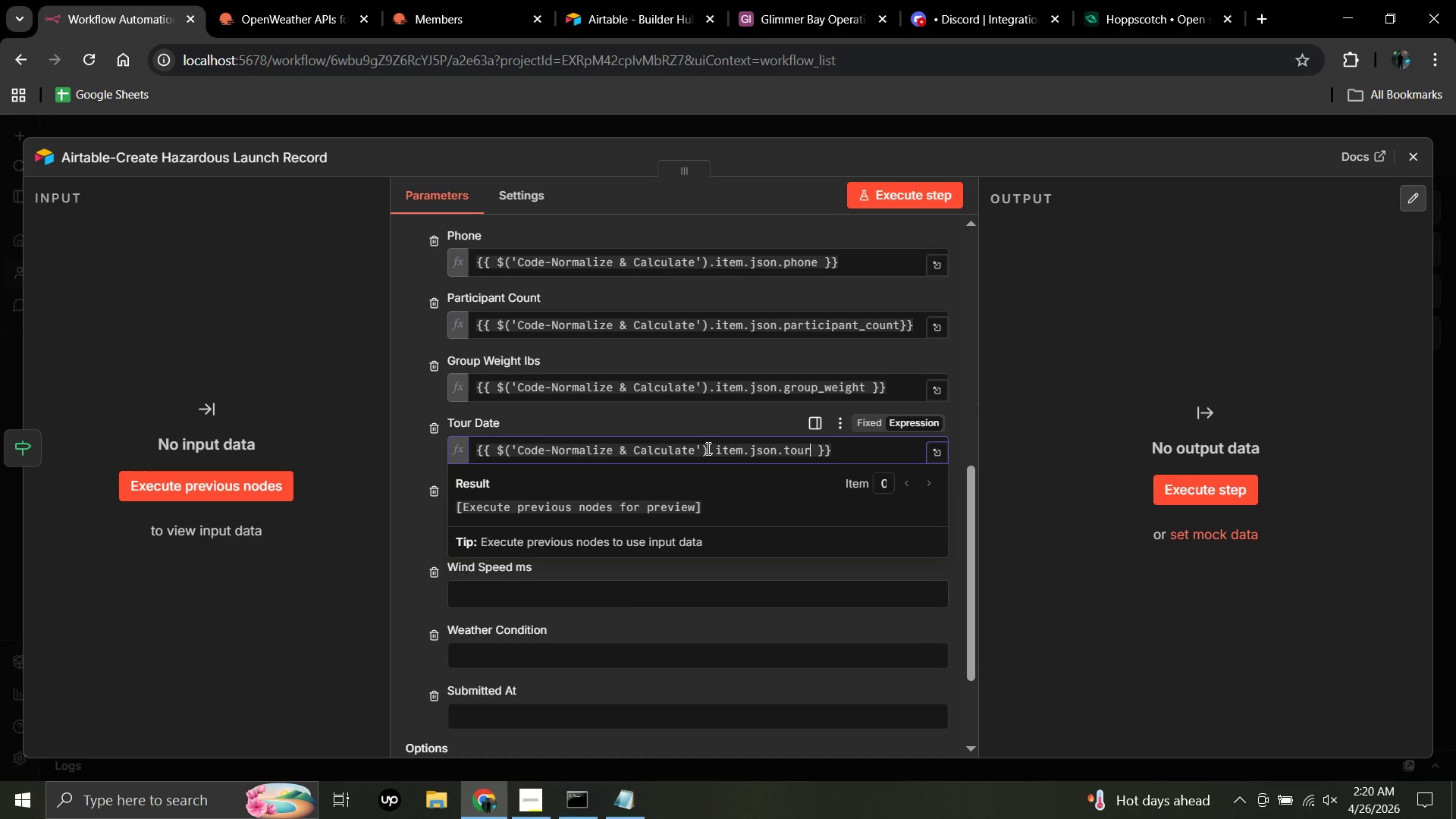 
type(_DATE)
 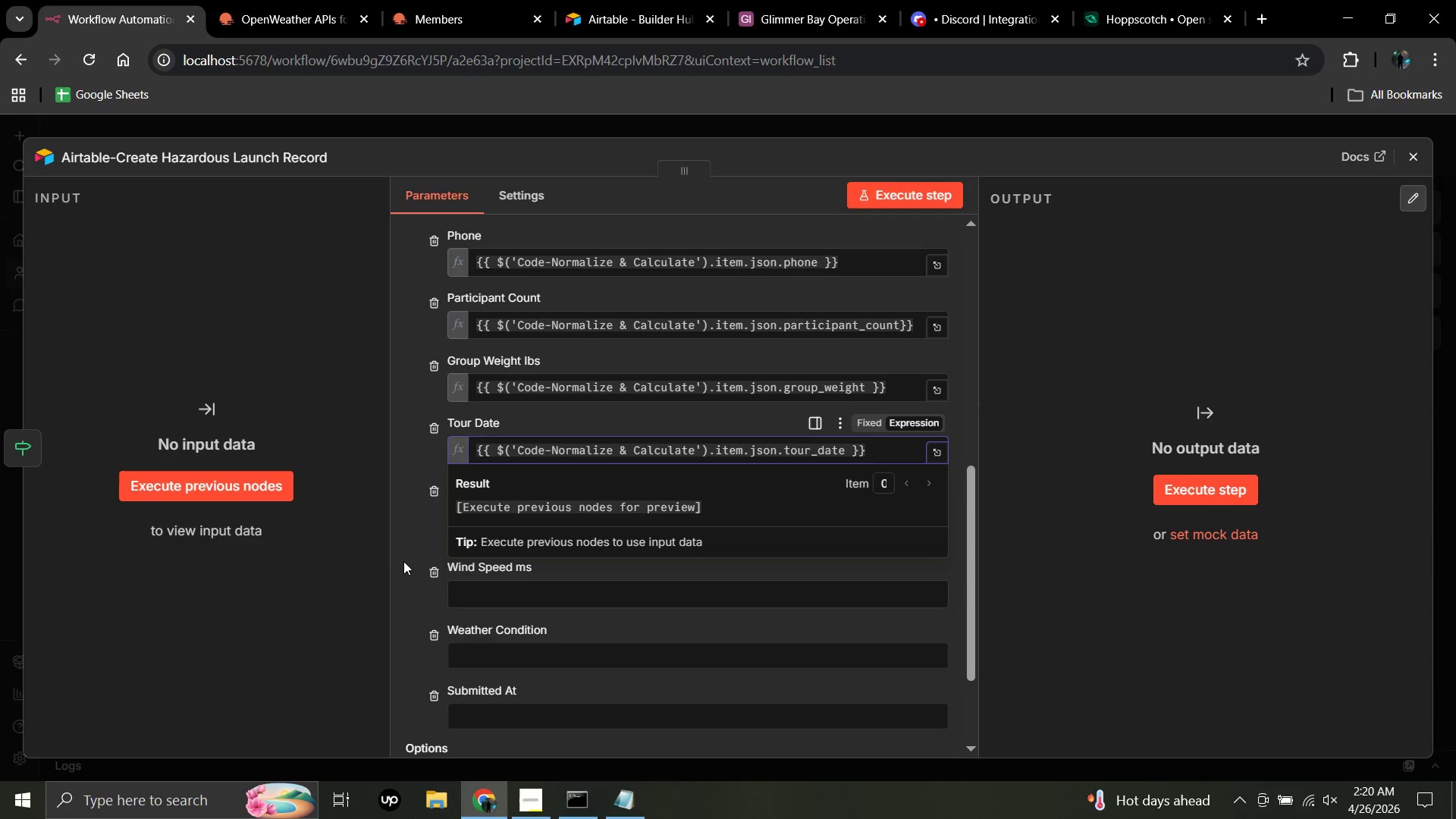 
left_click([361, 559])
 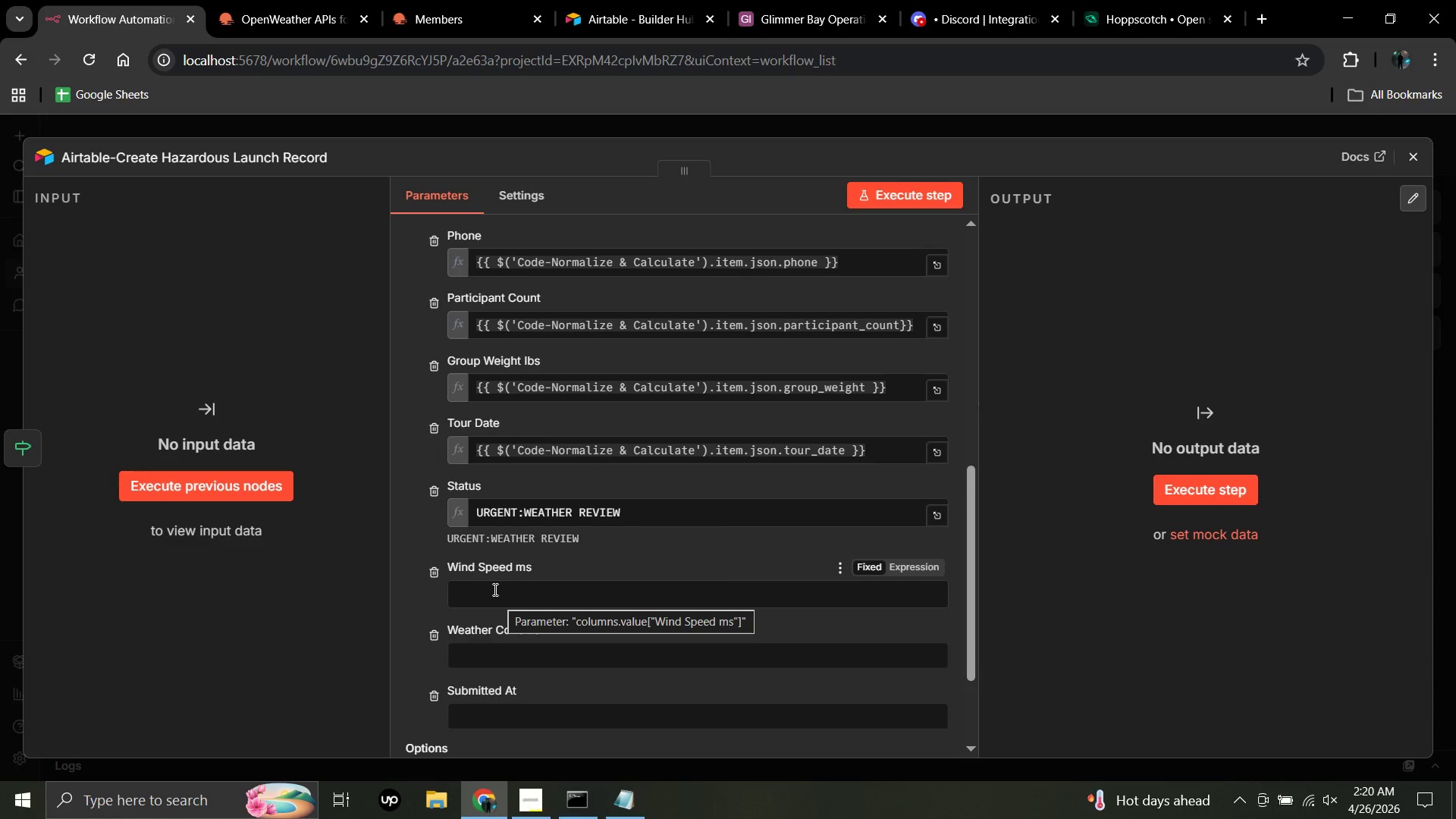 
left_click([494, 589])
 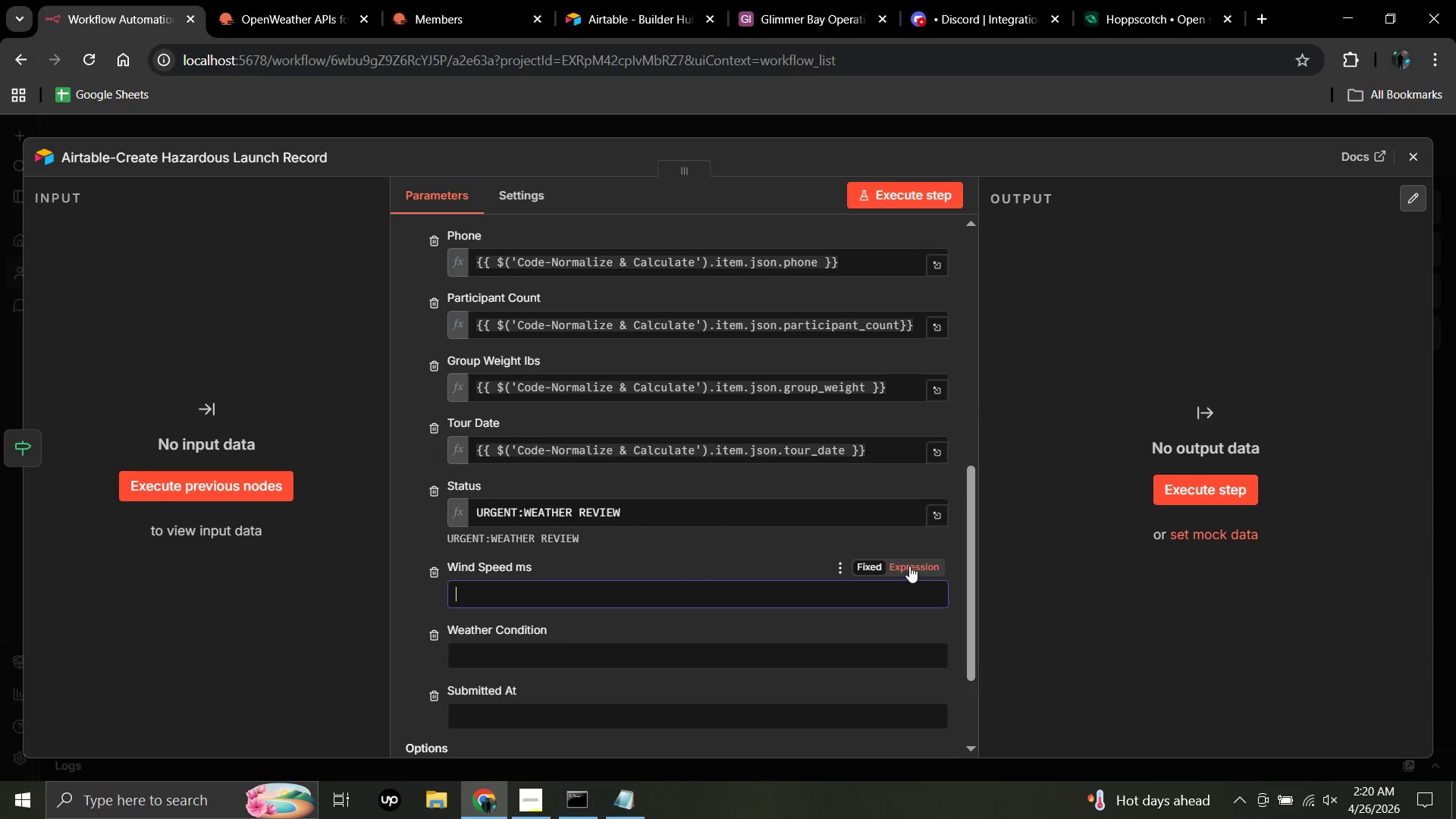 
left_click([909, 566])
 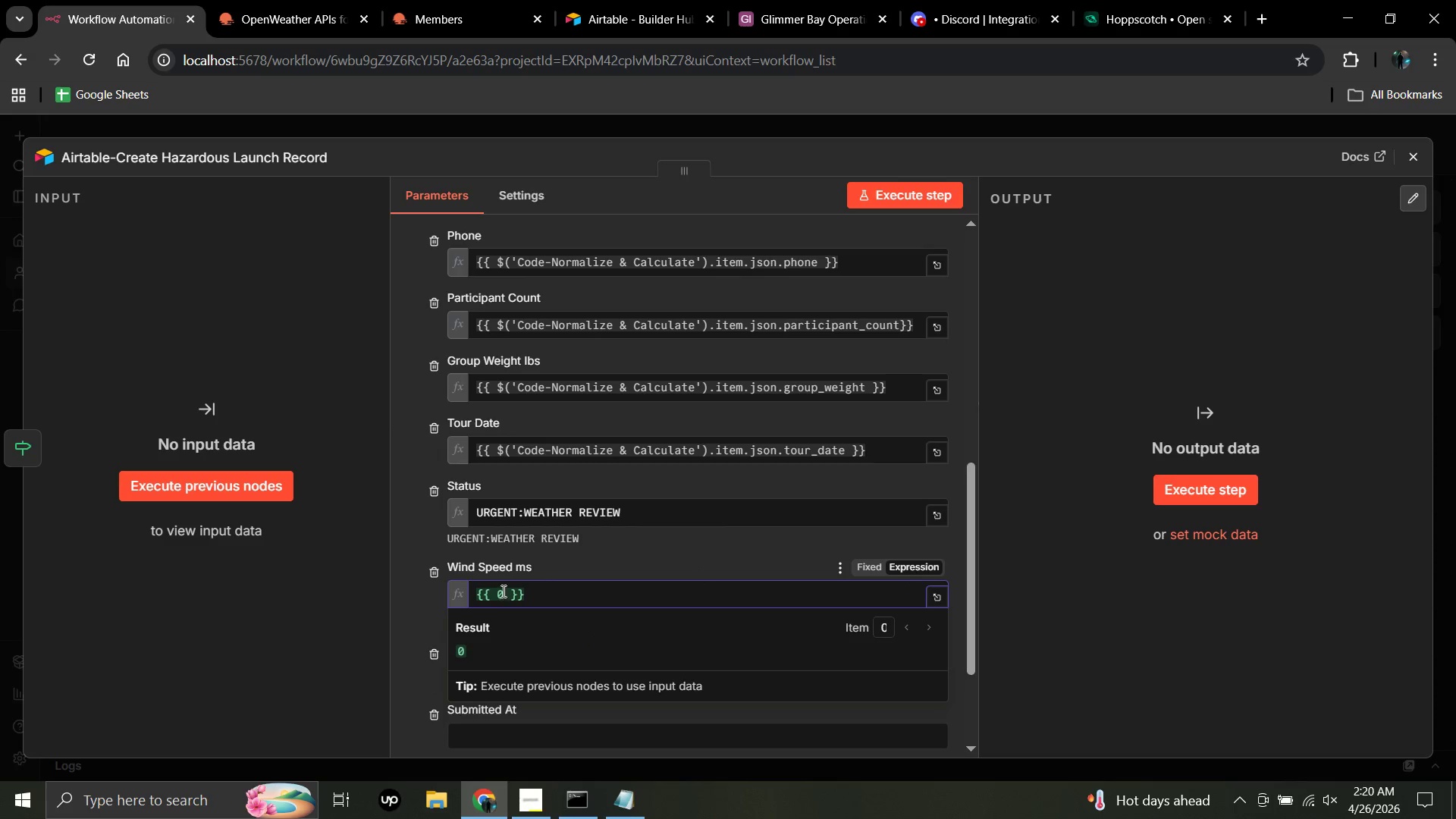 
left_click([504, 593])
 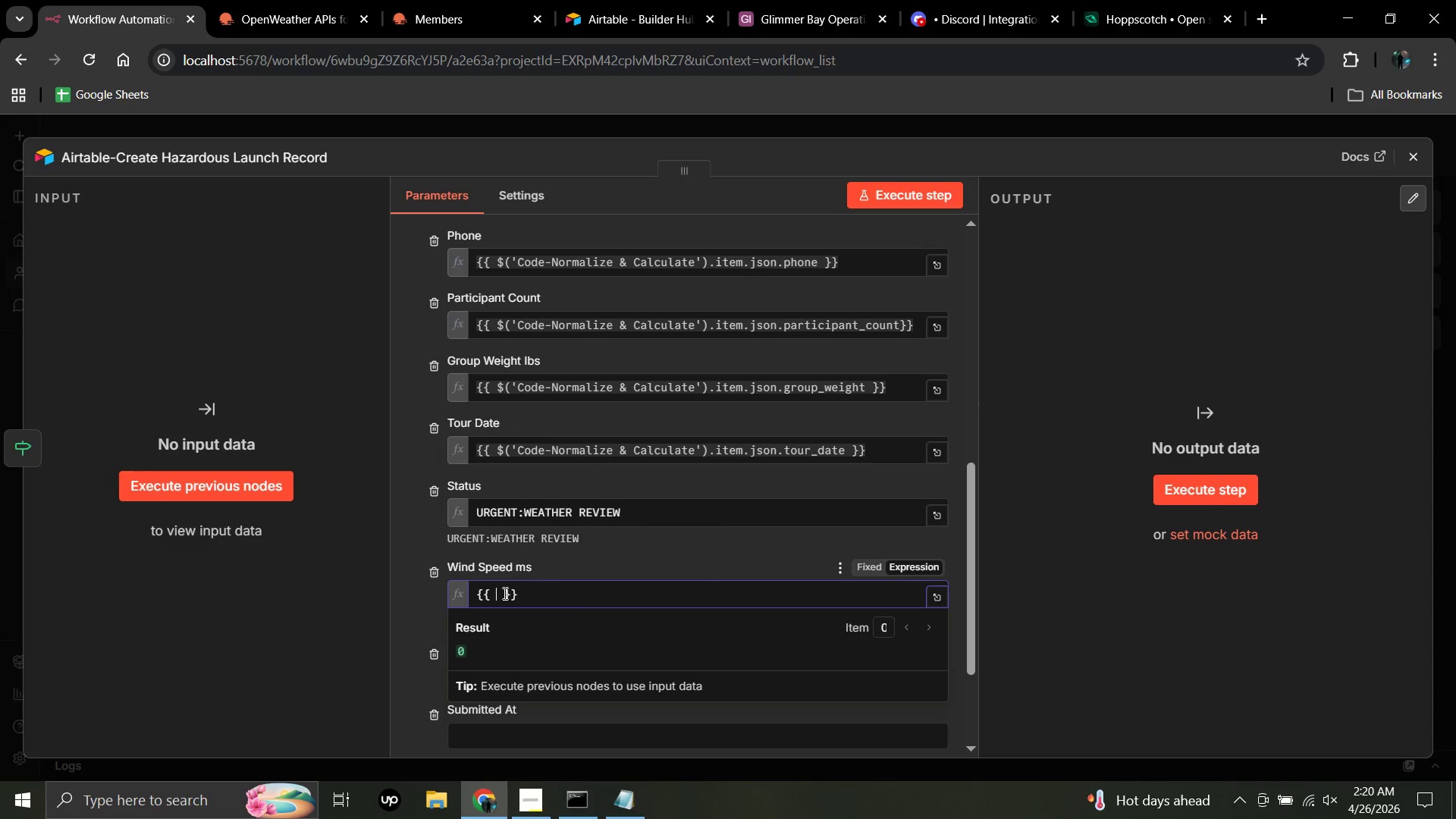 
key(Backspace)
 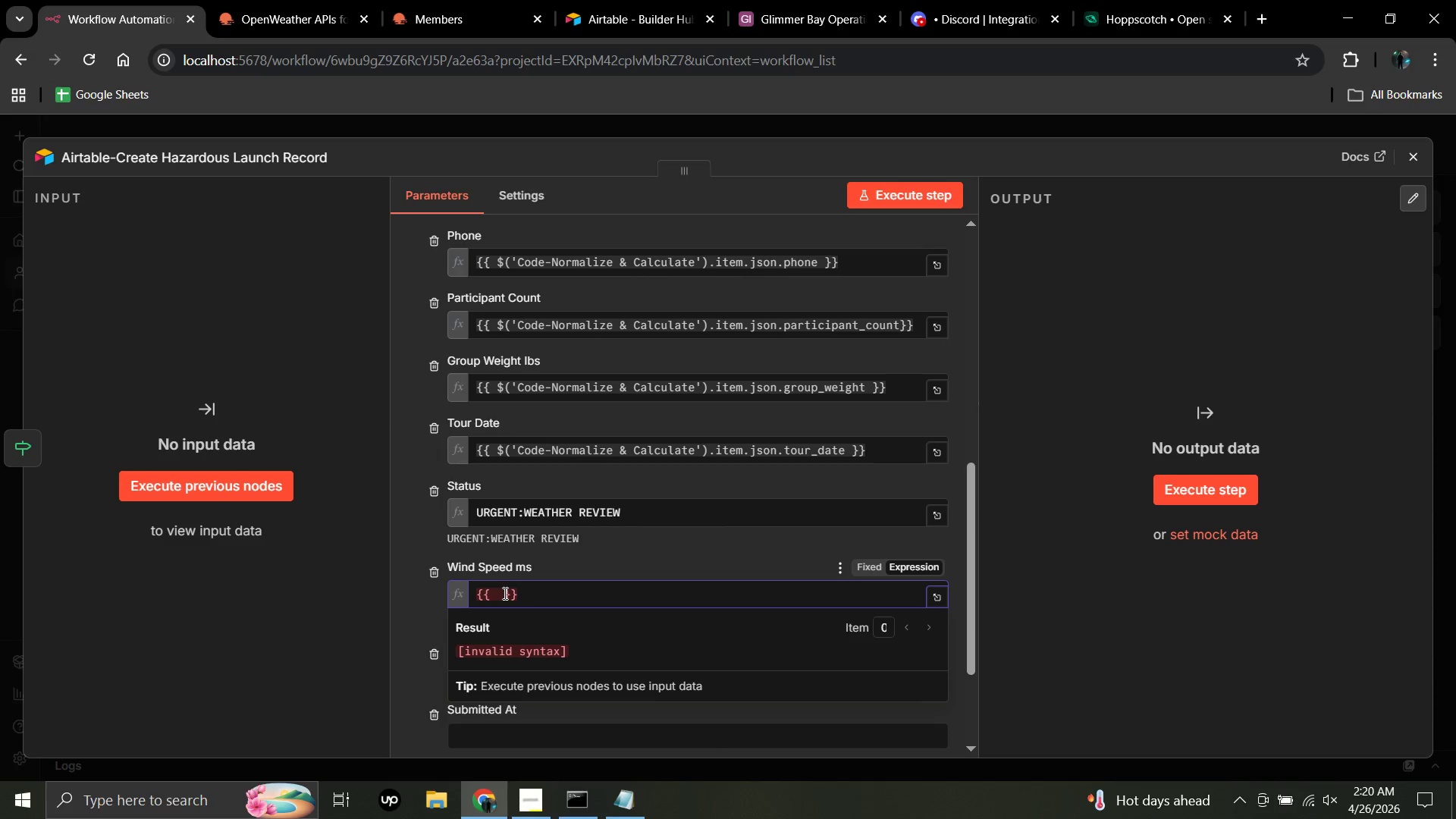 
key(Shift+4)
 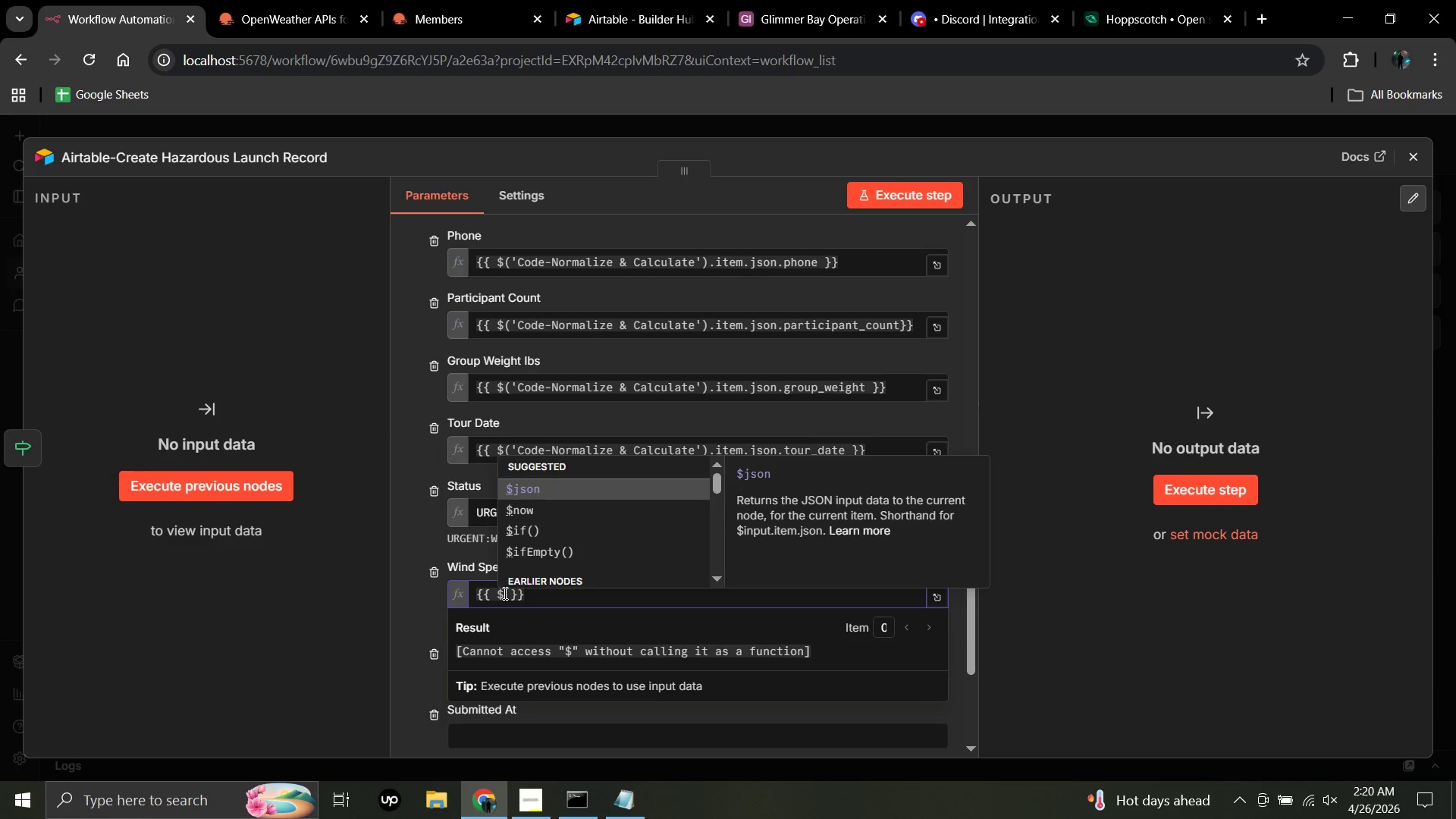 
wait(8.44)
 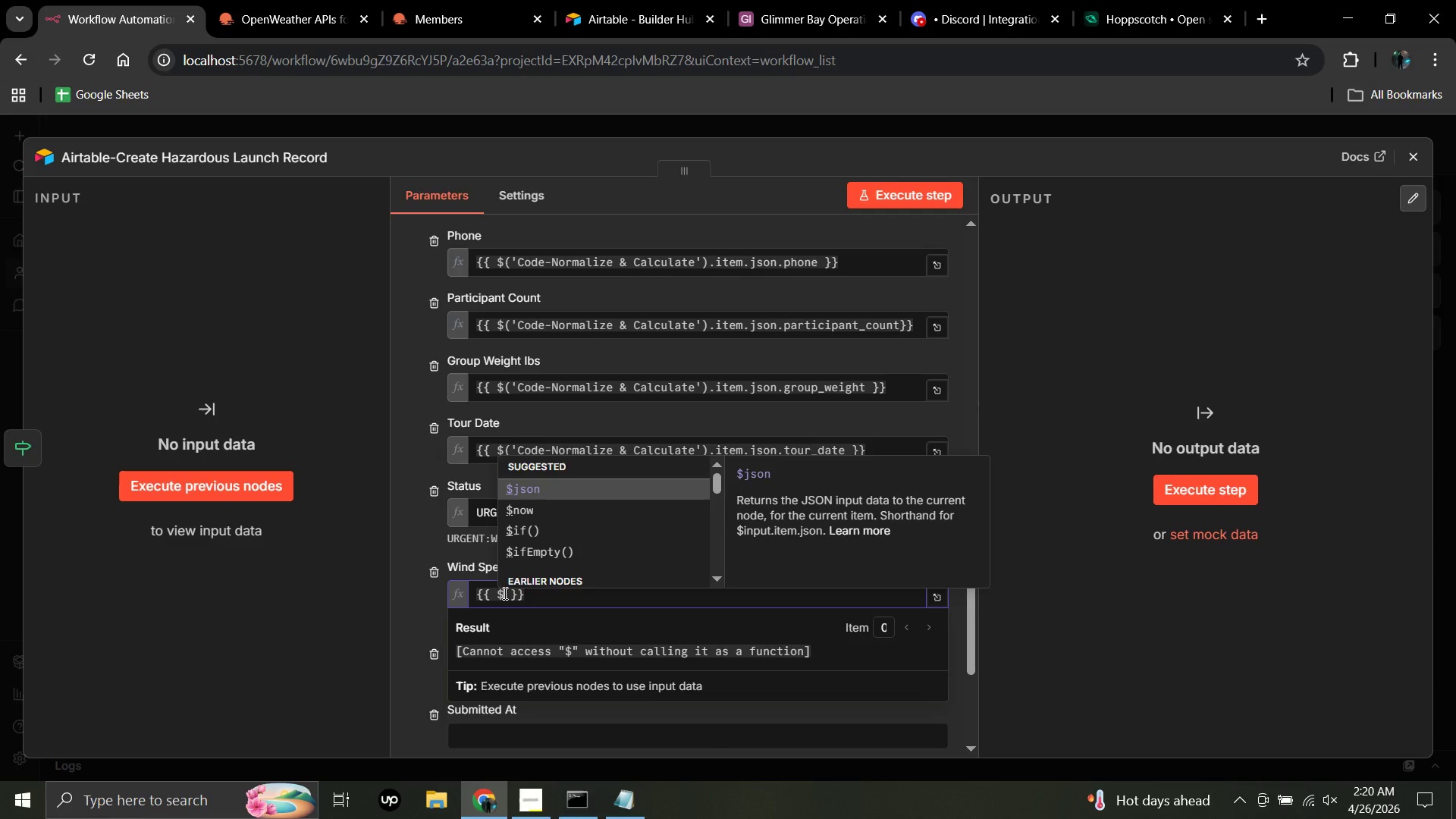 
key(Shift+9)
 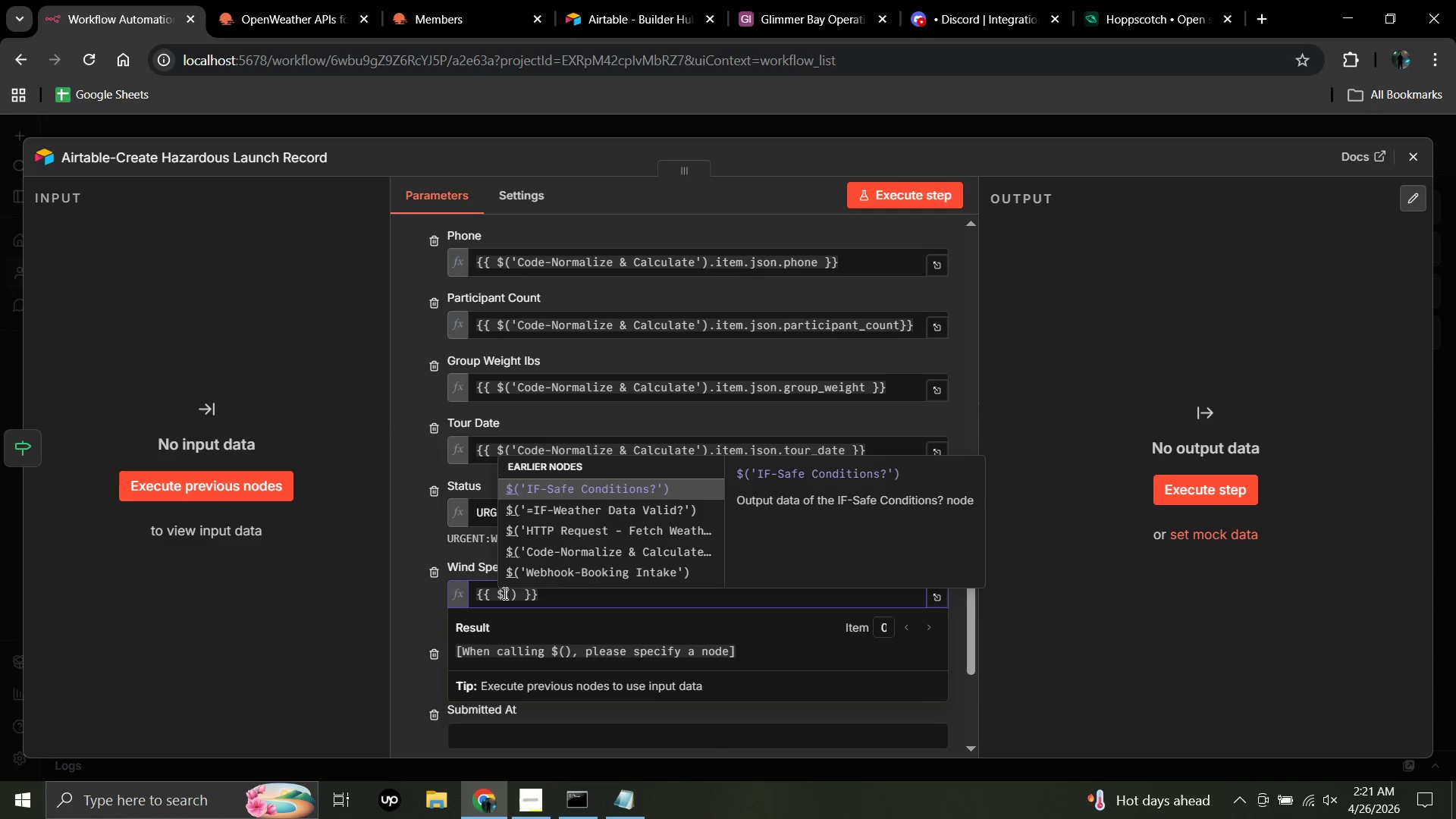 
wait(9.78)
 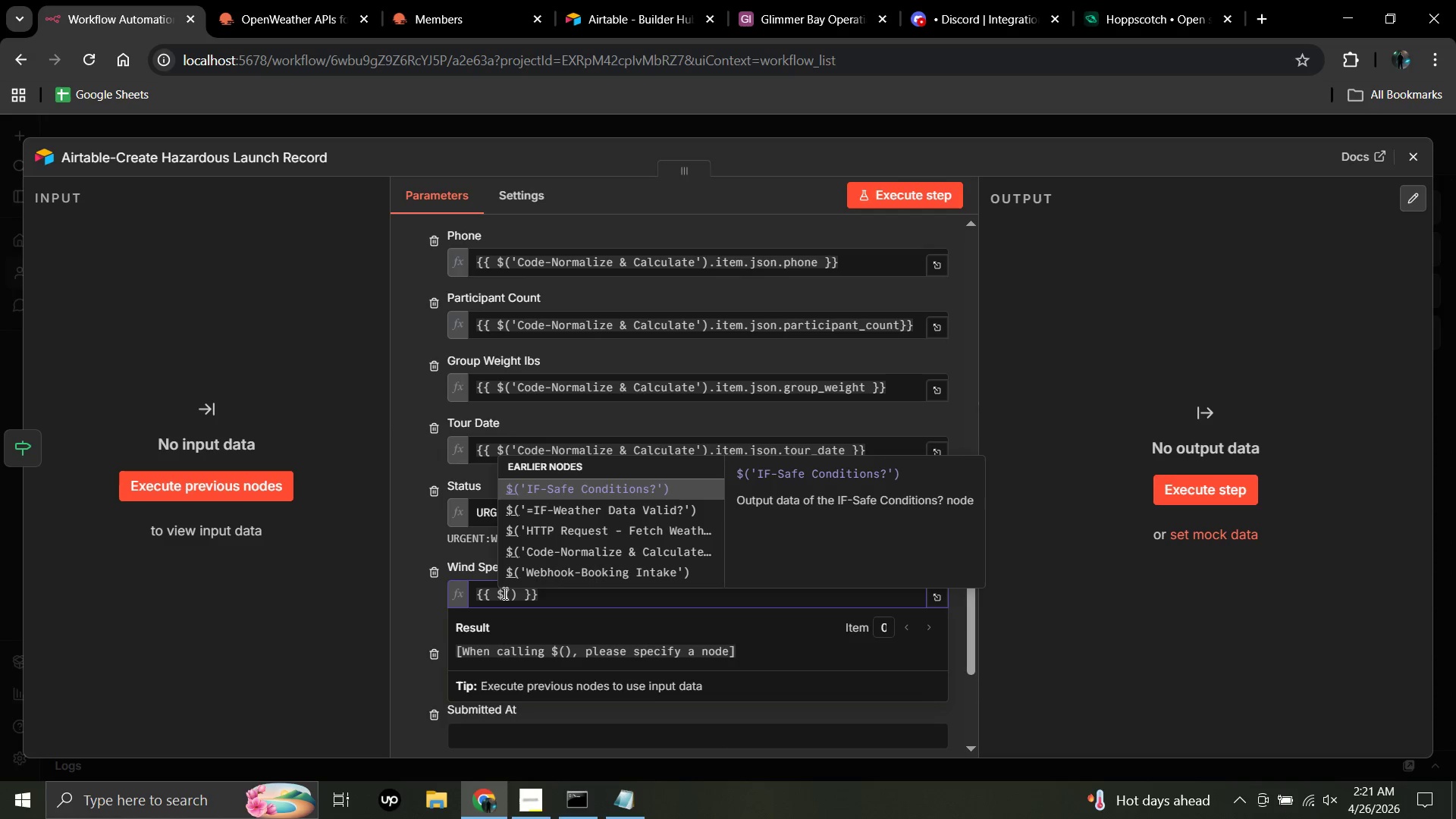 
left_click([565, 529])
 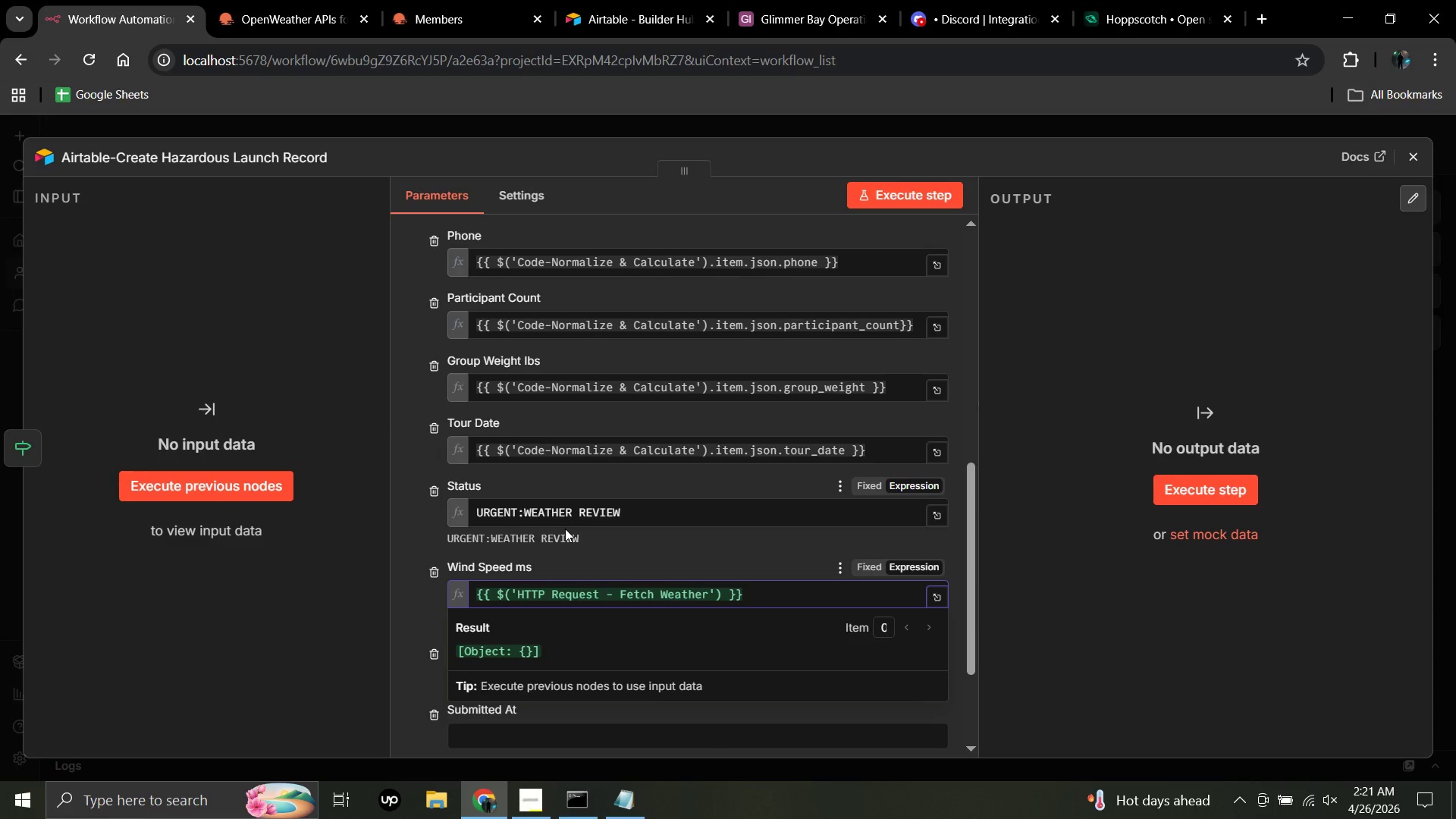 
type(.ITEM)
 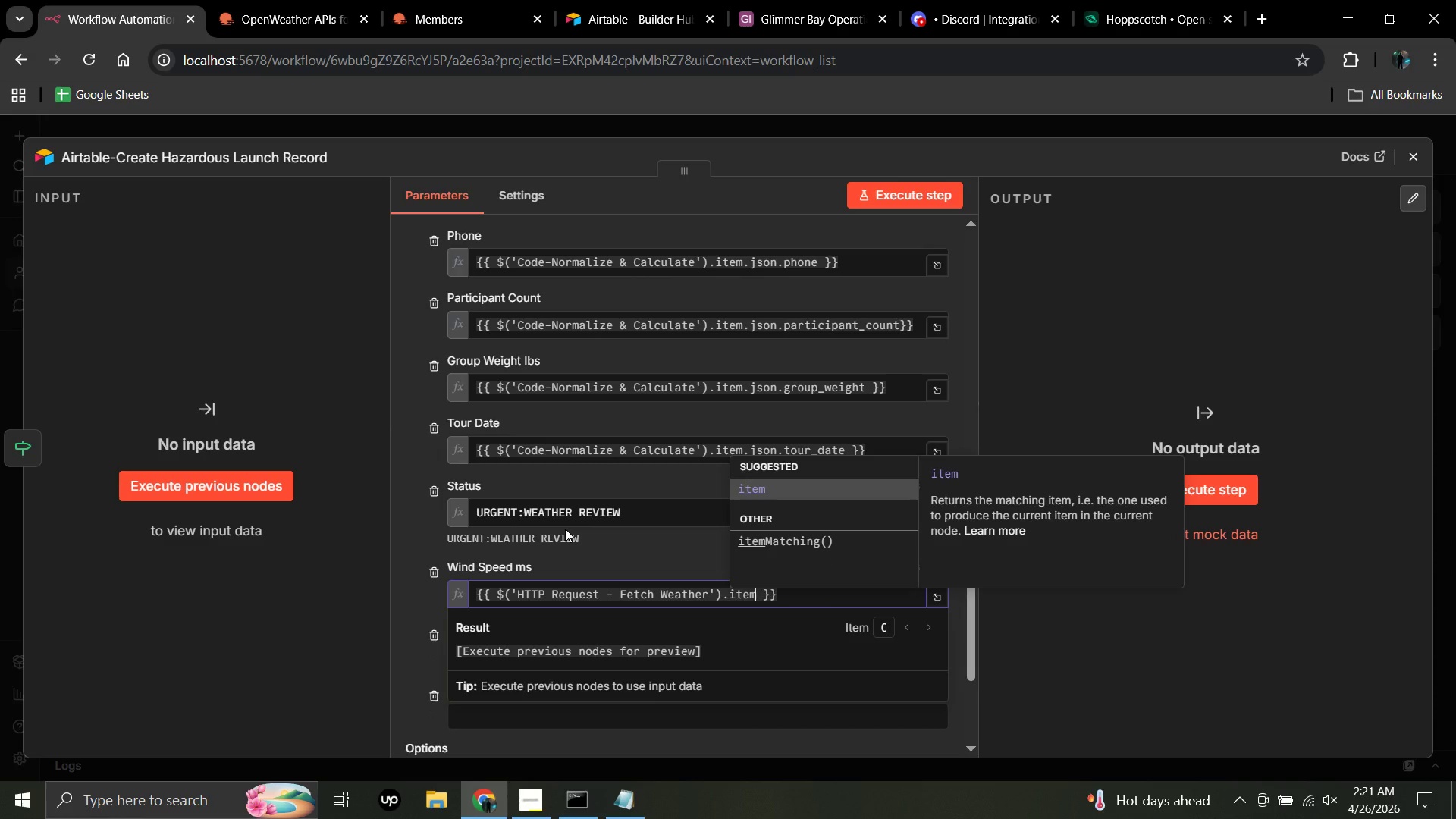 
left_click_drag(start_coordinate=[558, 528], to_coordinate=[618, 500])
 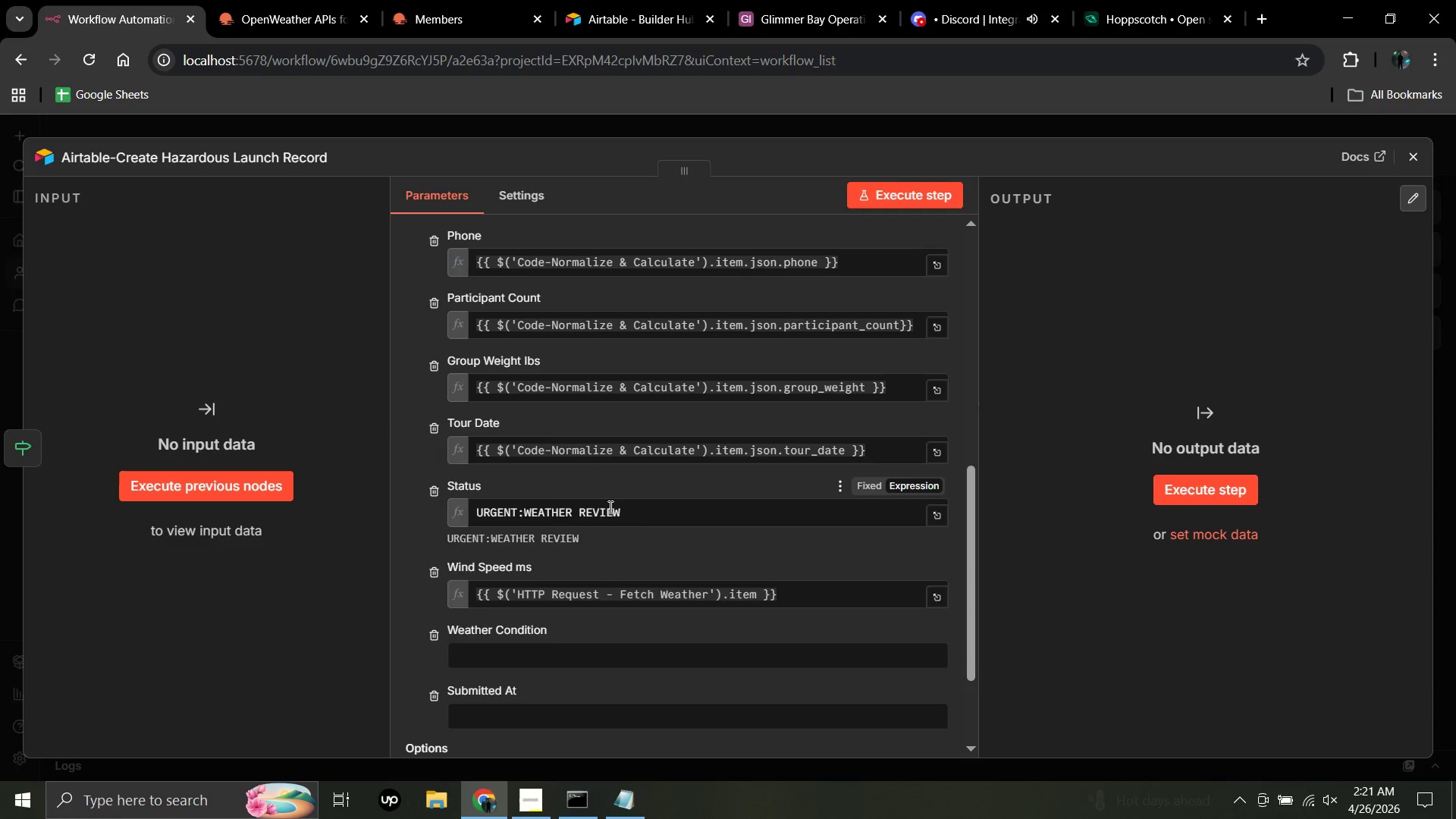 
left_click_drag(start_coordinate=[608, 501], to_coordinate=[929, 457])
 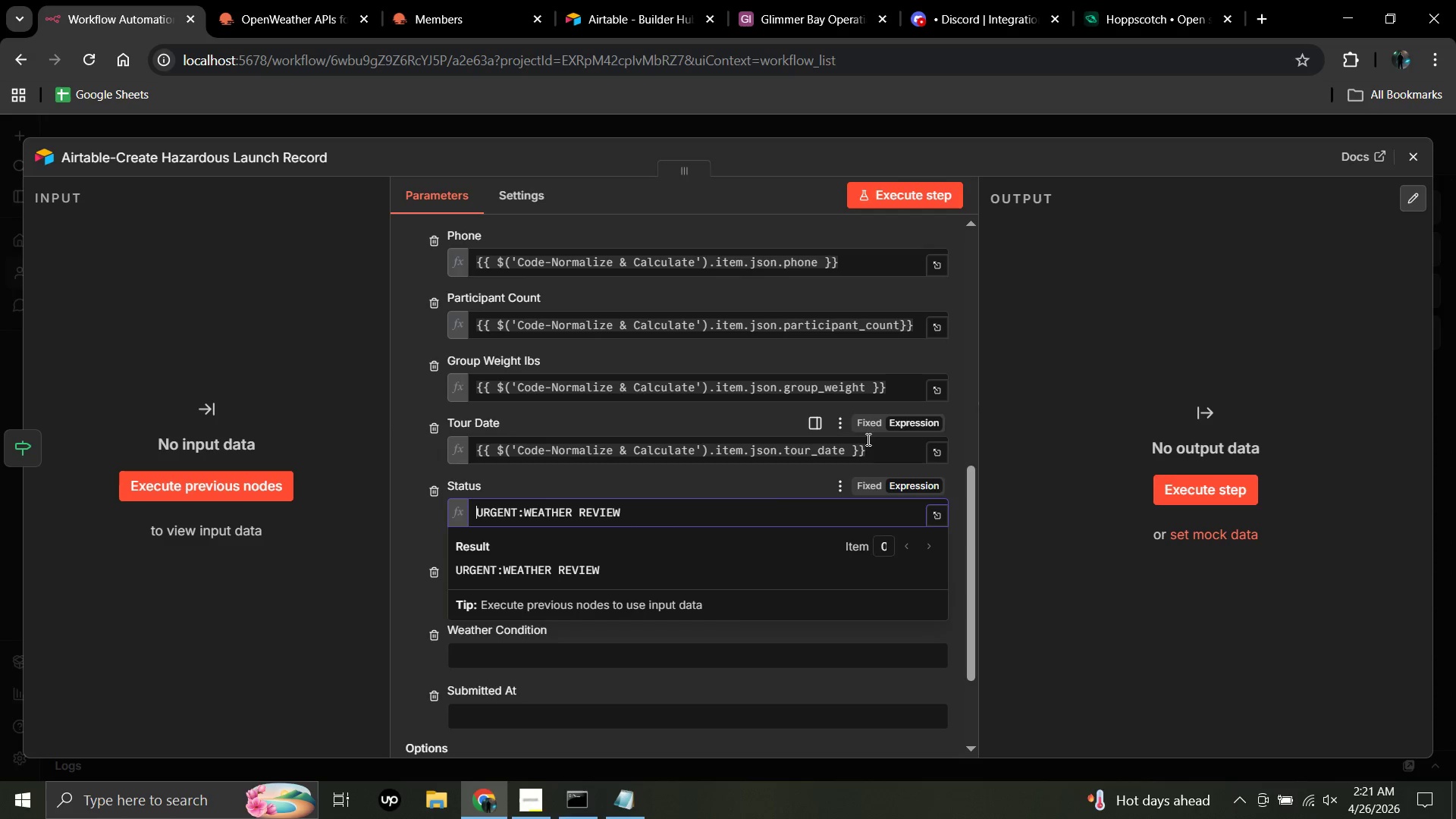 
wait(8.55)
 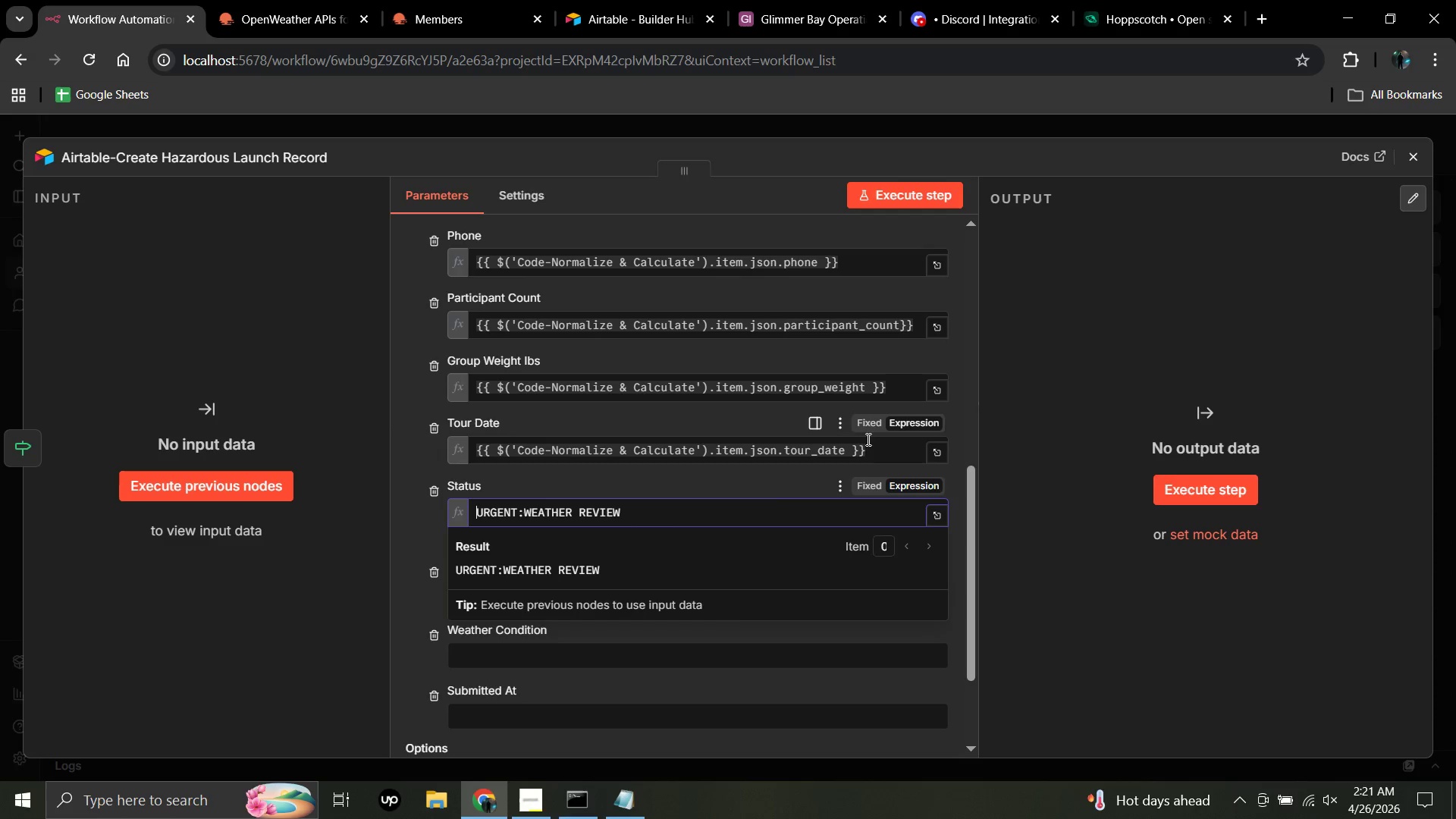 
left_click([269, 588])
 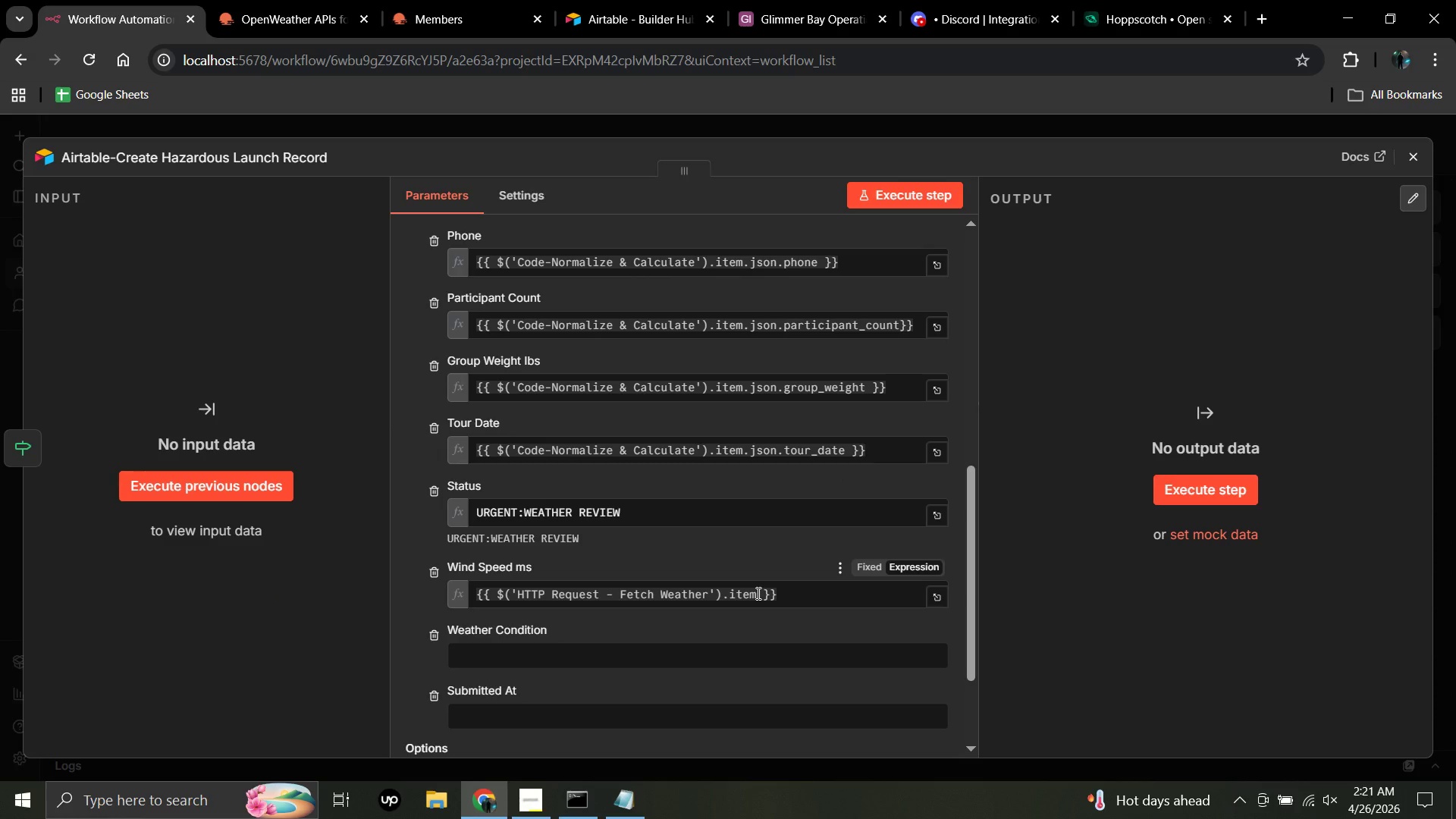 
wait(5.62)
 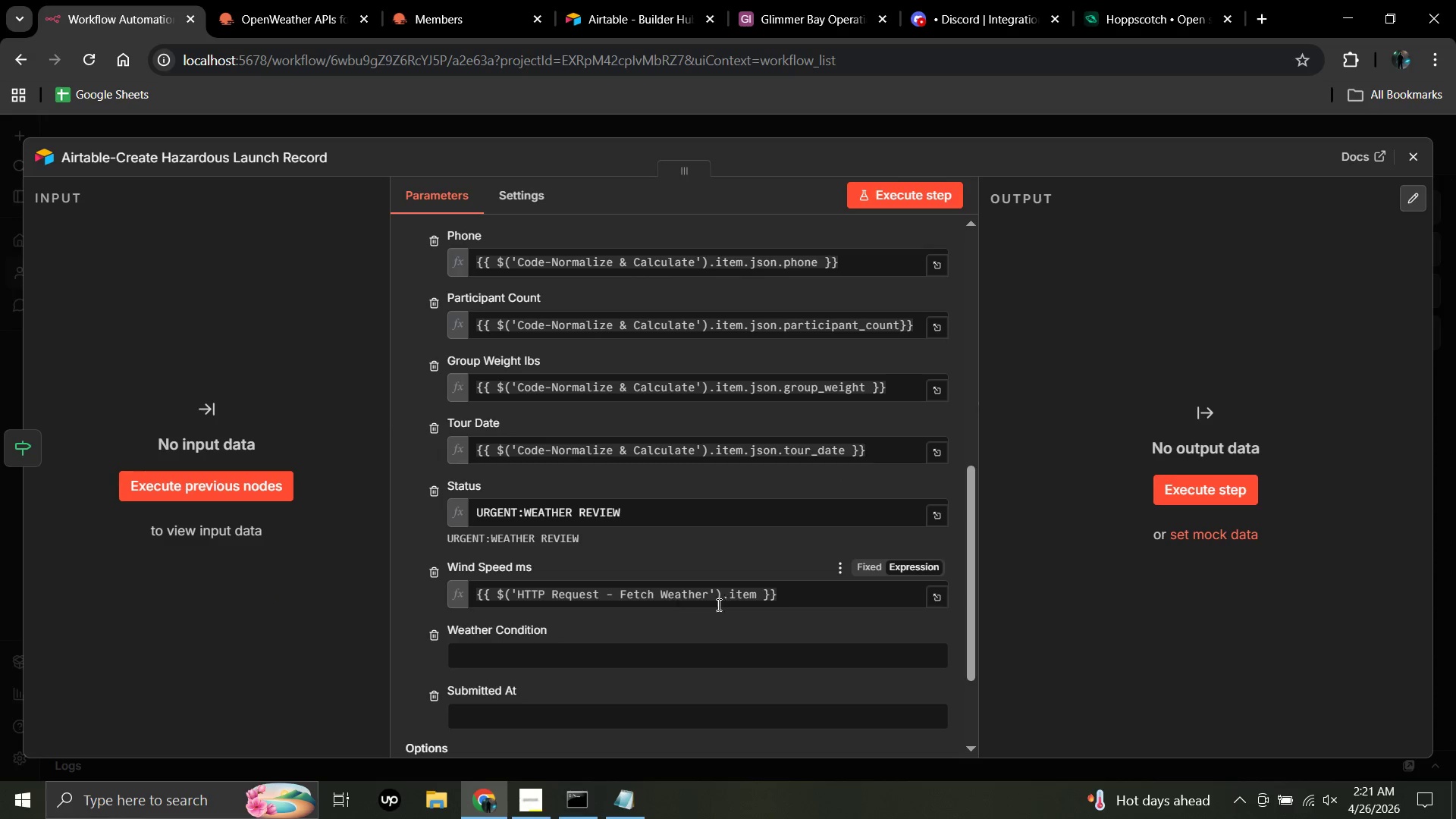 
left_click([757, 592])
 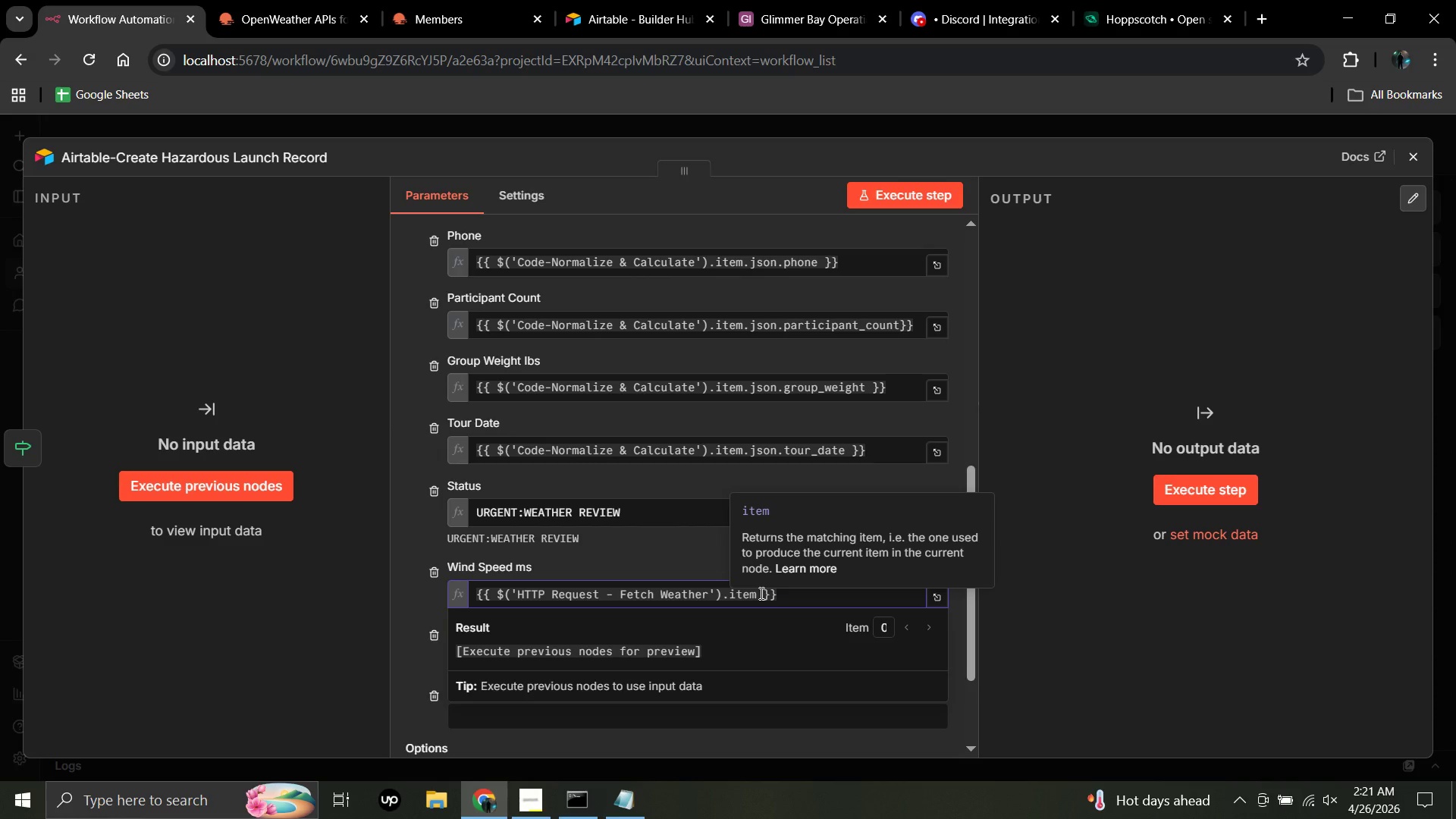 
wait(7.81)
 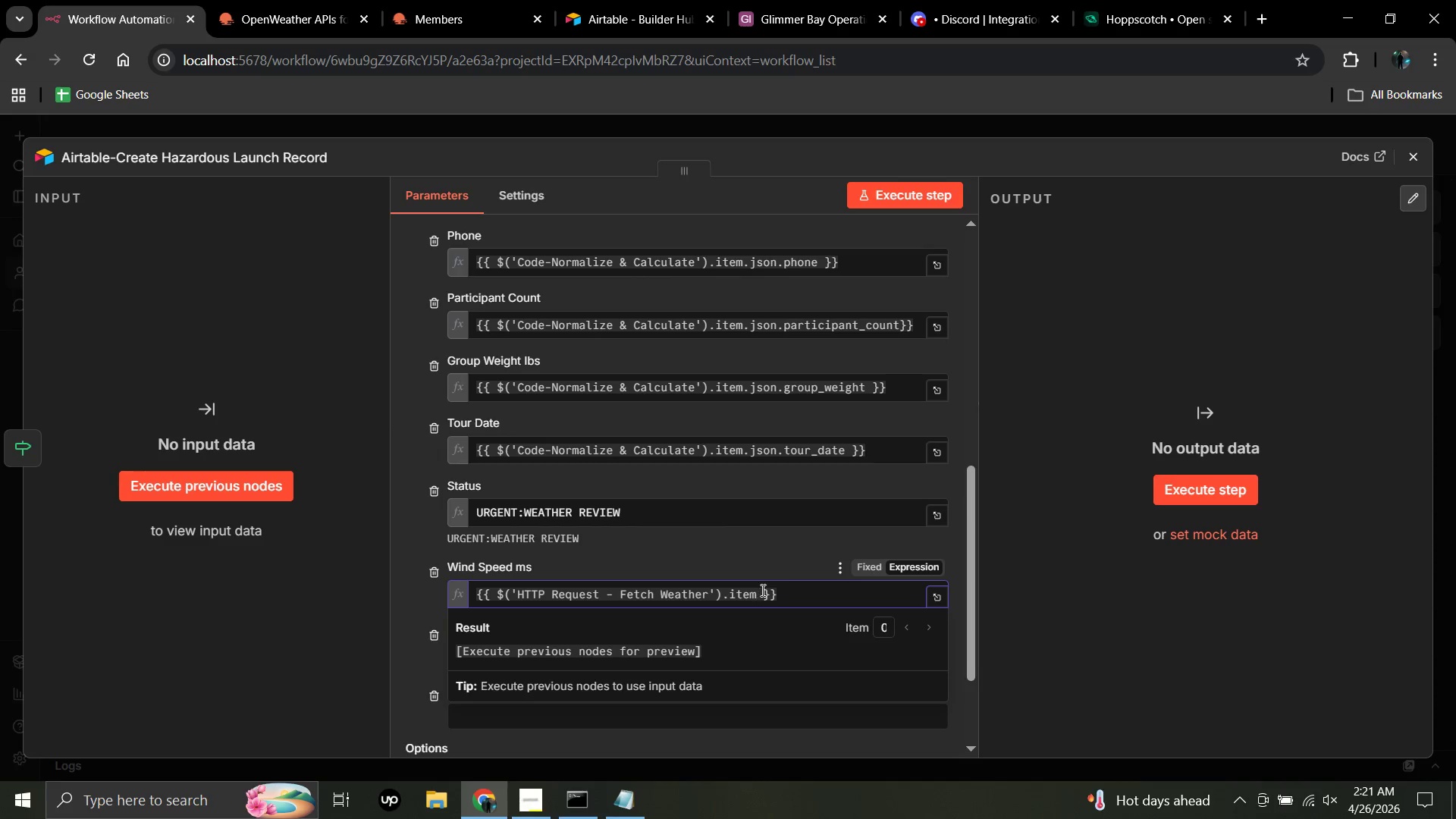 
type(.JSON)
 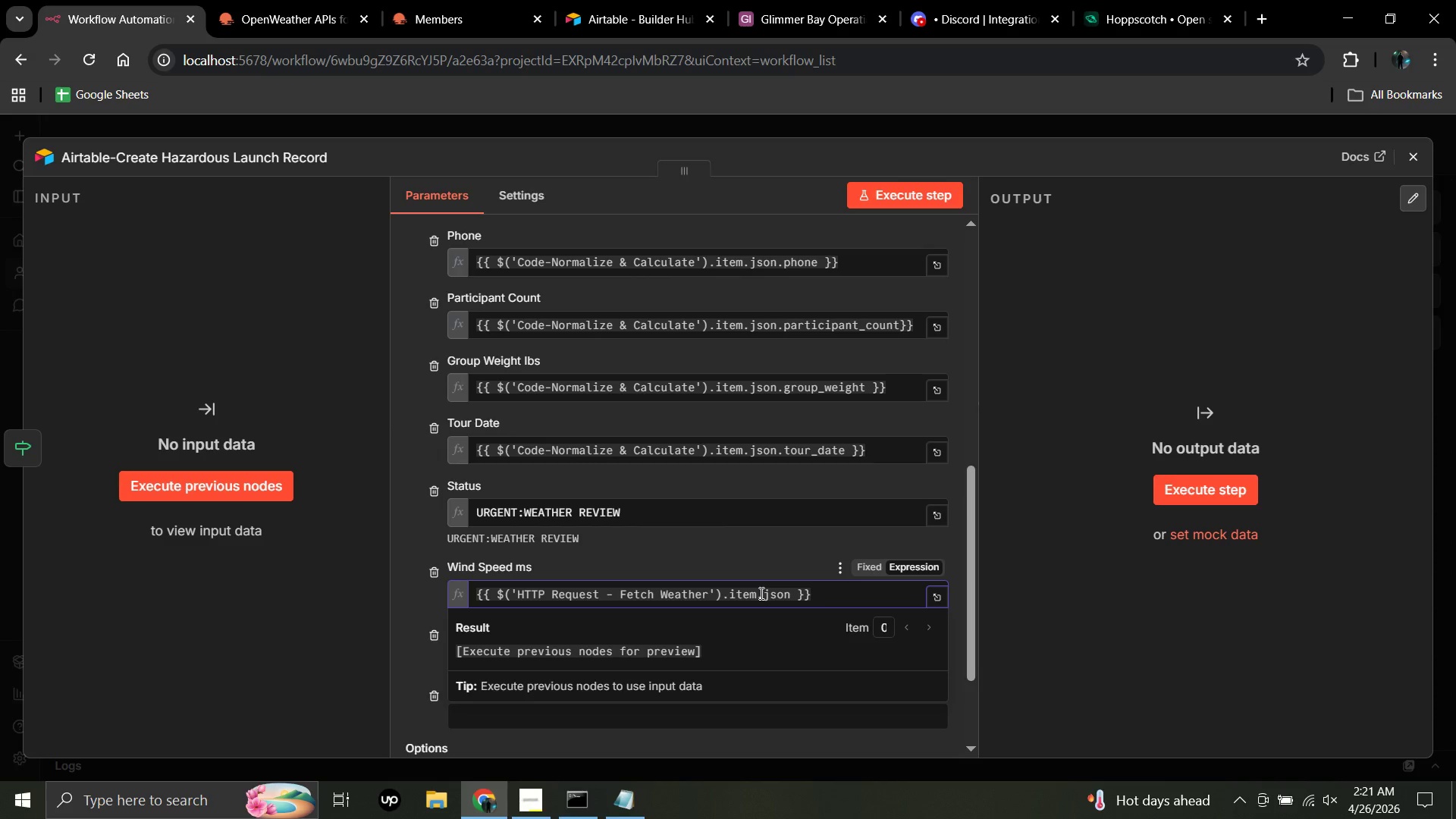 
wait(5.34)
 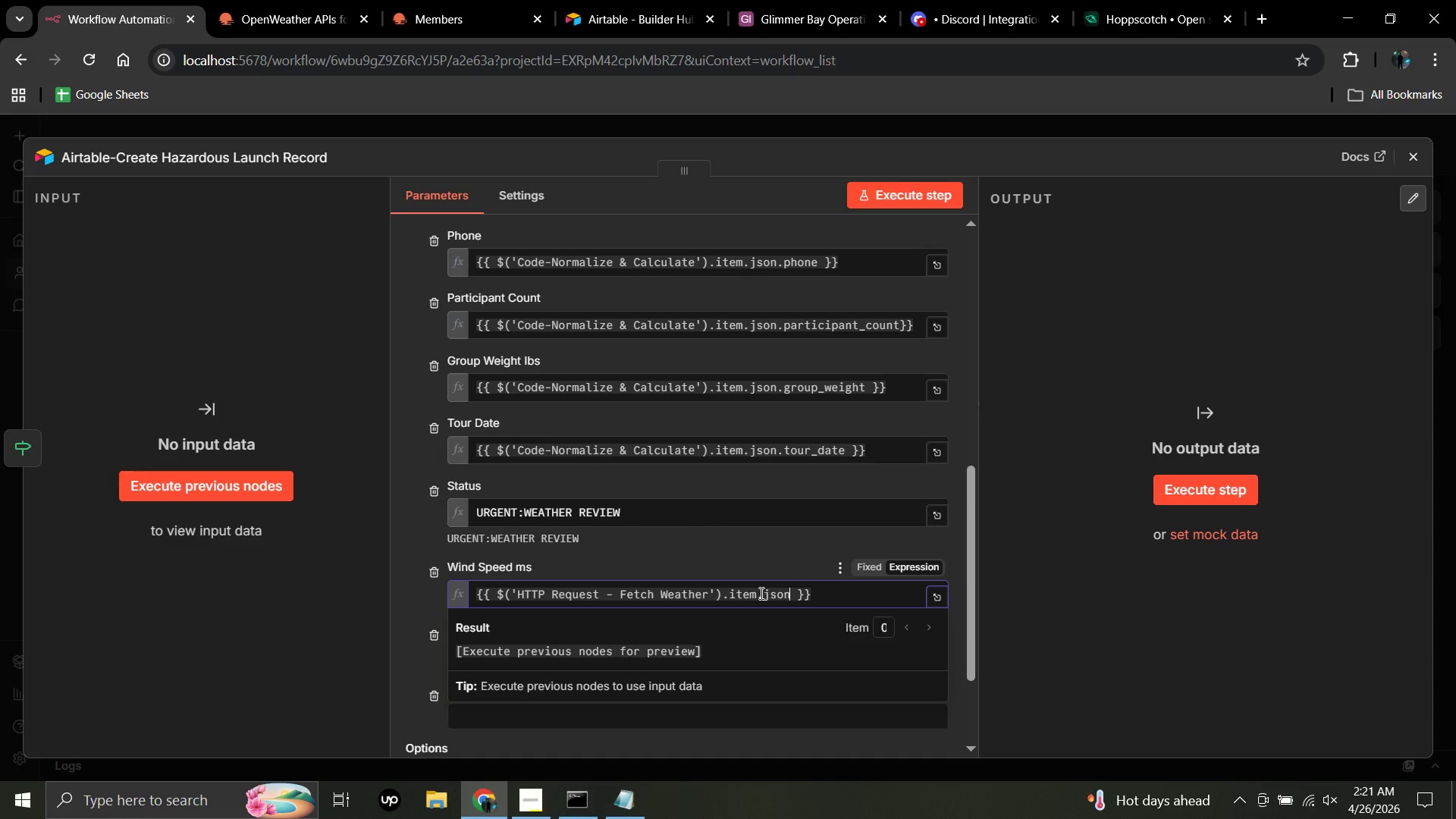 
type(WIND)
key(Backspace)
key(Backspace)
key(Backspace)
key(Backspace)
type(.WIND)
 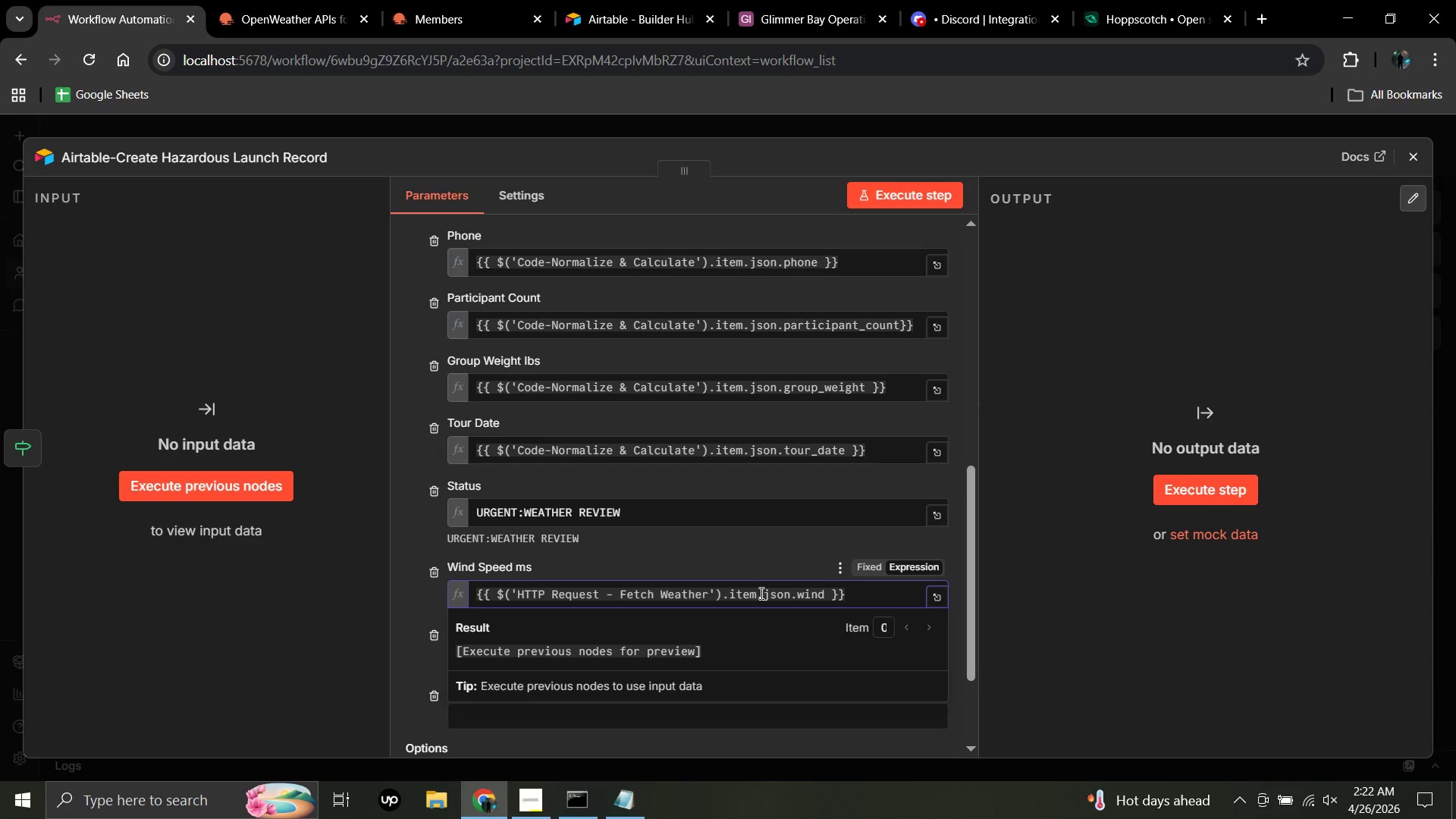 
type(.SPEED)
 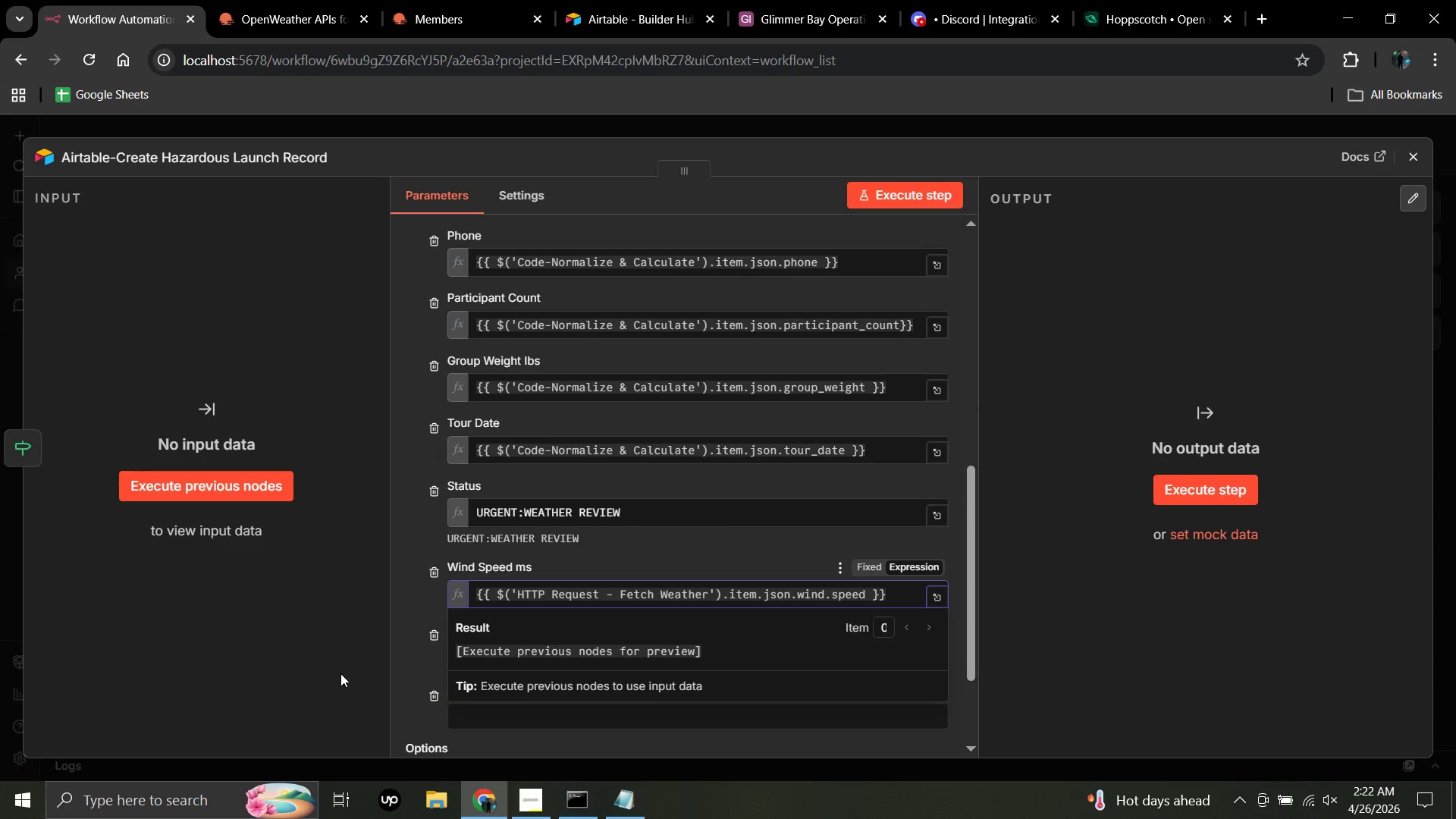 
left_click([340, 673])
 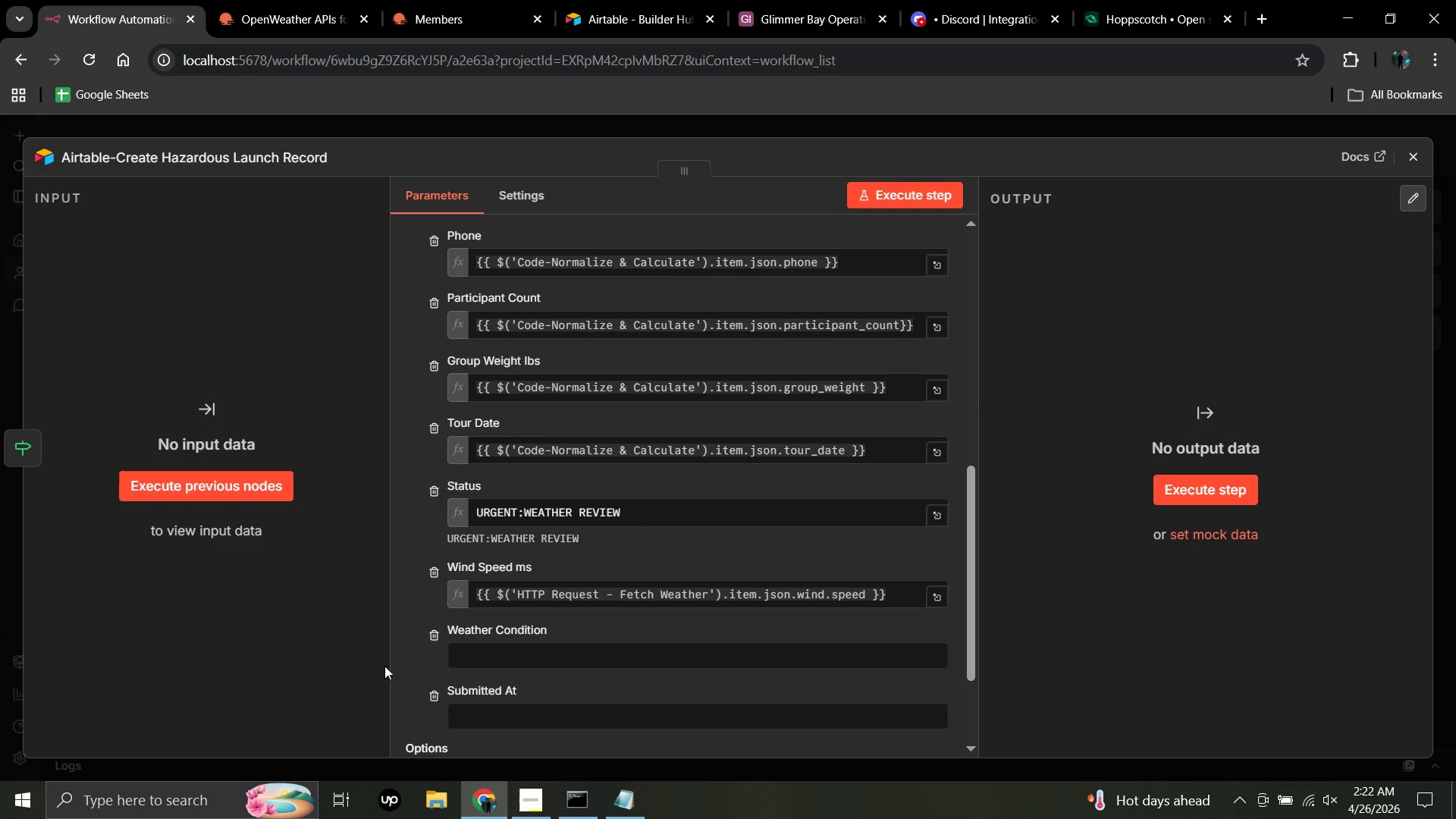 
scroll: coordinate [558, 669], scroll_direction: down, amount: 3.0
 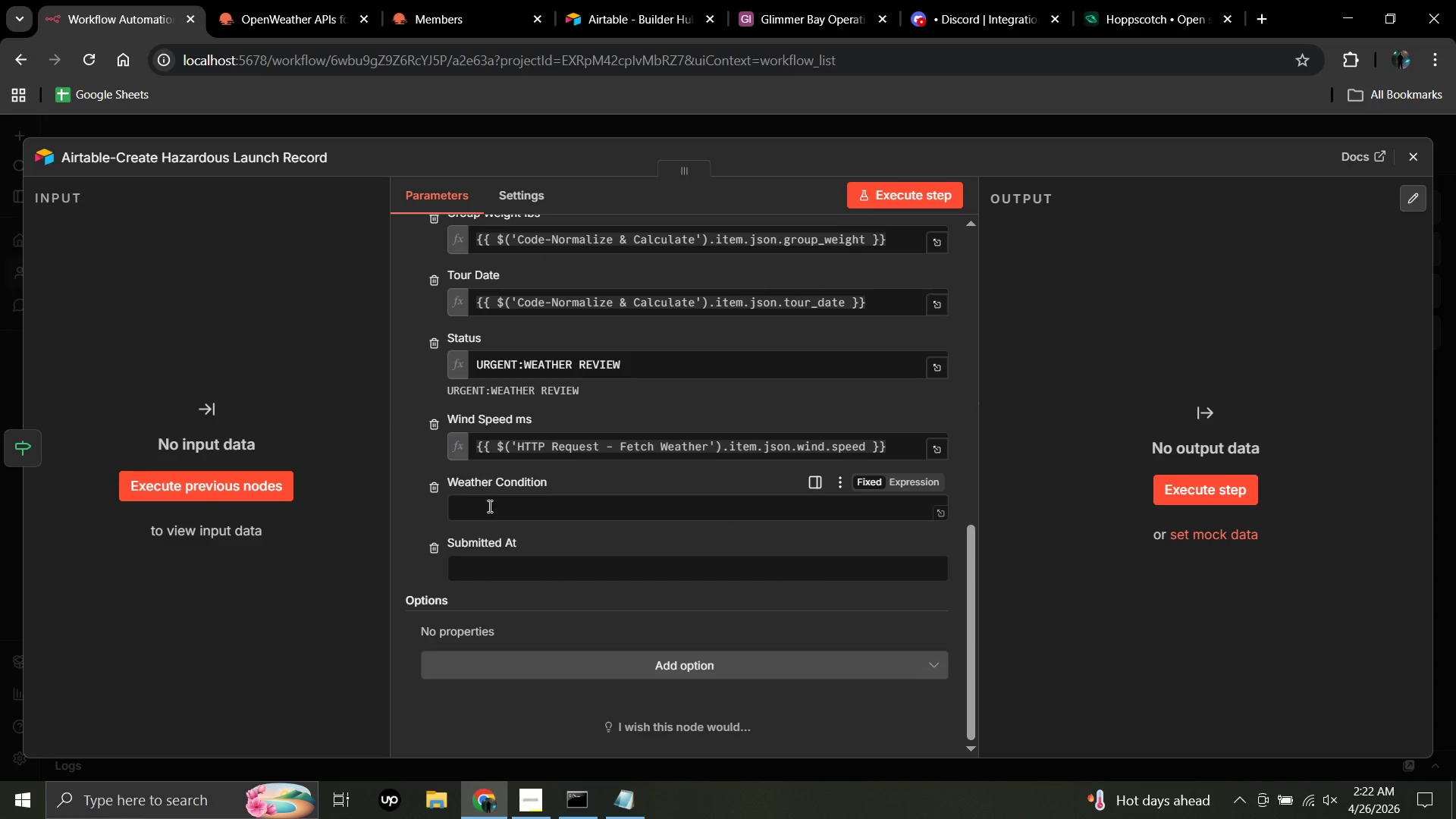 
left_click([488, 506])
 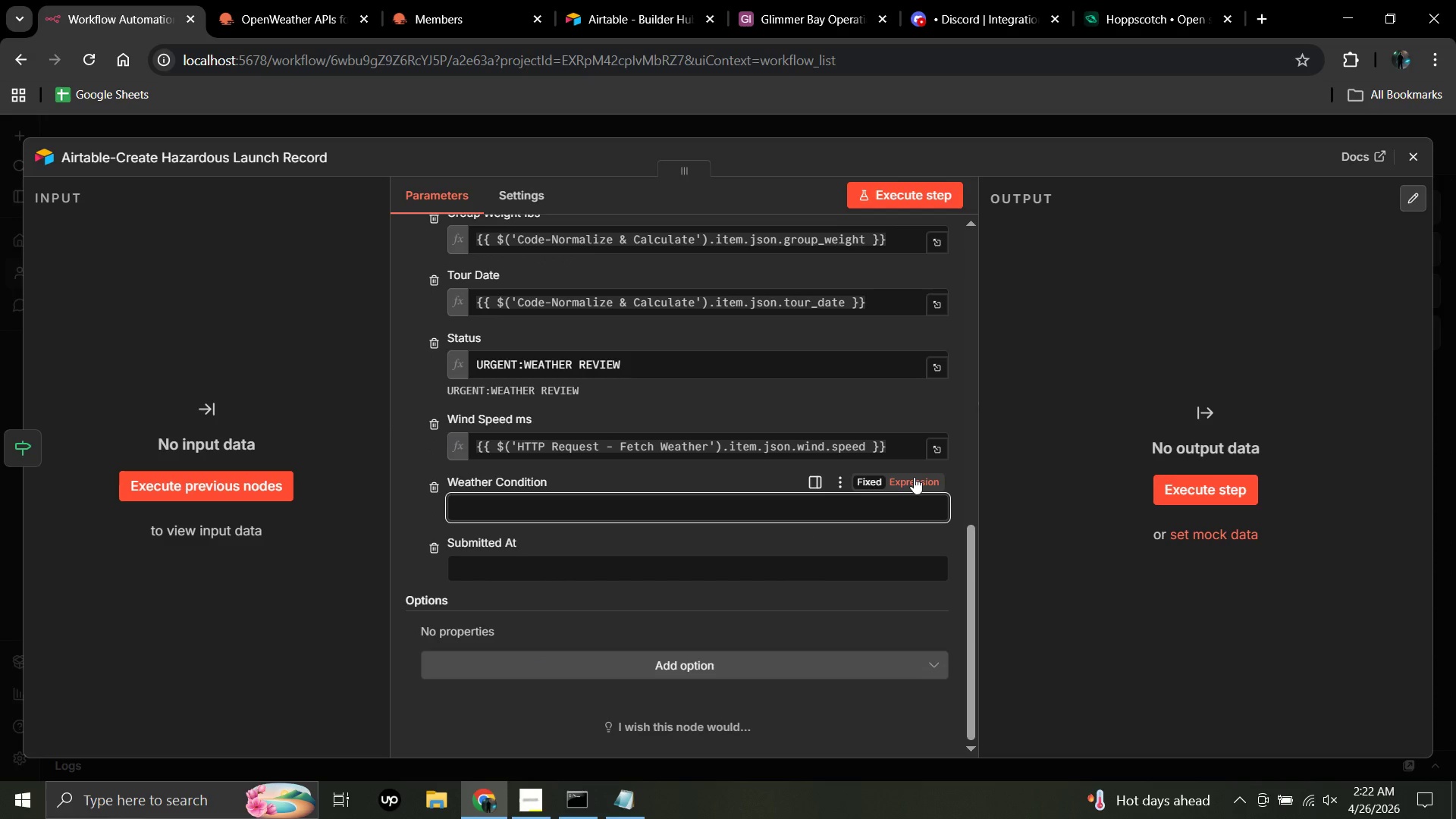 
left_click([914, 477])
 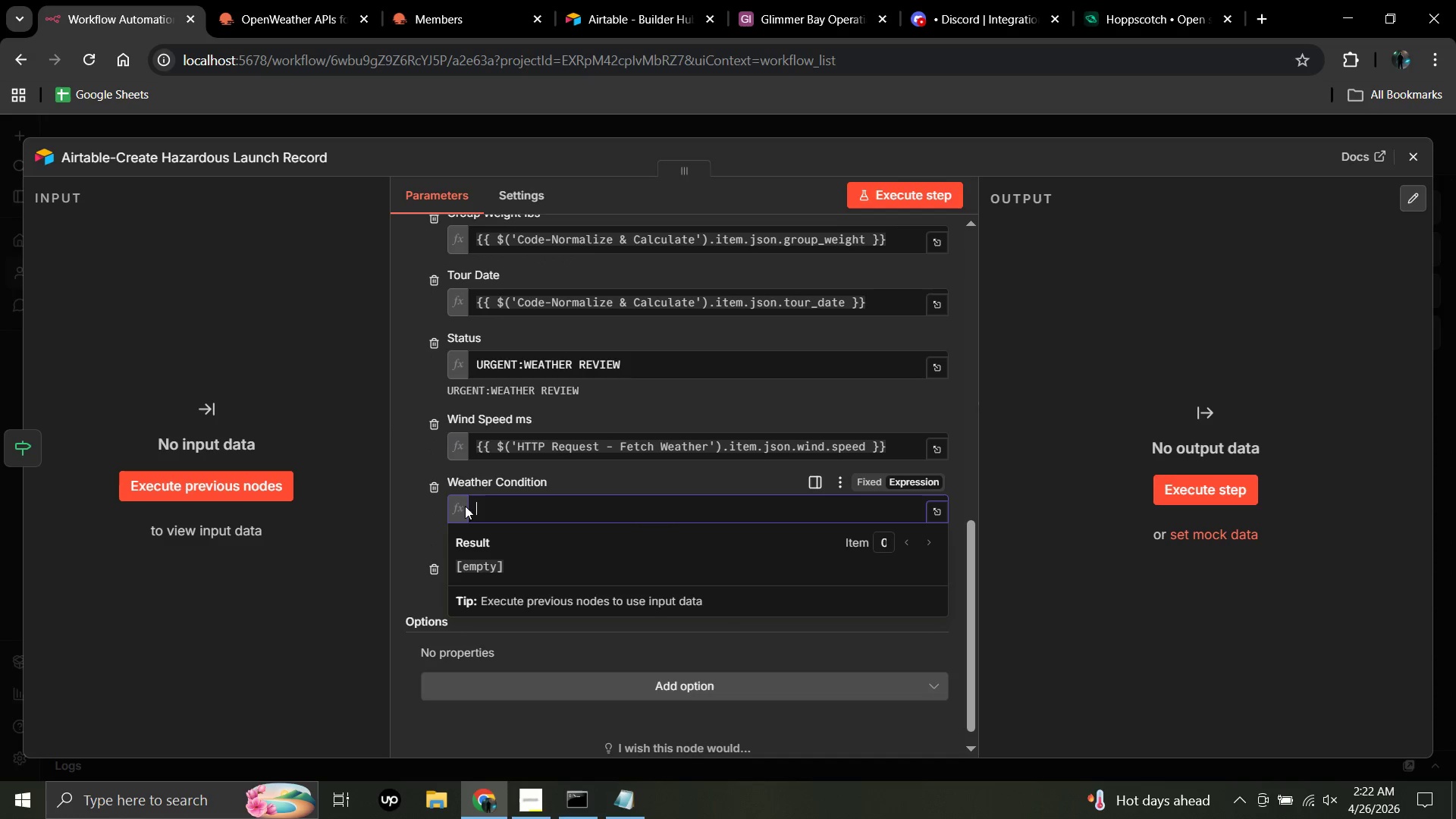 
left_click([478, 505])
 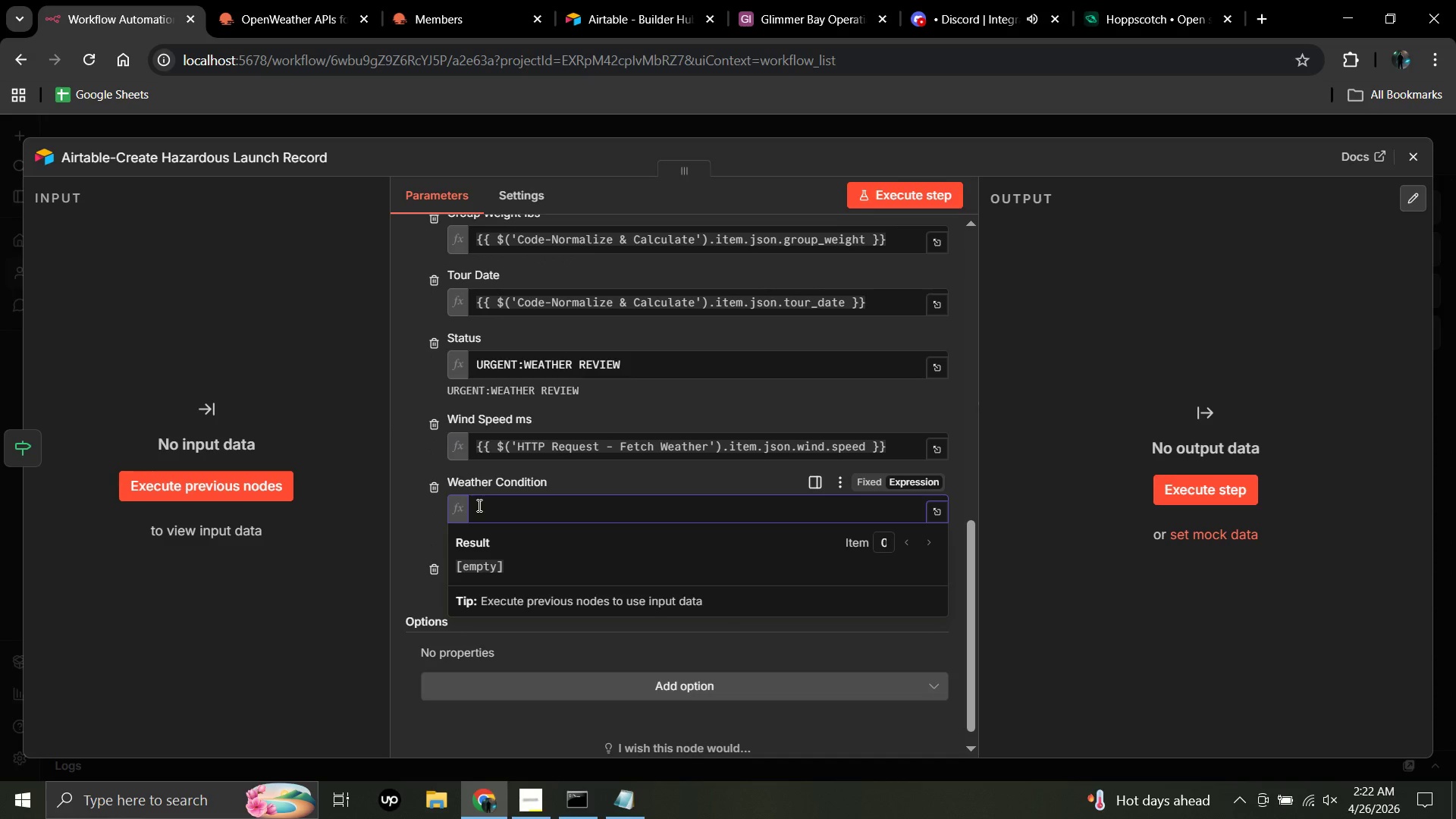 
hold_key(key=ShiftRight, duration=1.51)
 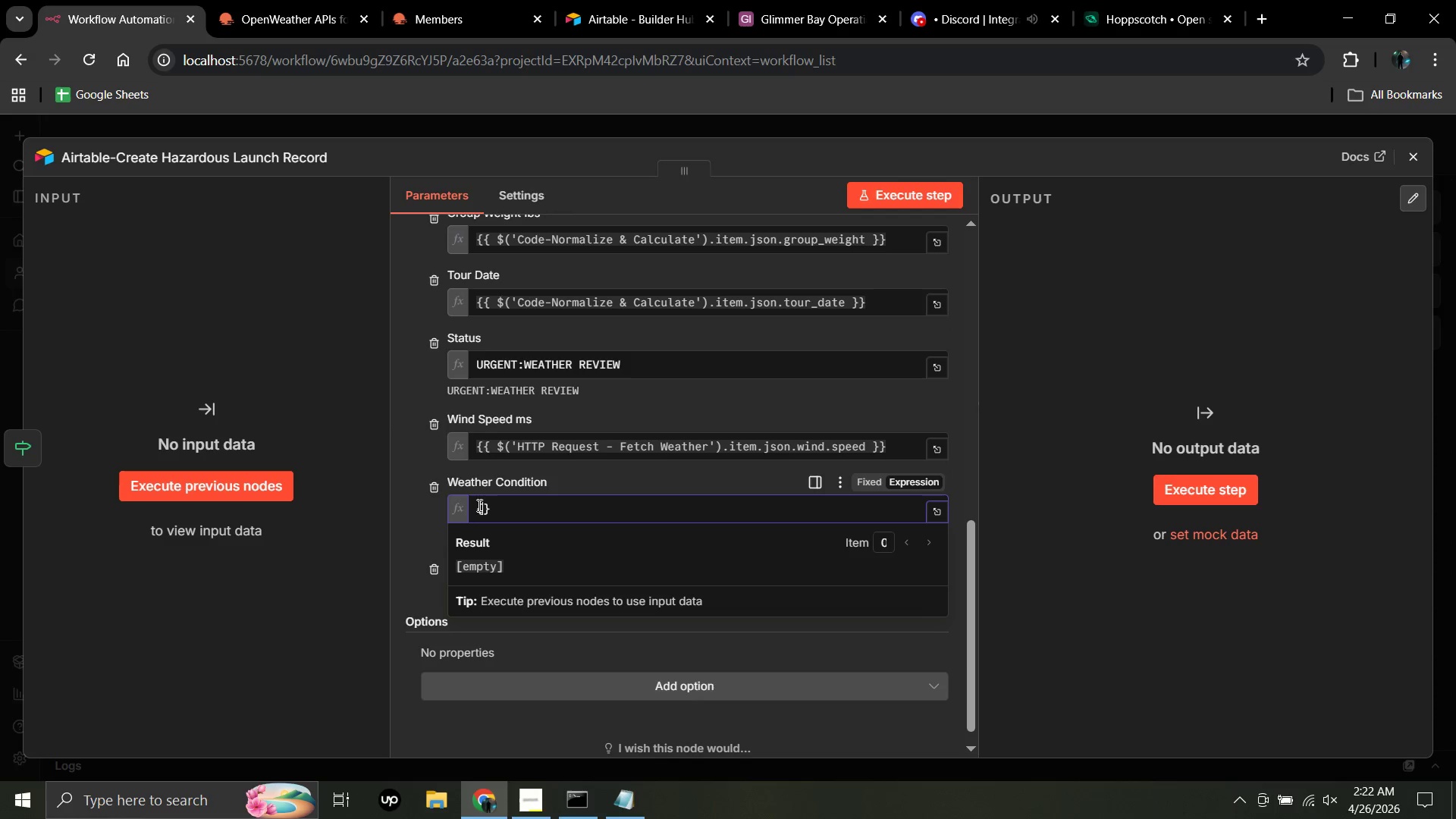 
key(Shift+BracketLeft)
 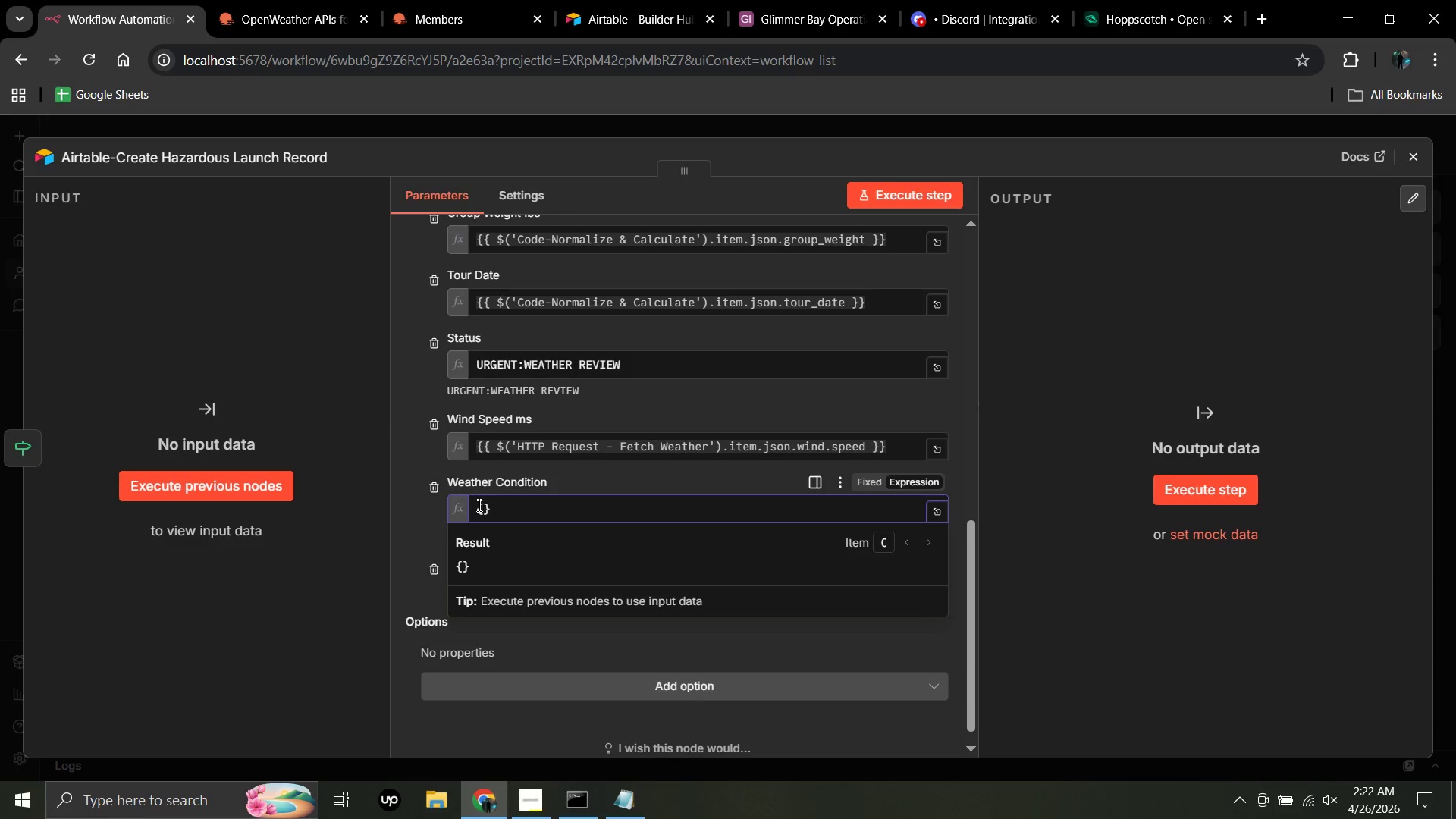 
key(Shift+ShiftRight)
 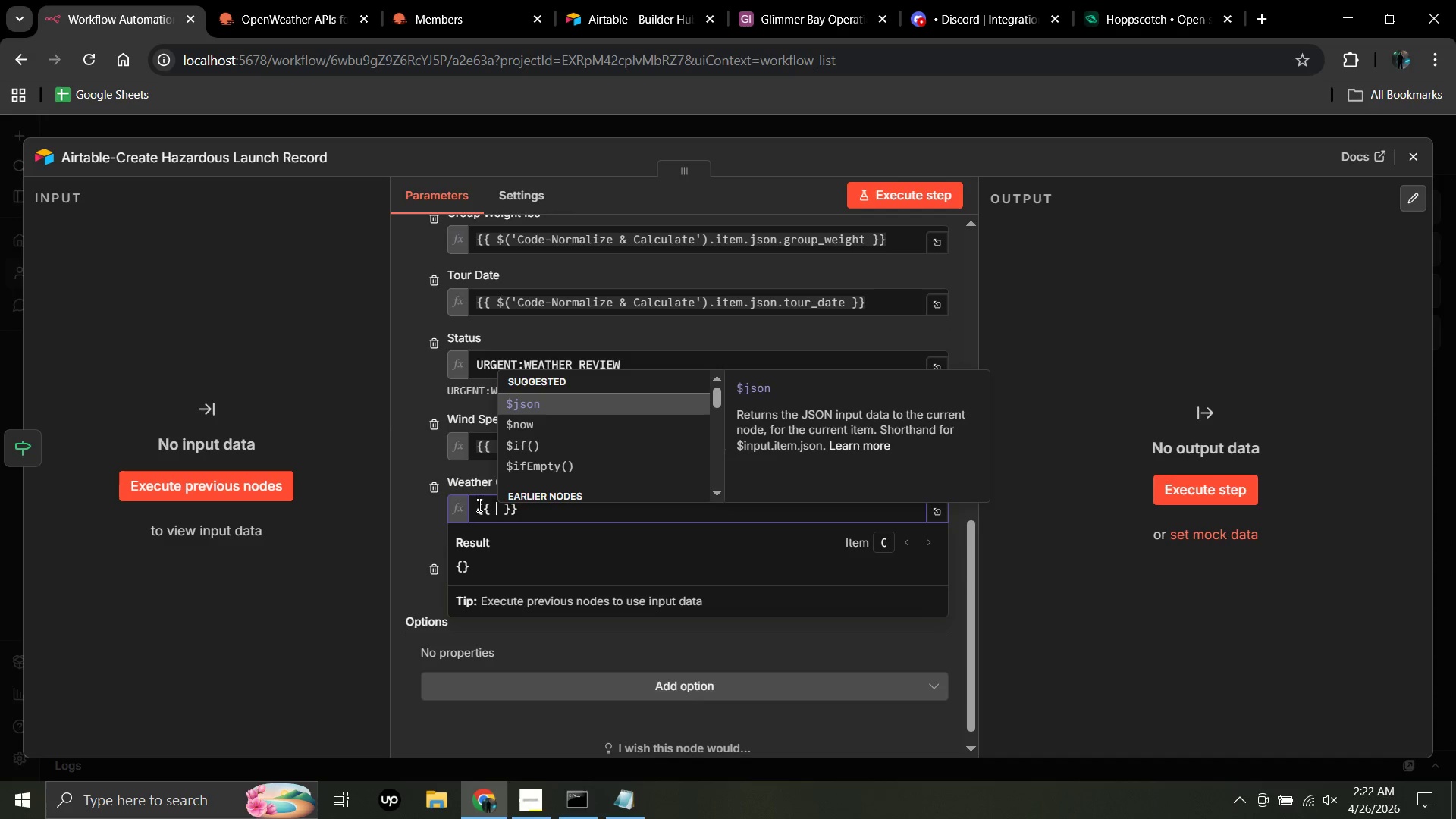 
key(Shift+BracketLeft)
 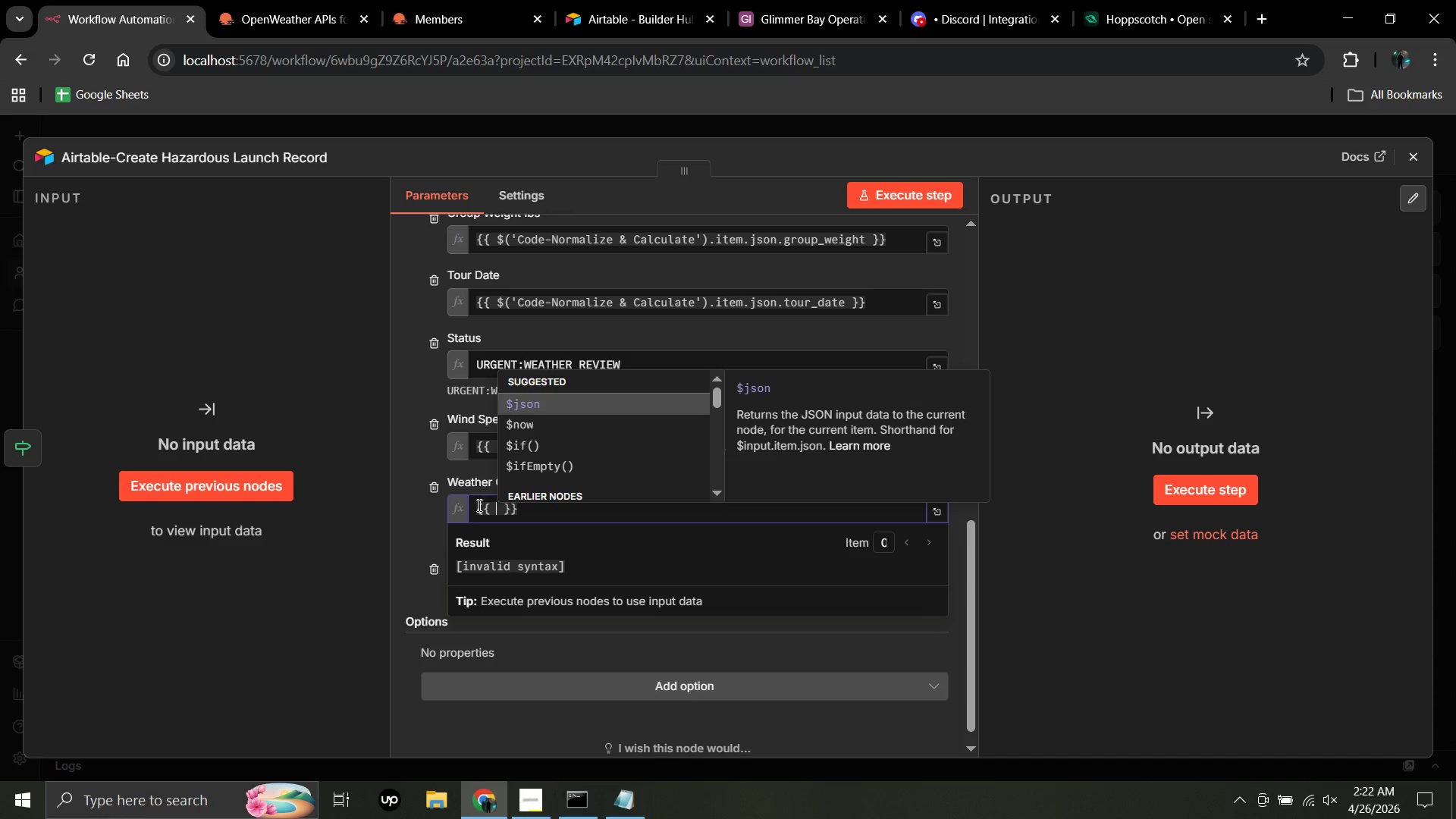 
key(Shift+4)
 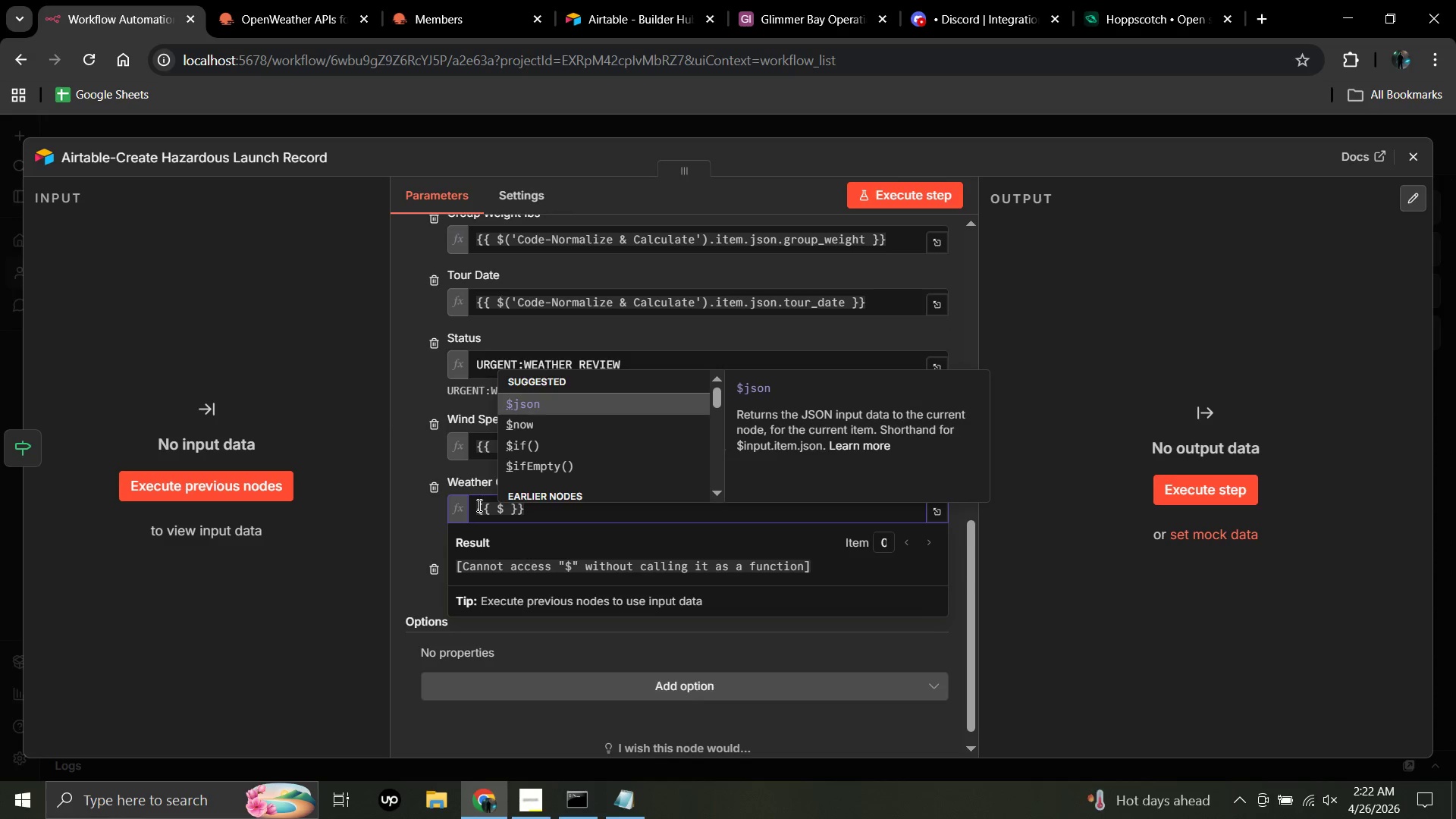 
key(Shift+9)
 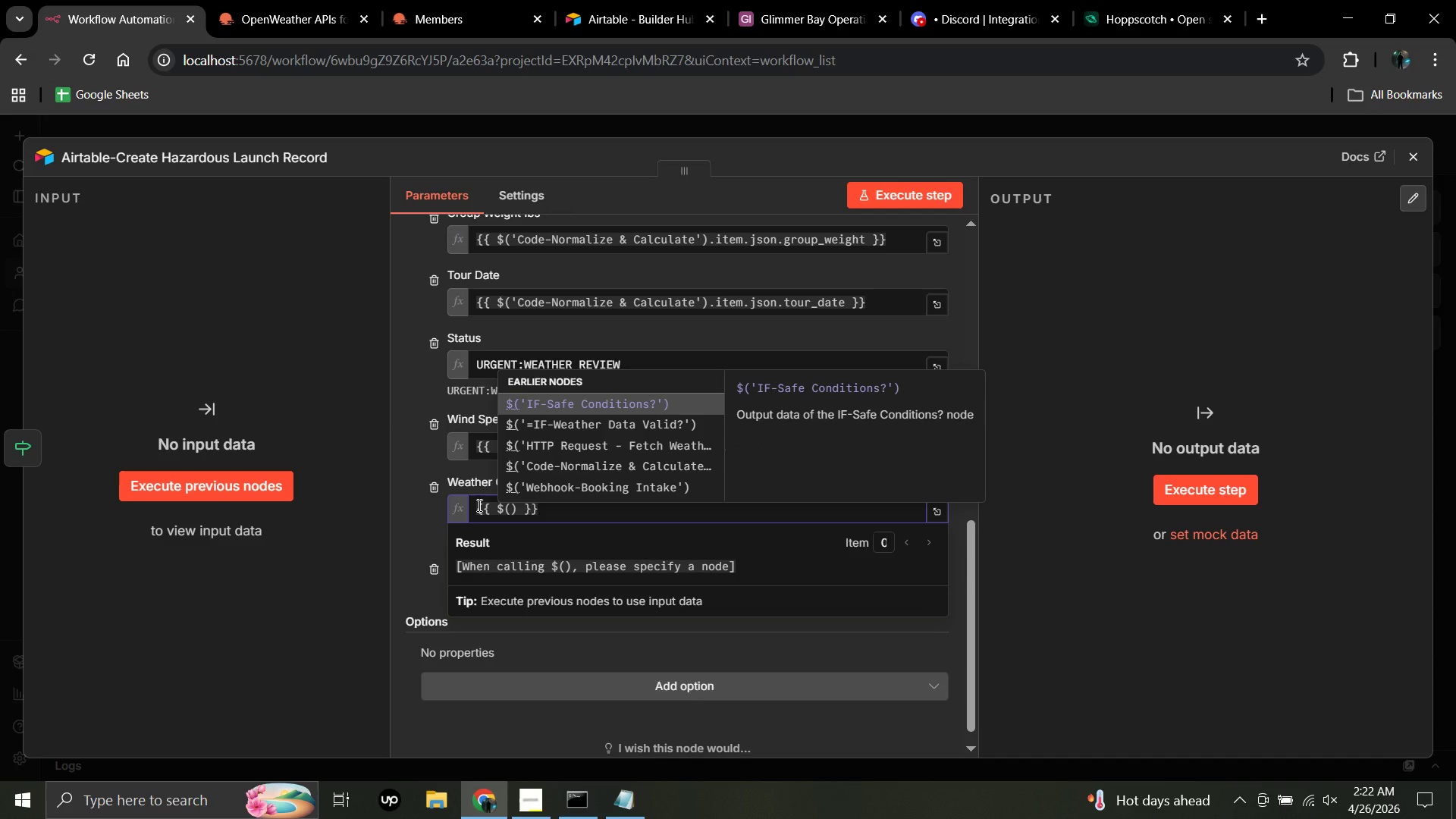 
wait(8.91)
 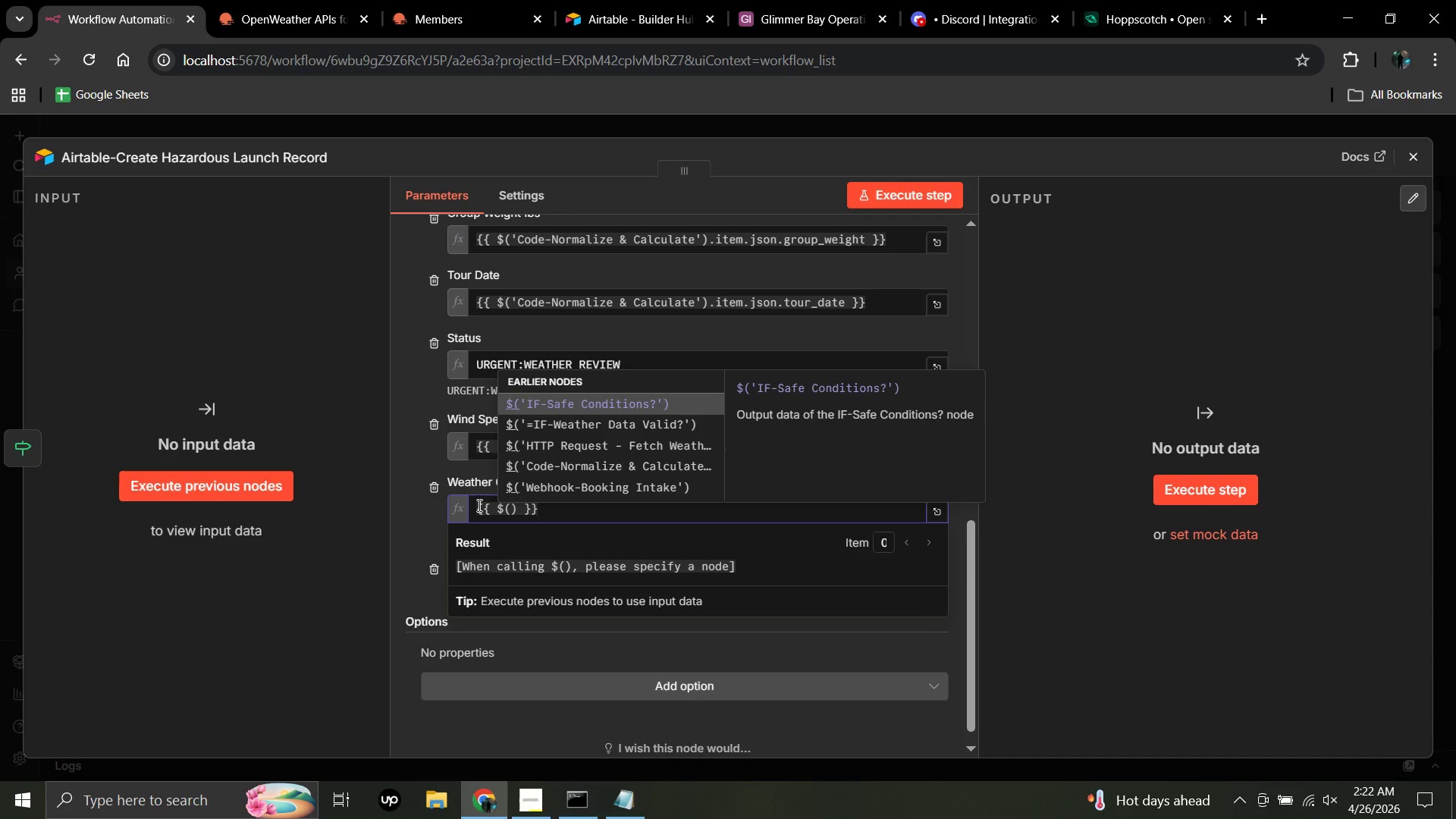 
left_click([535, 443])
 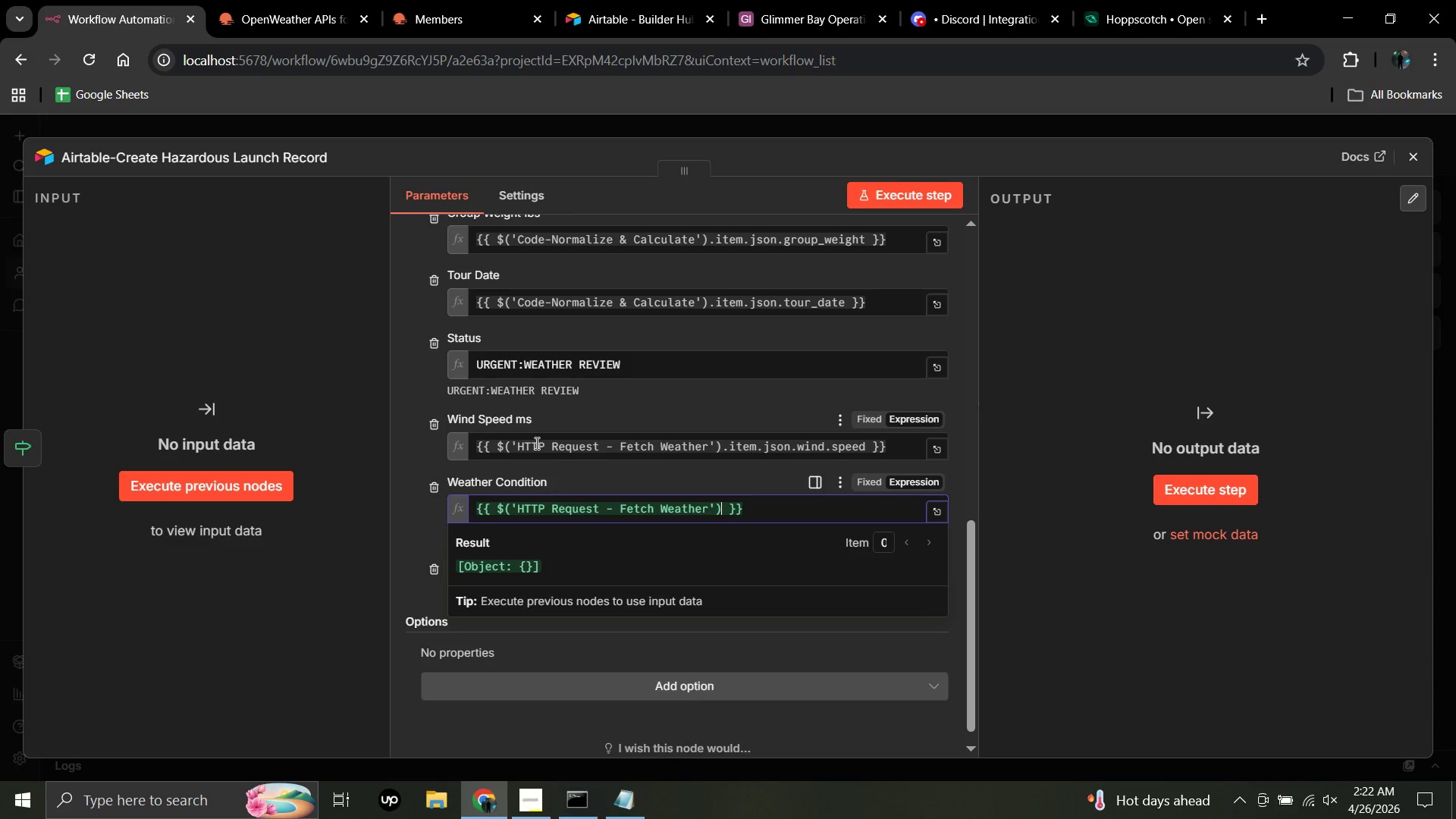 
wait(22.52)
 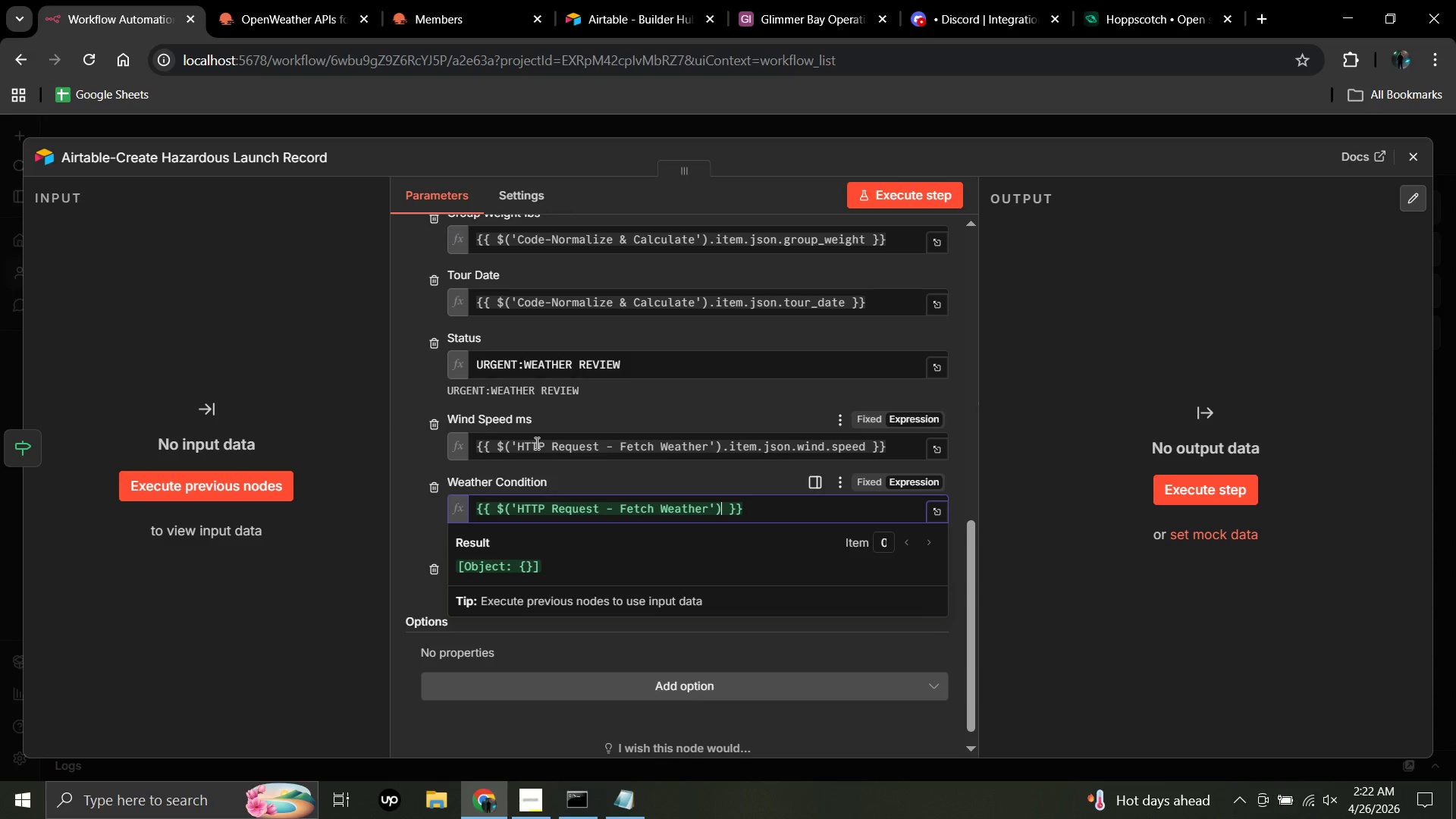 
type(.ITEM.JSON)
 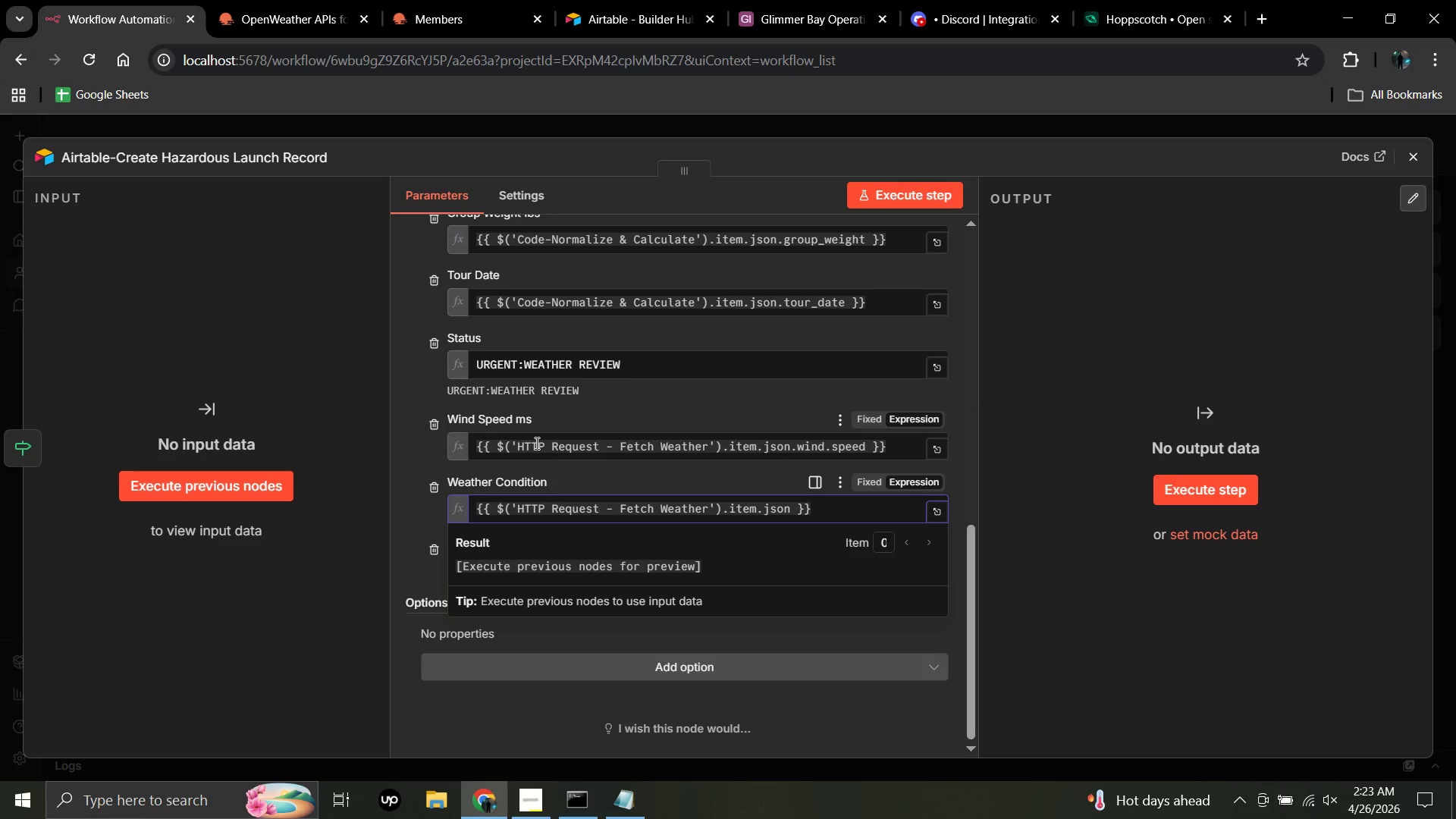 
wait(8.19)
 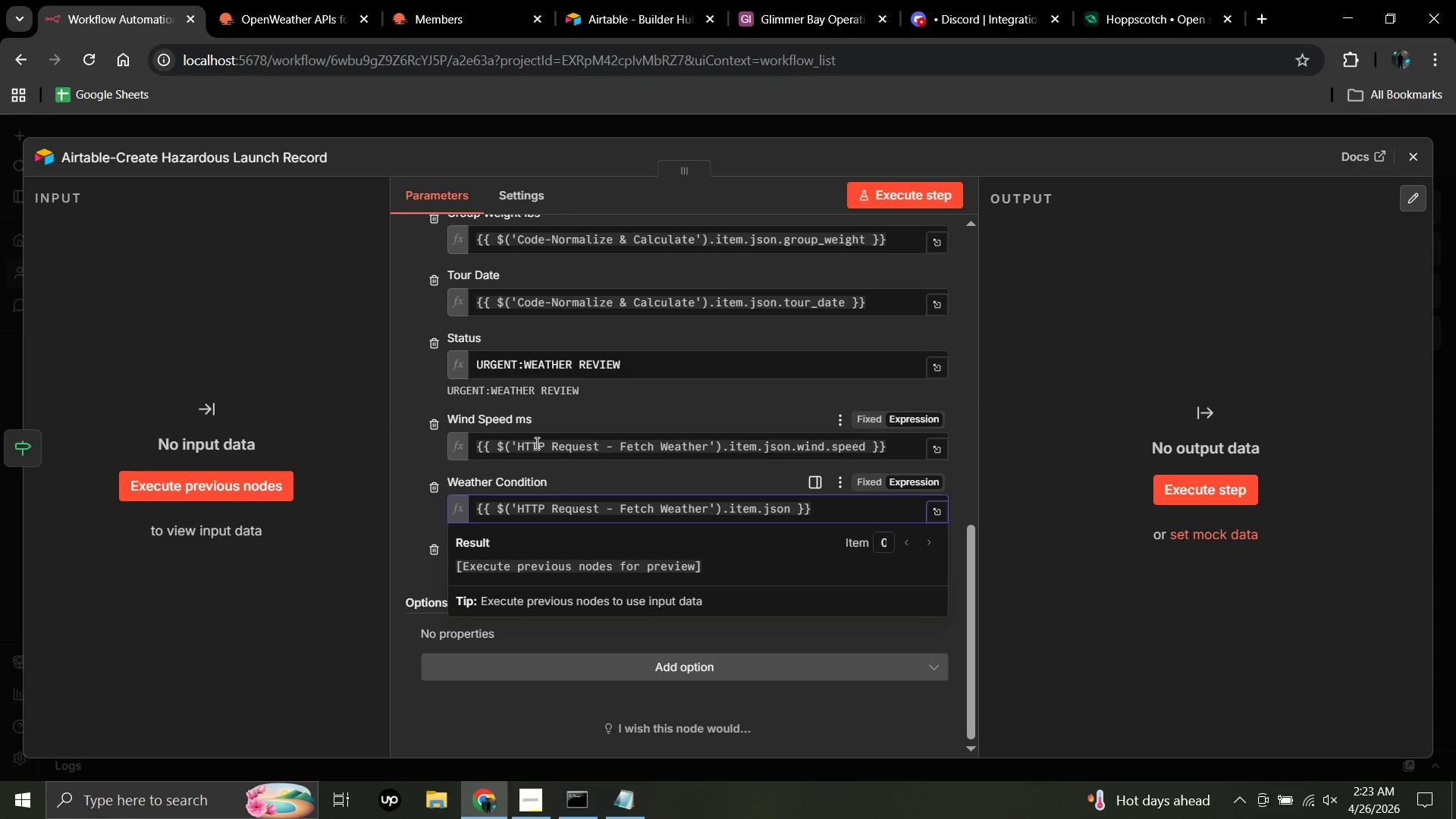 
type(.WEATHER)
 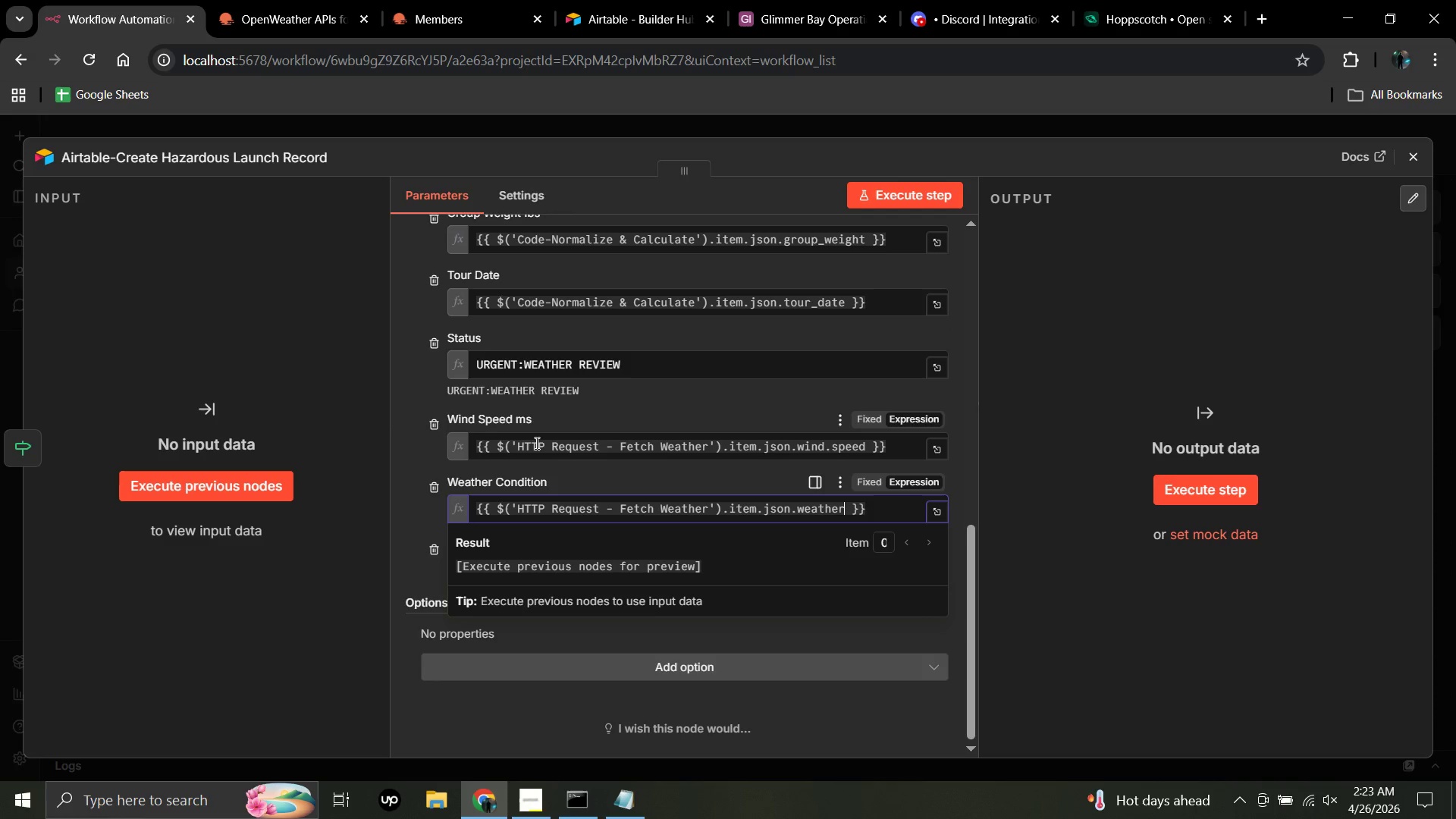 
key(BracketLeft)
 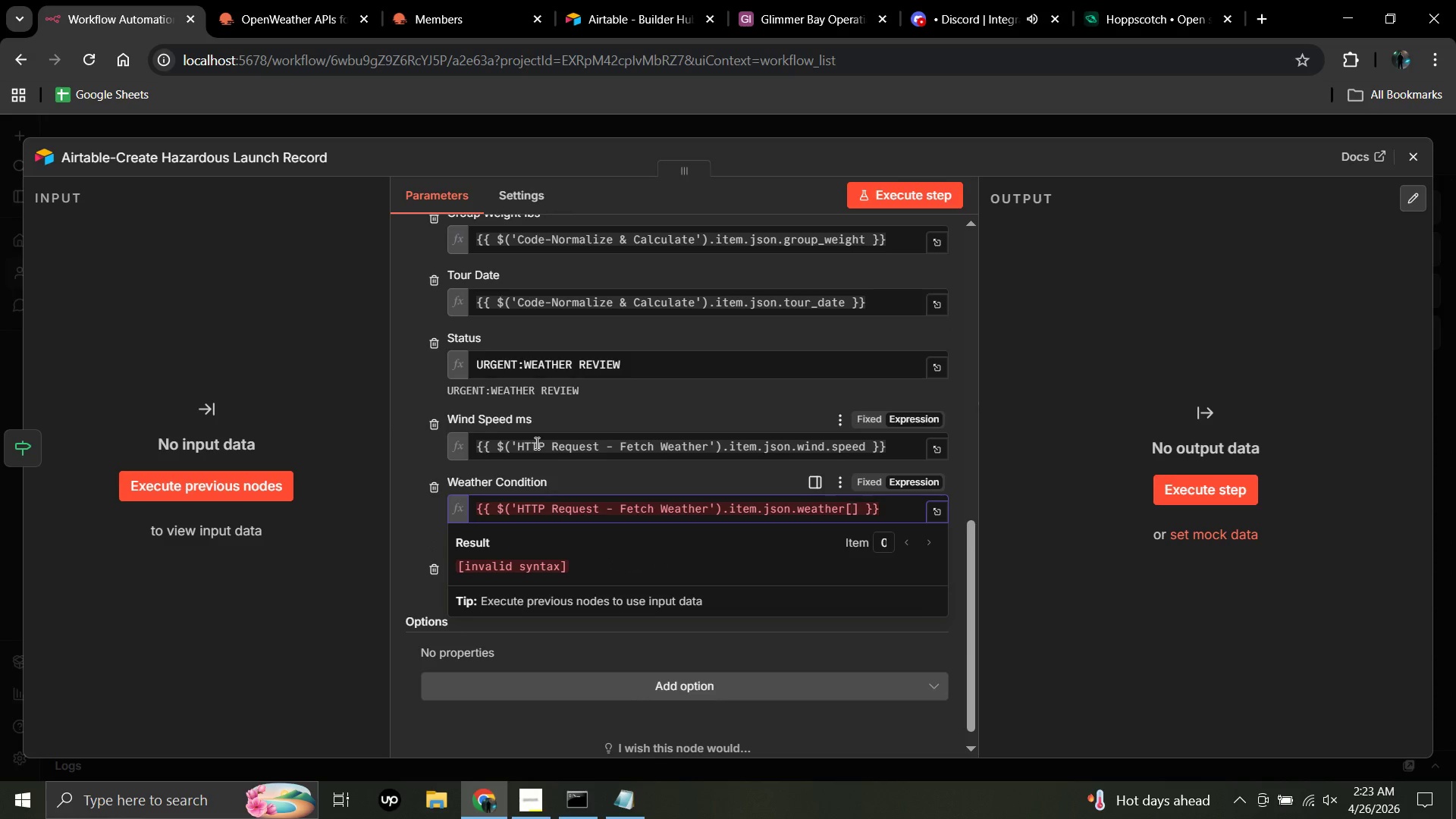 
key(0)
 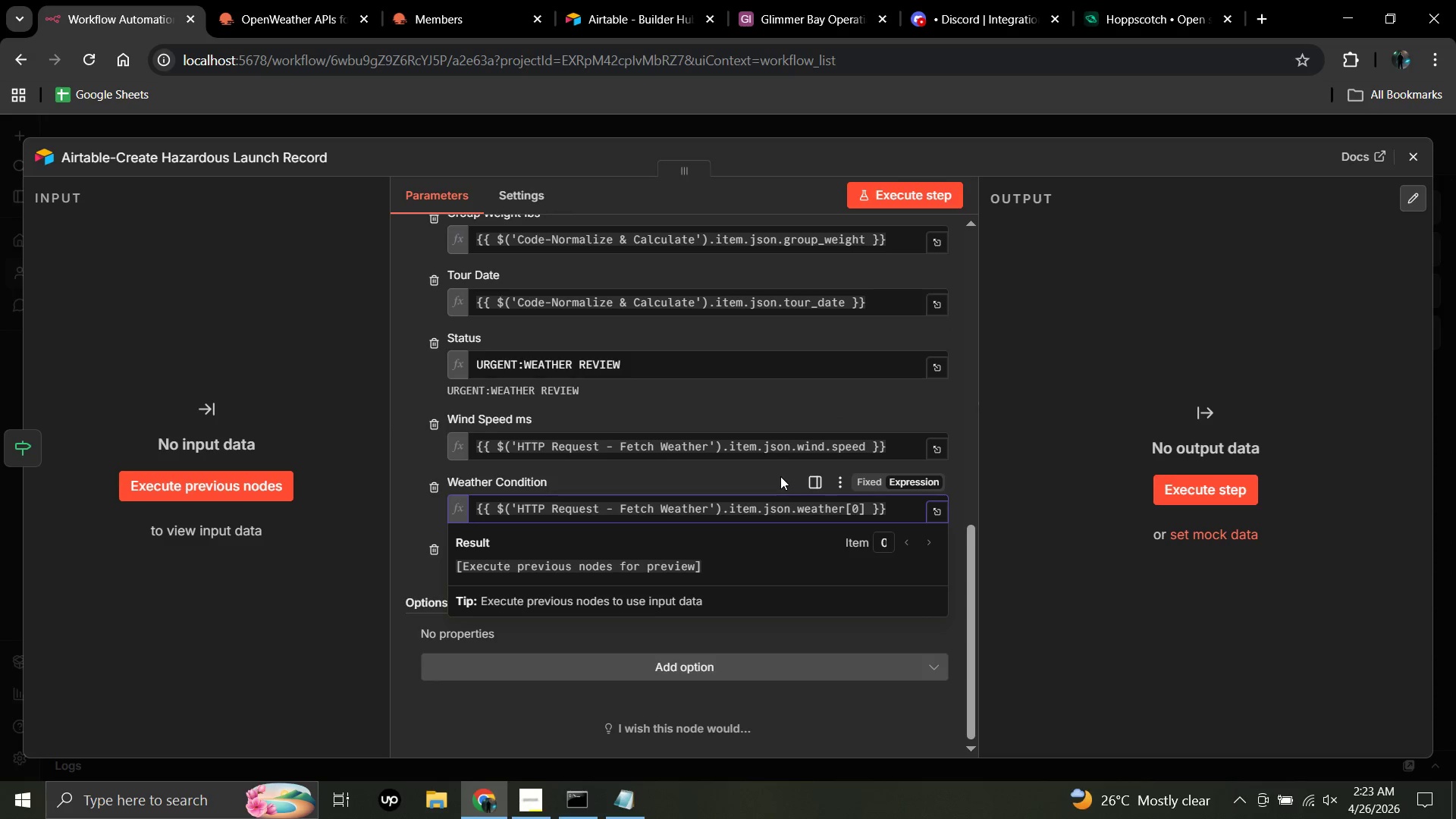 
wait(13.45)
 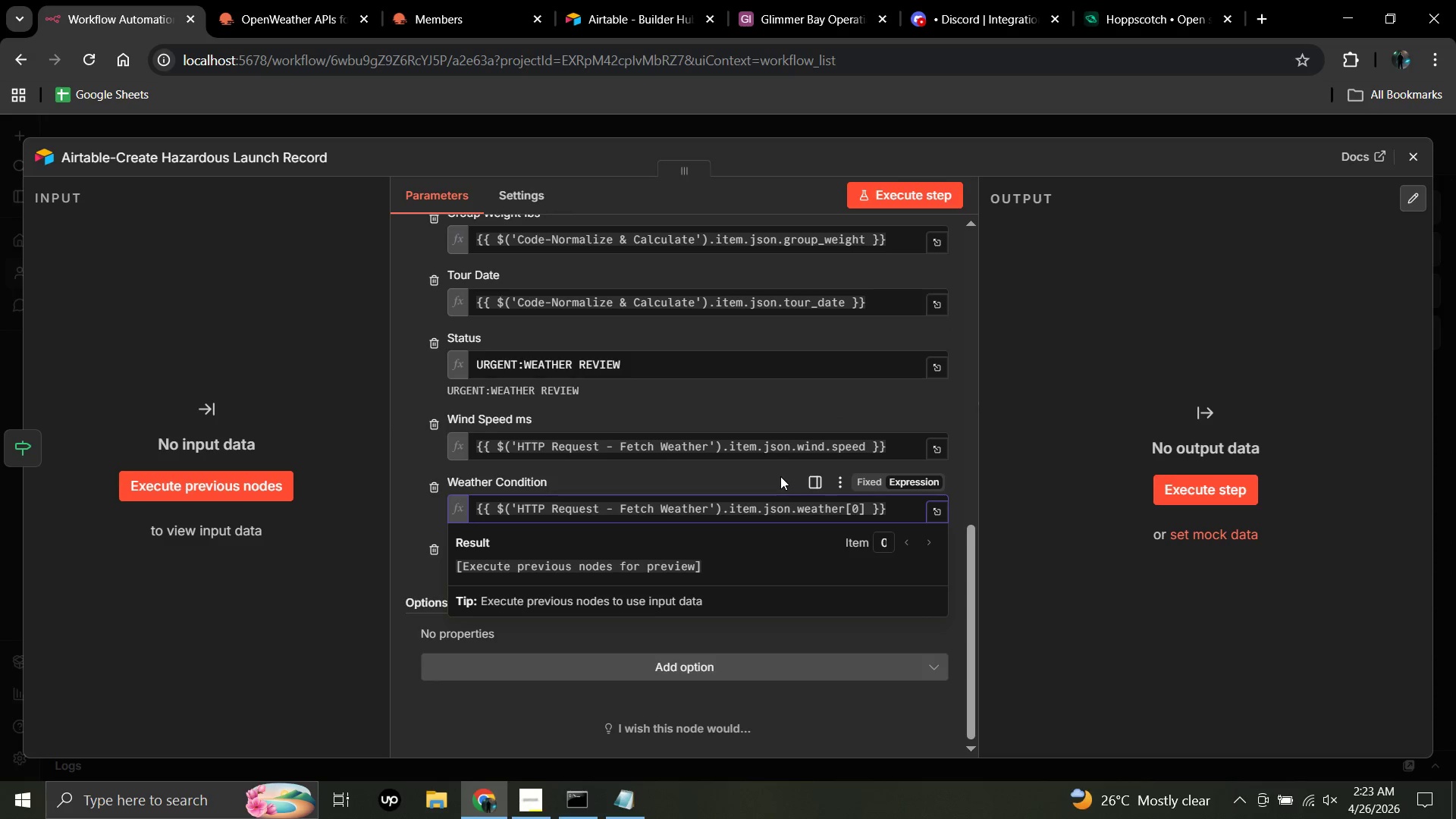 
left_click([868, 510])
 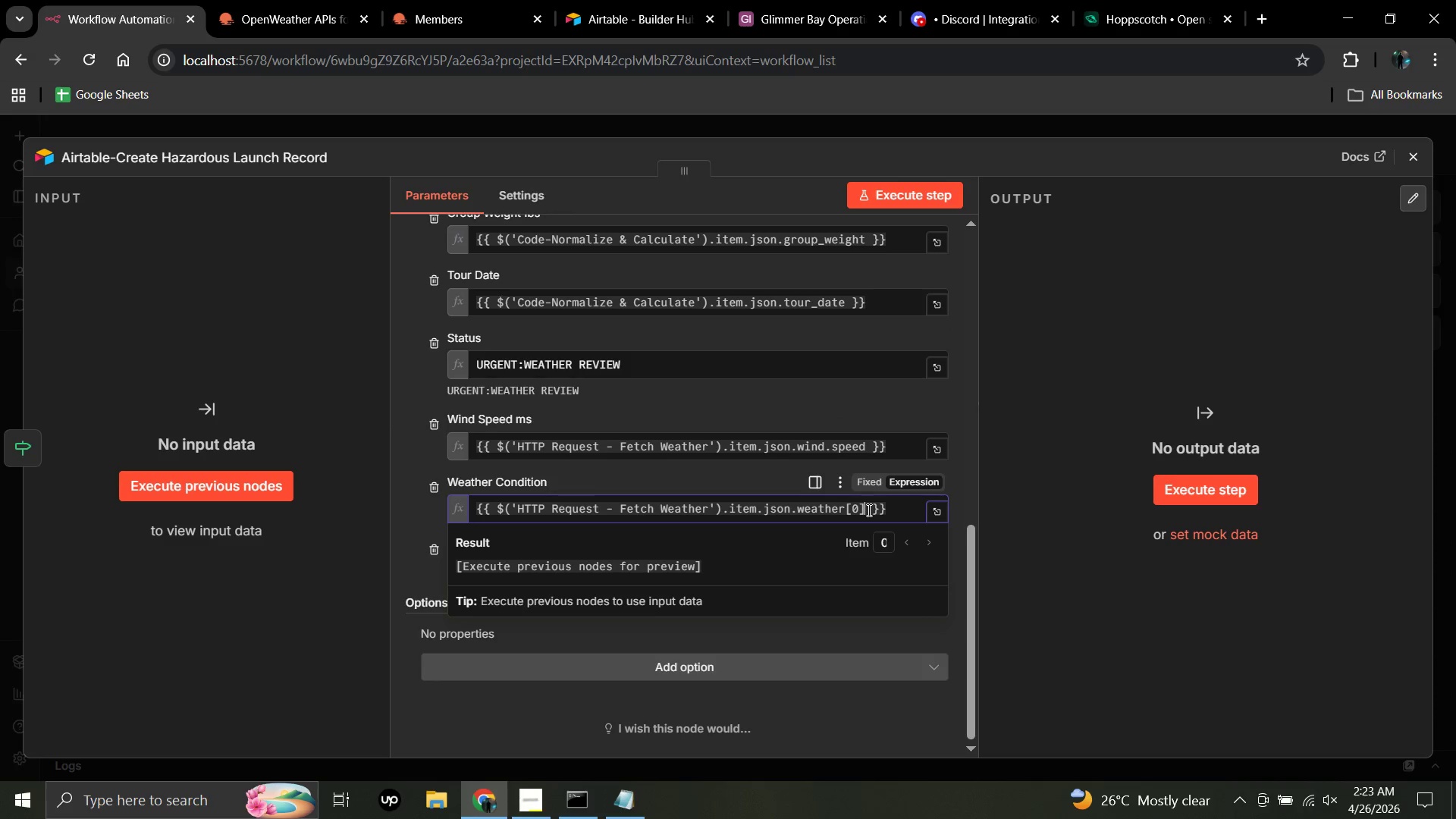 
type(.DESCRIPTION)
 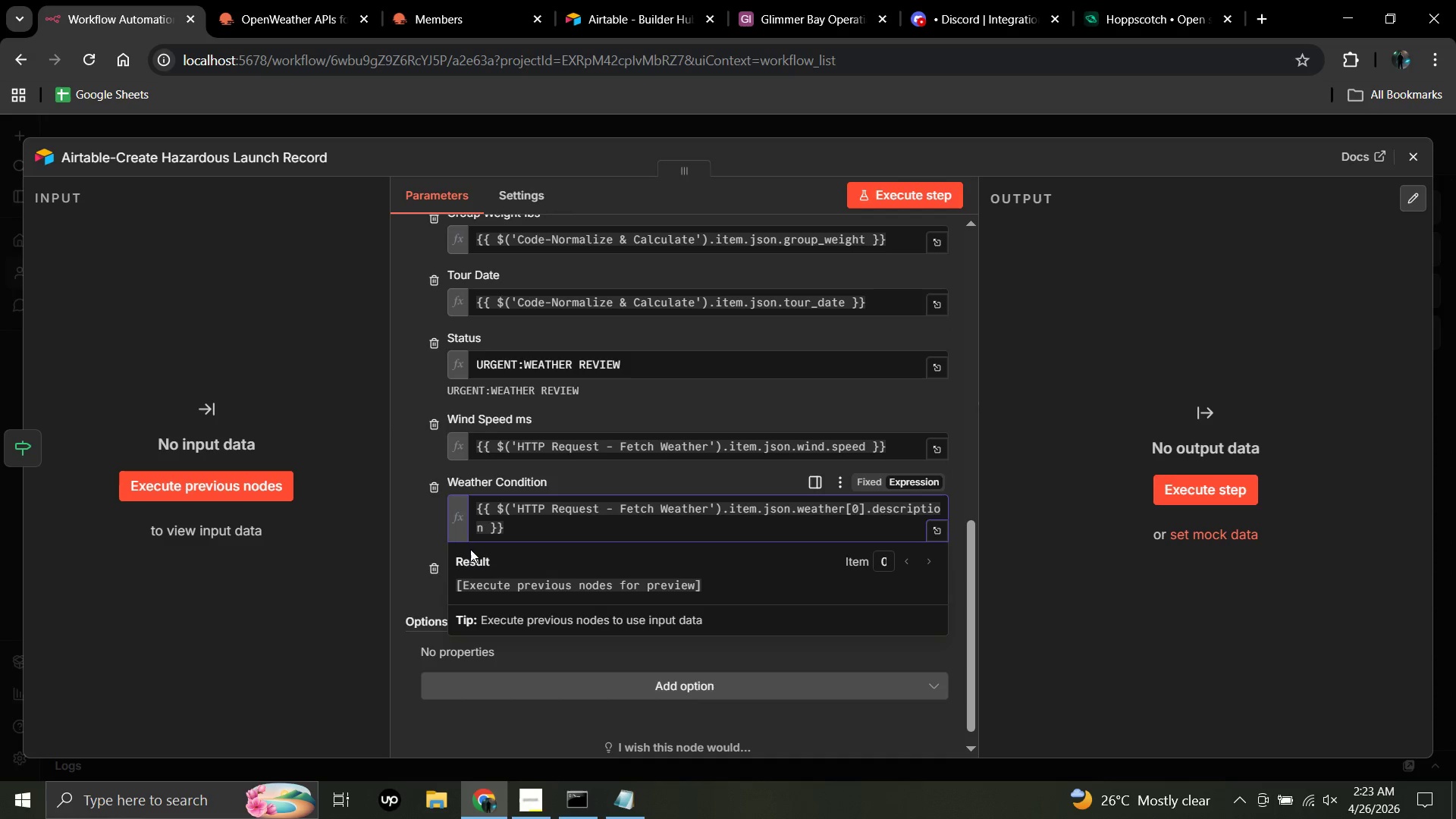 
left_click([326, 561])
 